 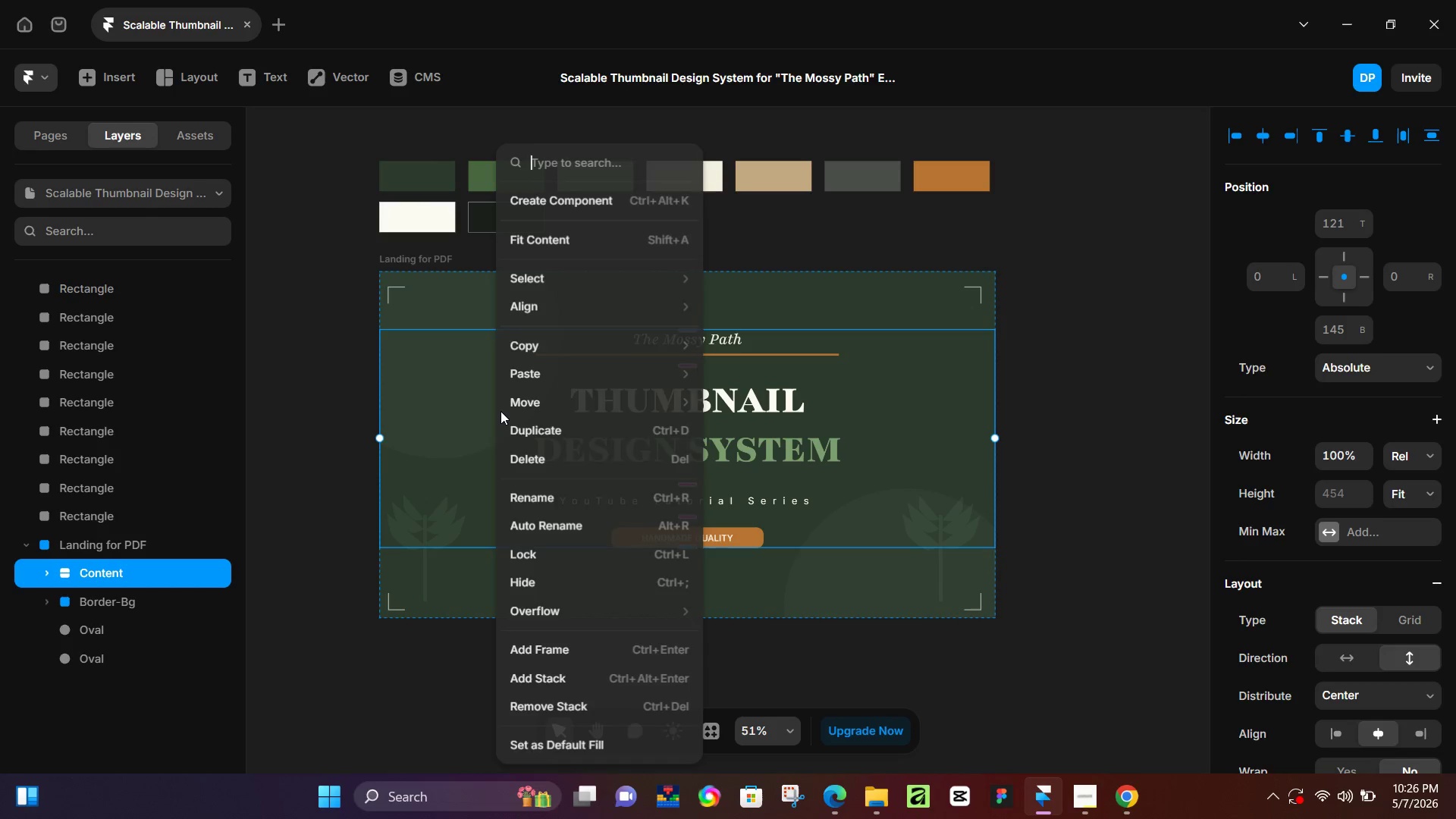 
left_click([290, 431])
 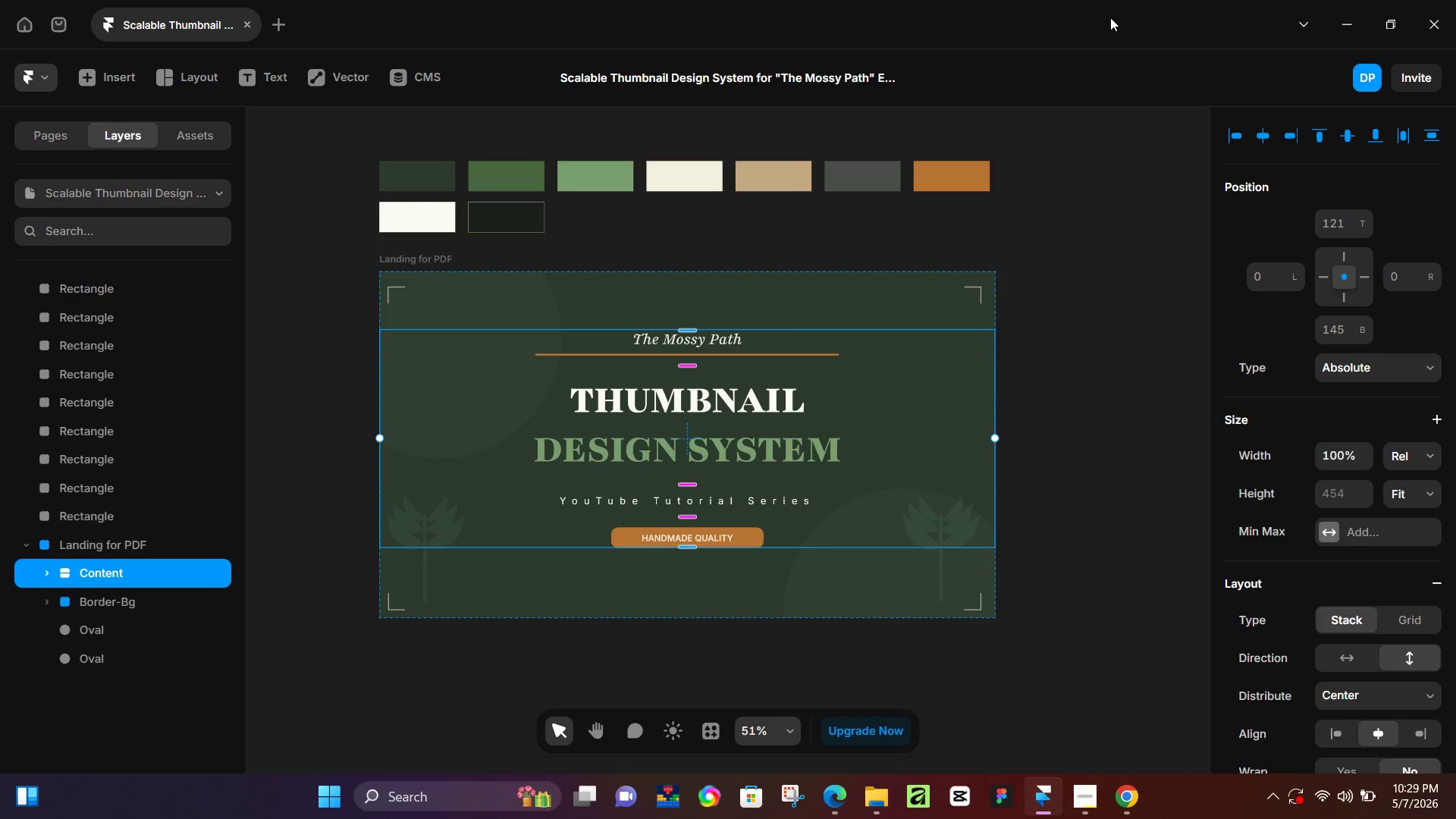 
wait(198.66)
 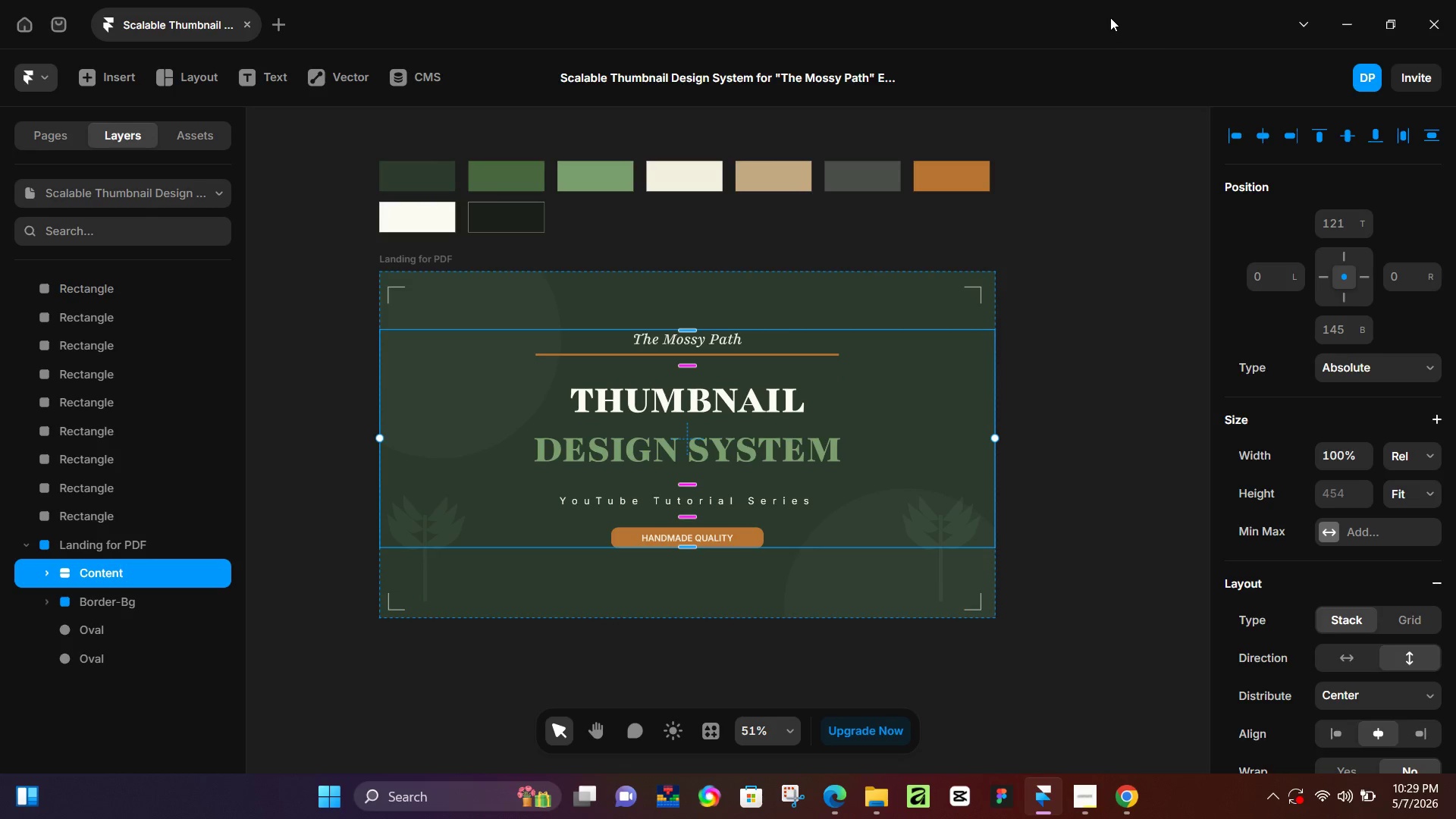 
hold_key(key=Space, duration=0.55)
 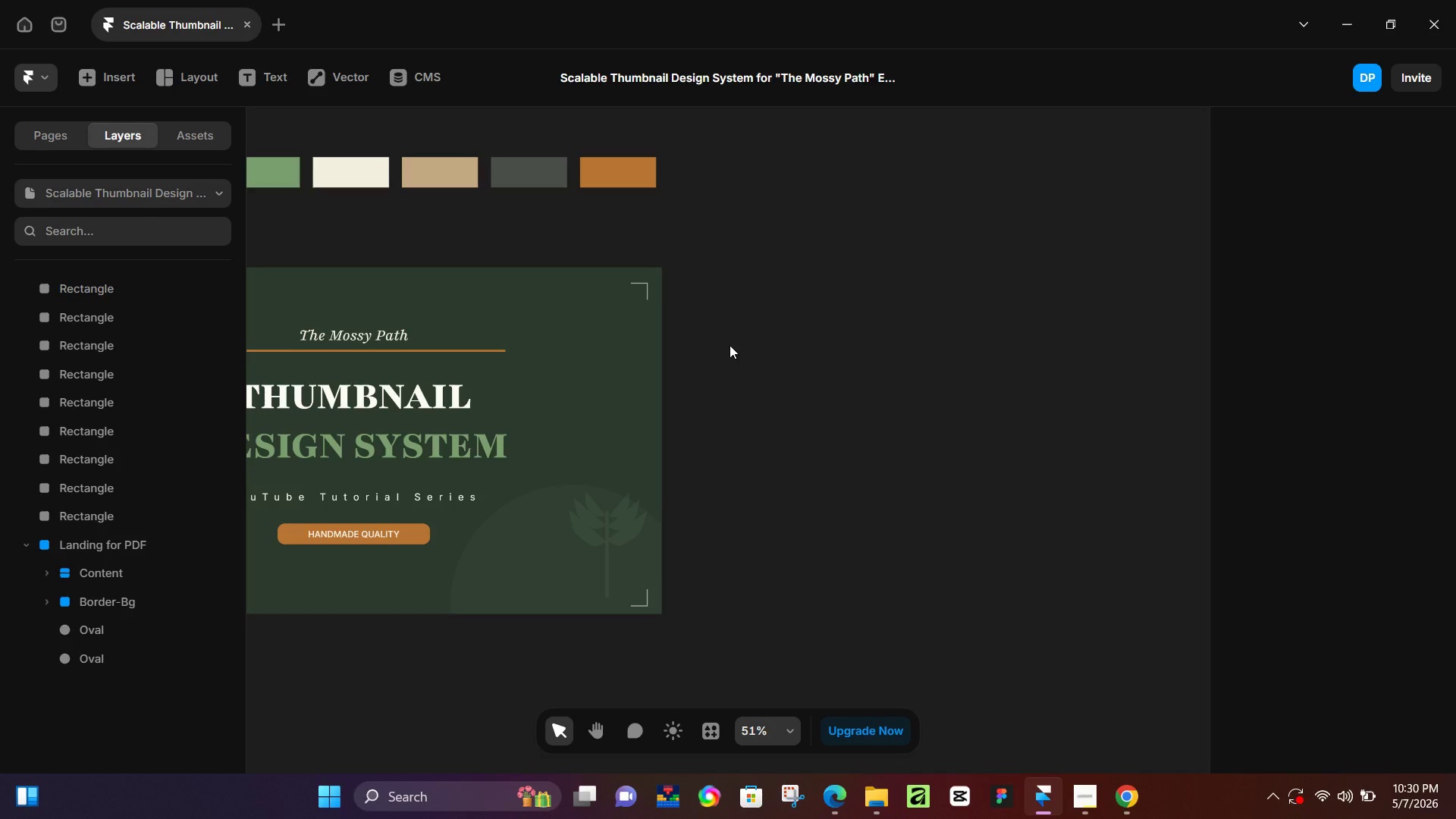 
left_click_drag(start_coordinate=[1063, 349], to_coordinate=[730, 345])
 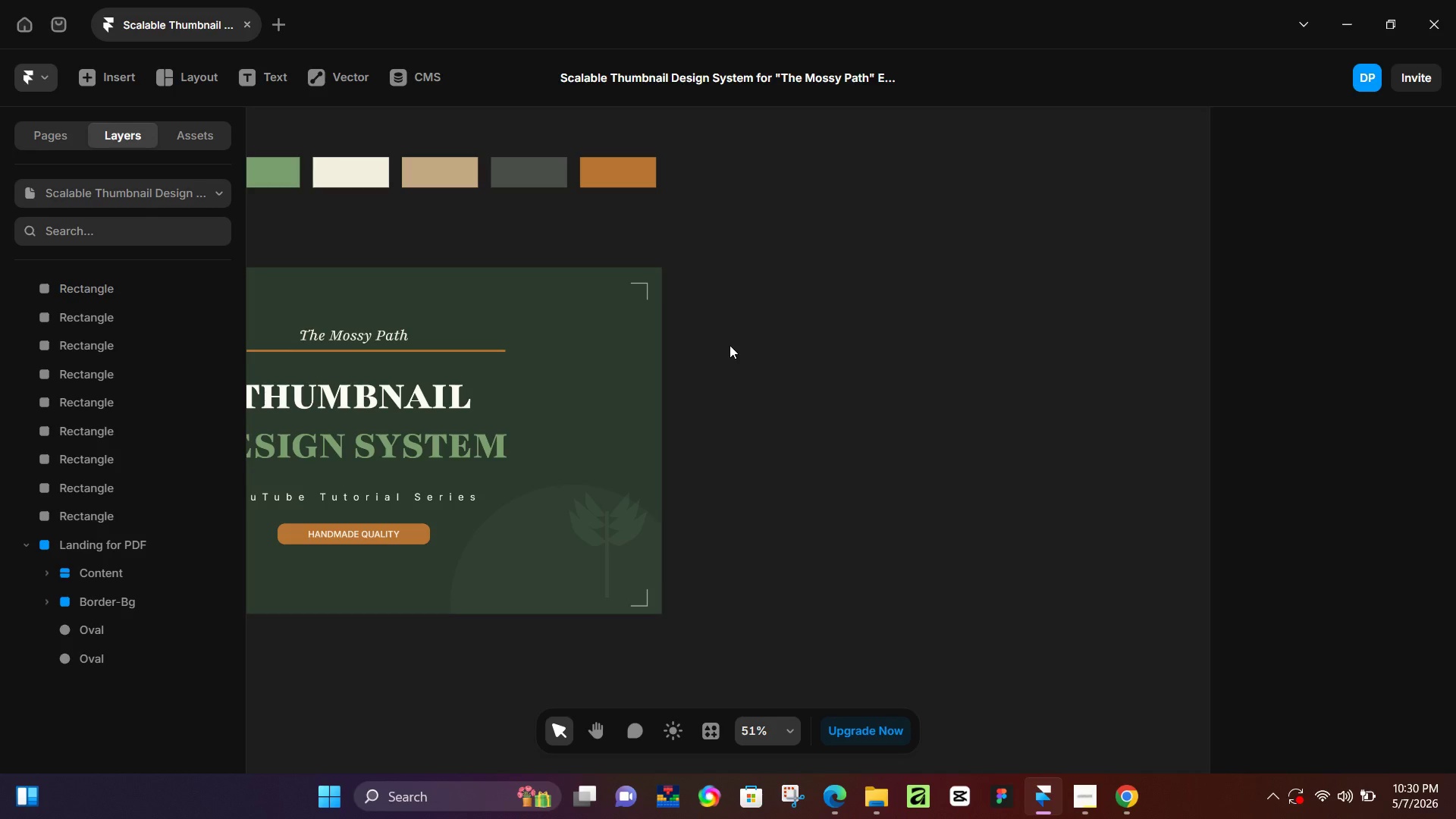 
hold_key(key=ControlLeft, duration=0.5)
 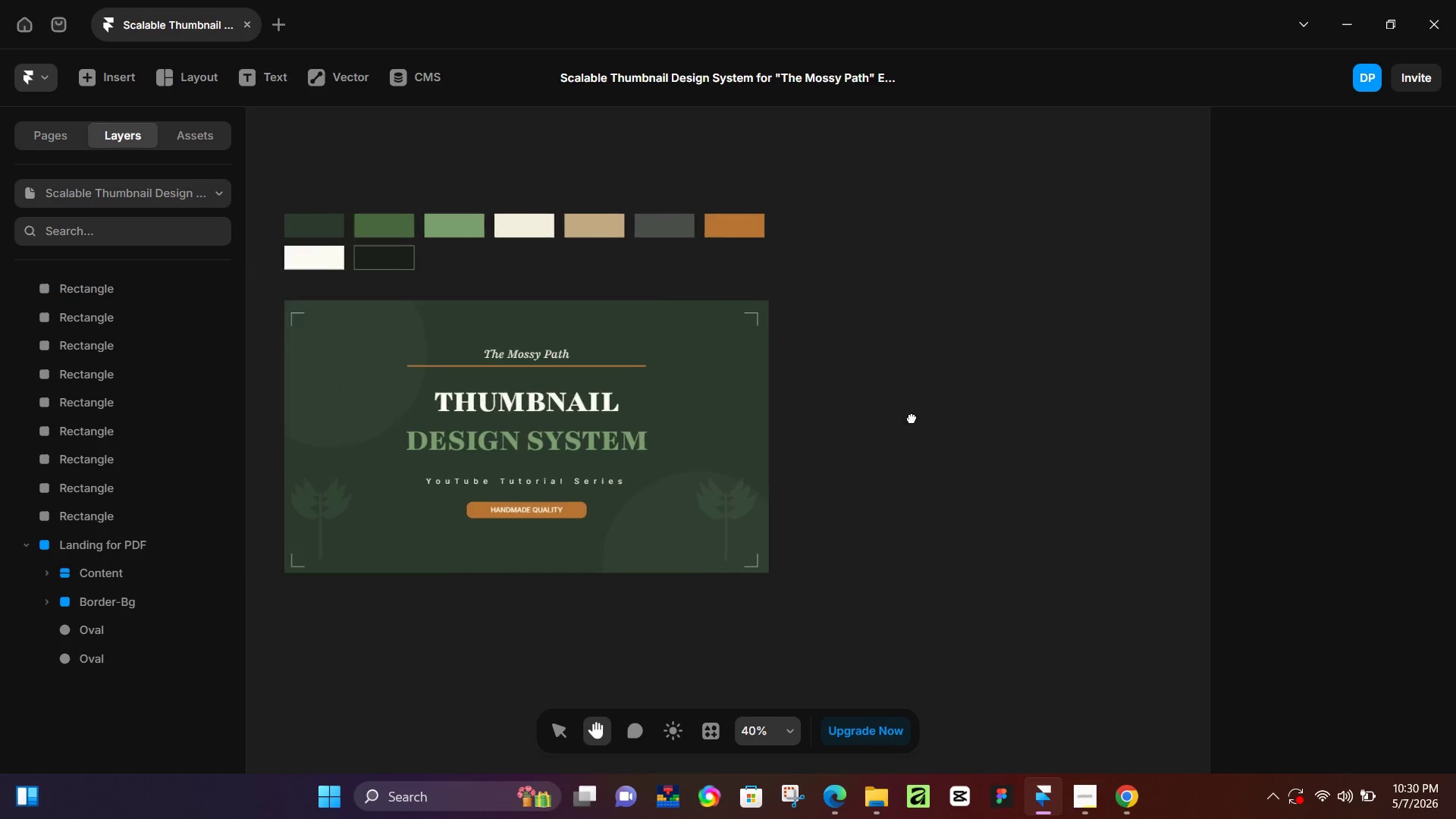 
hold_key(key=Space, duration=0.53)
 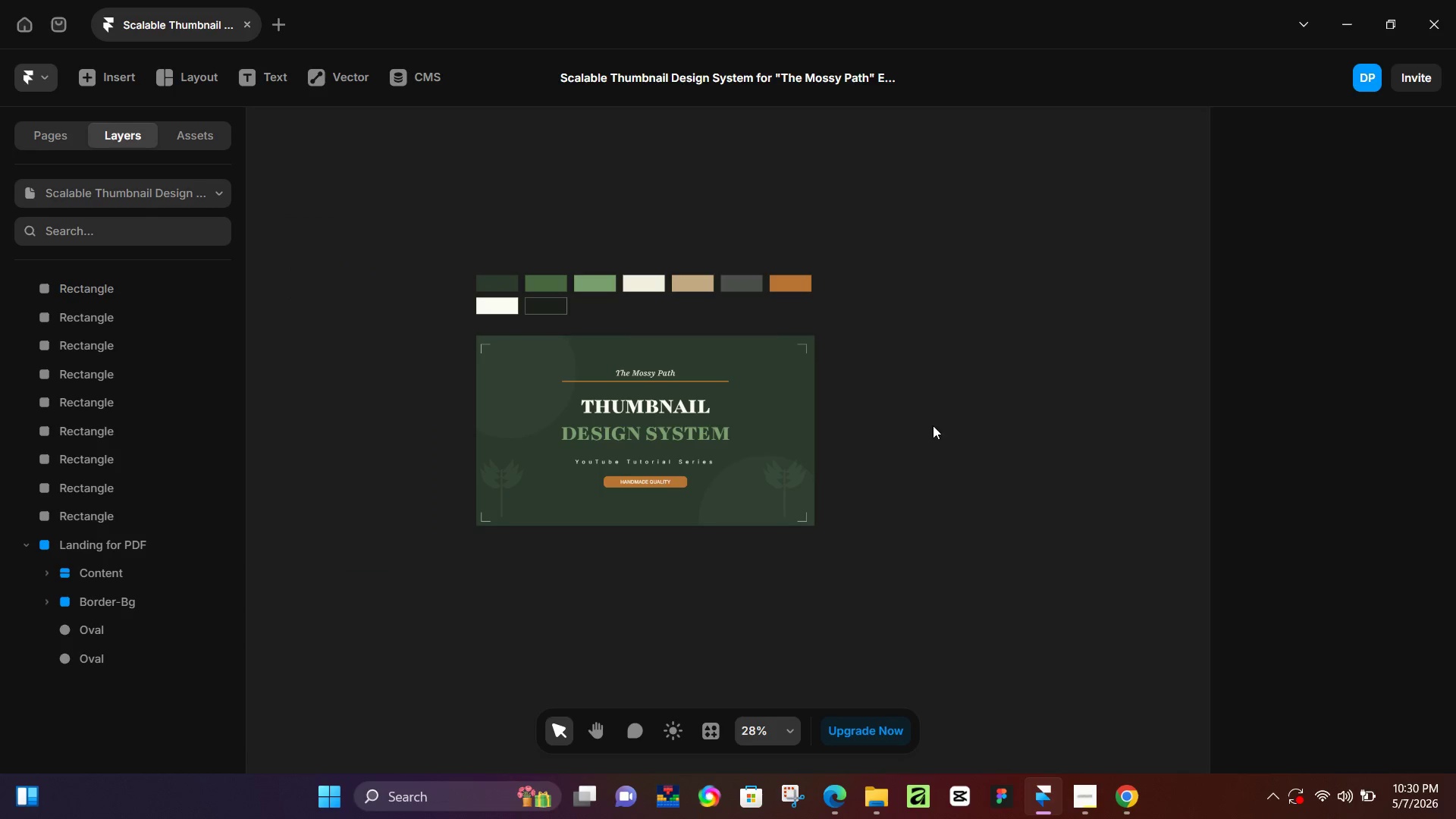 
scroll: coordinate [786, 403], scroll_direction: down, amount: 2.0
 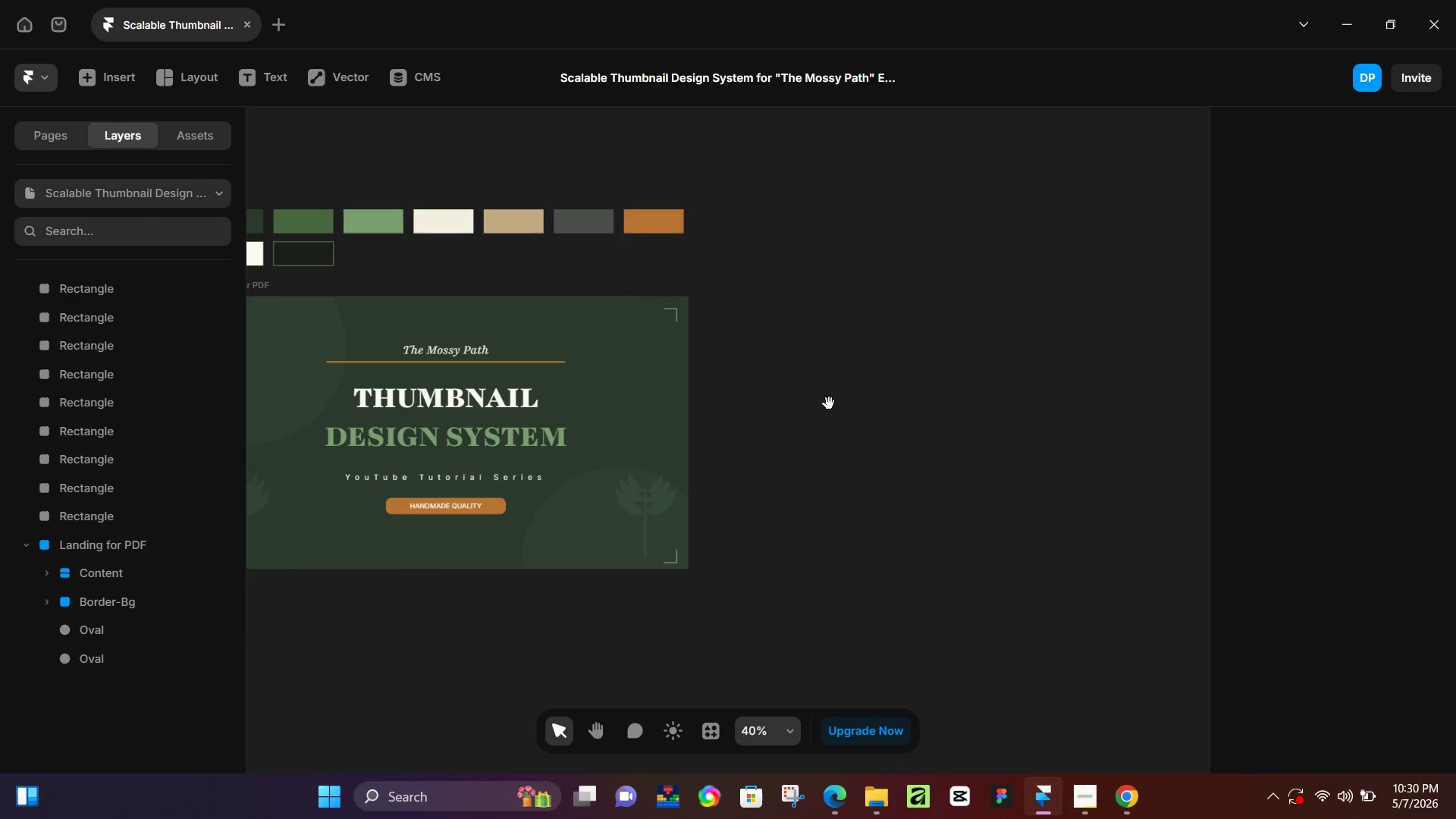 
left_click_drag(start_coordinate=[828, 413], to_coordinate=[912, 418])
 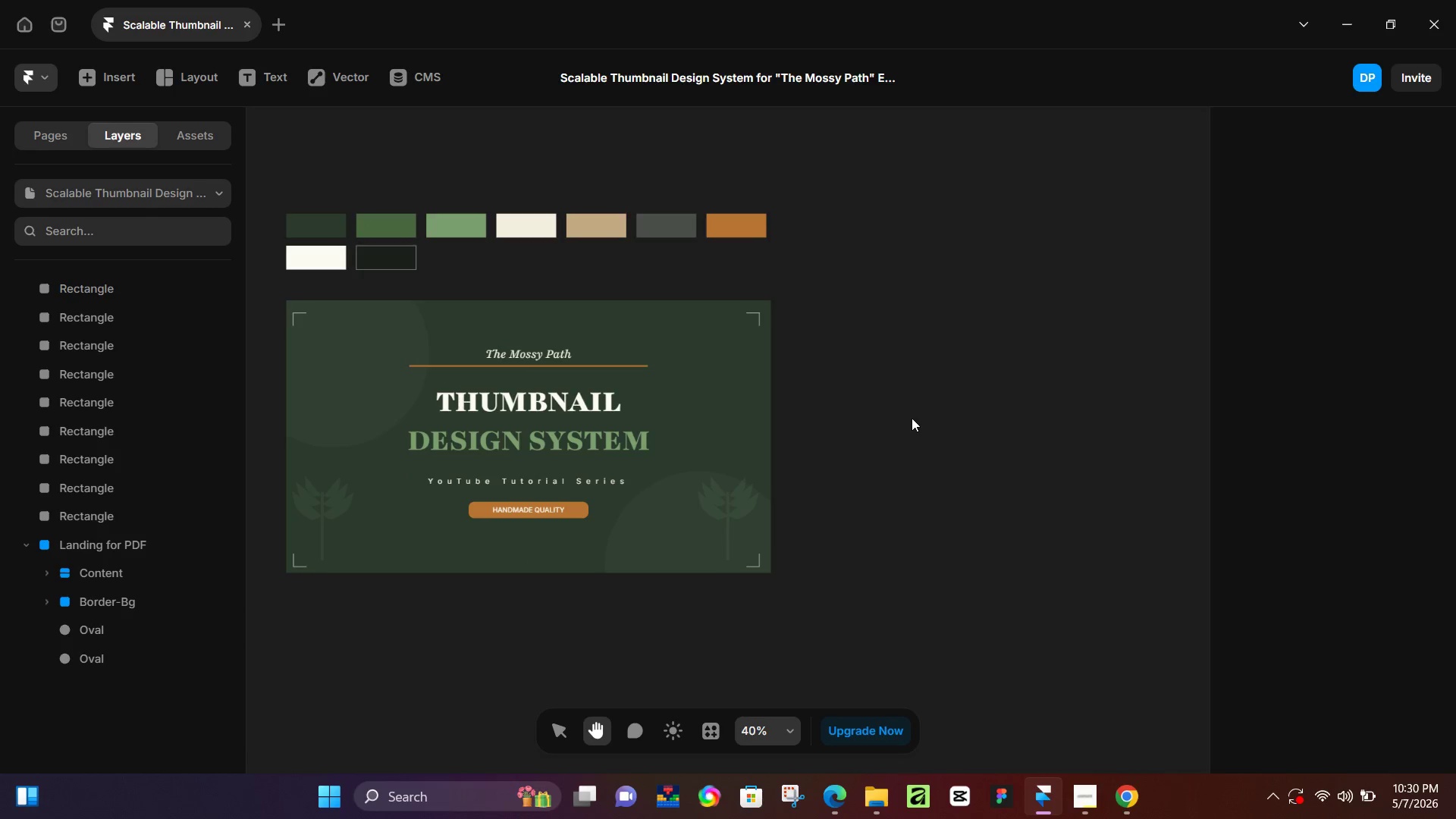 
key(Control+ControlLeft)
 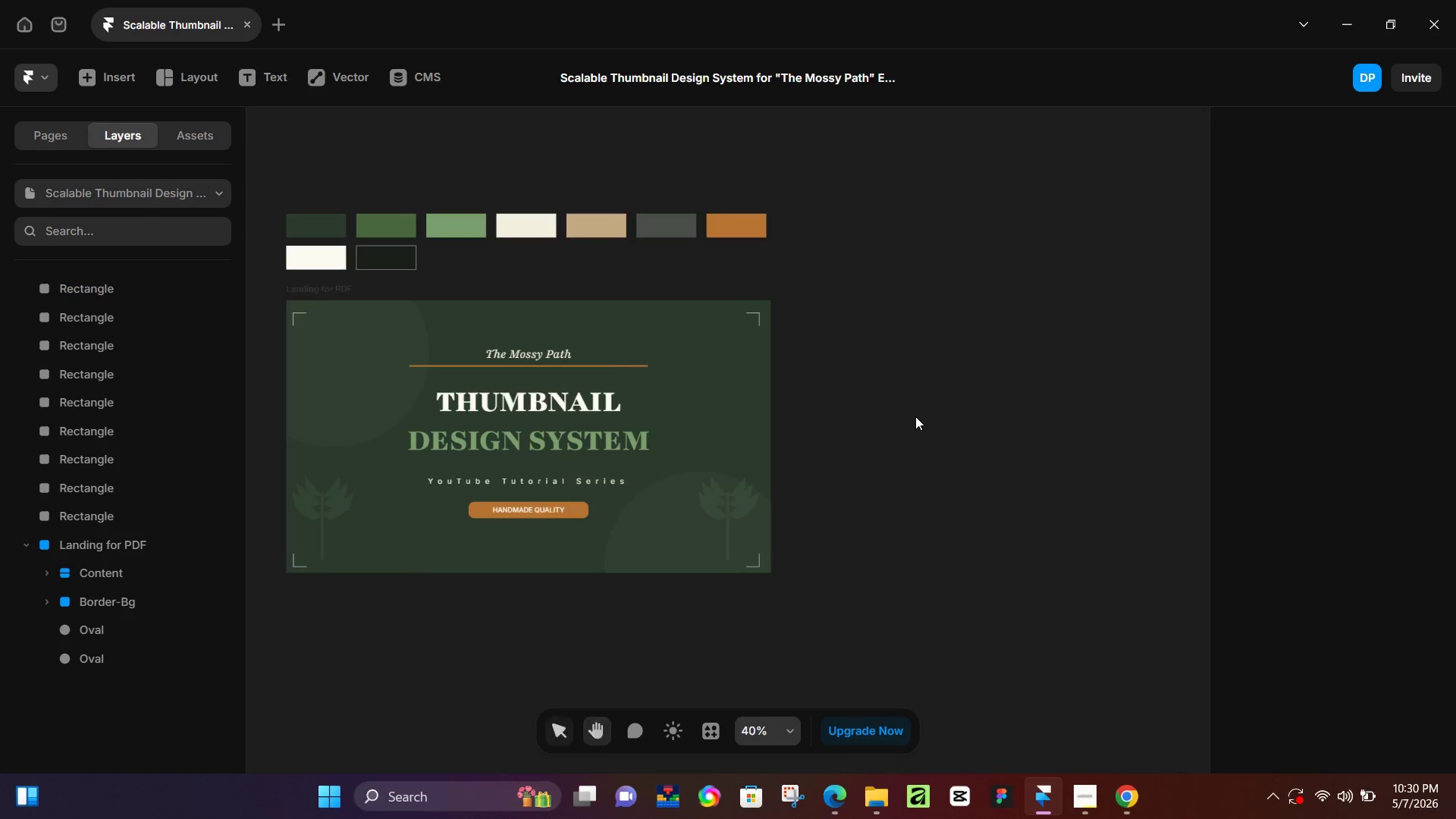 
hold_key(key=Space, duration=0.64)
 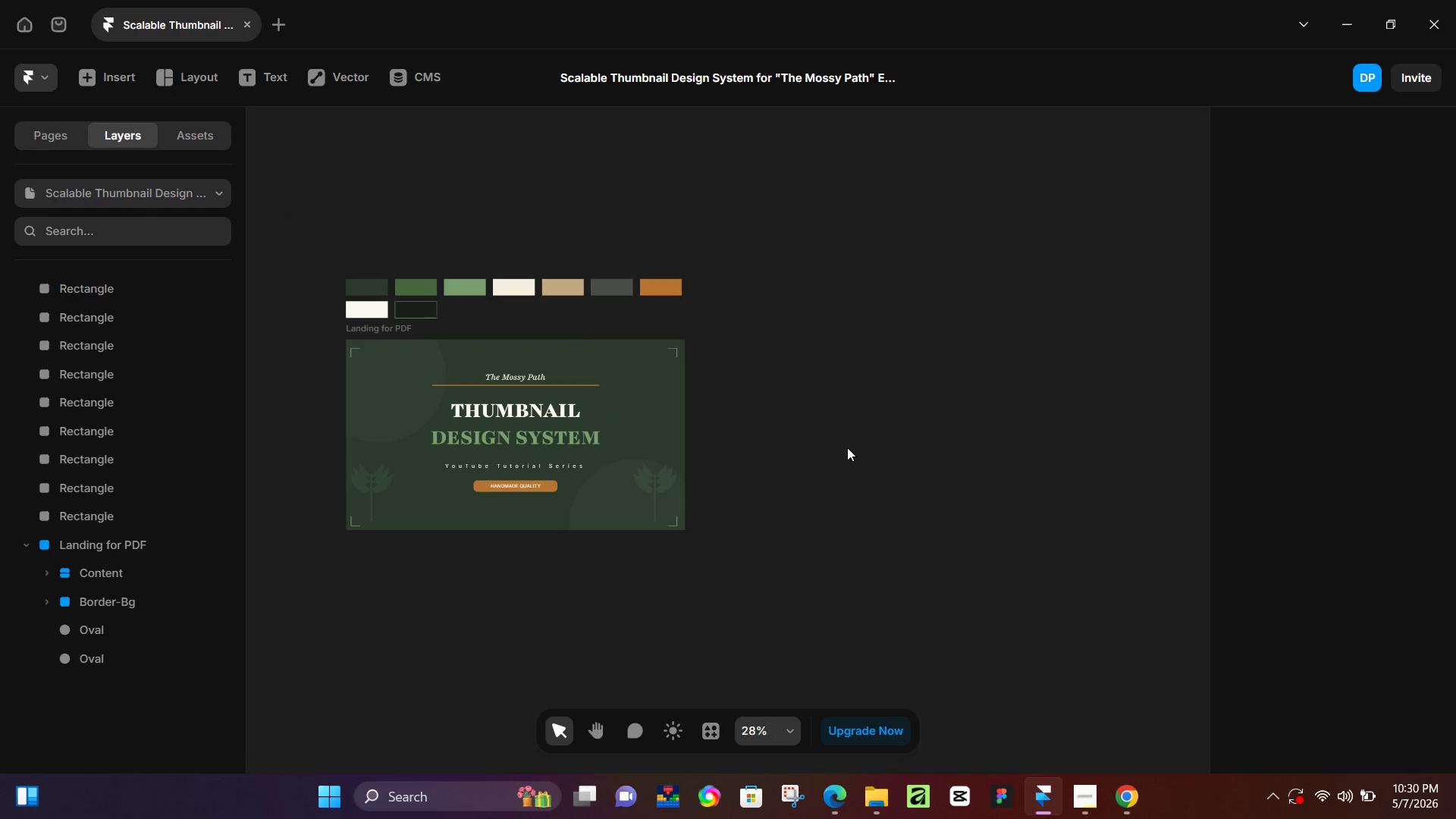 
left_click_drag(start_coordinate=[999, 453], to_coordinate=[868, 455])
 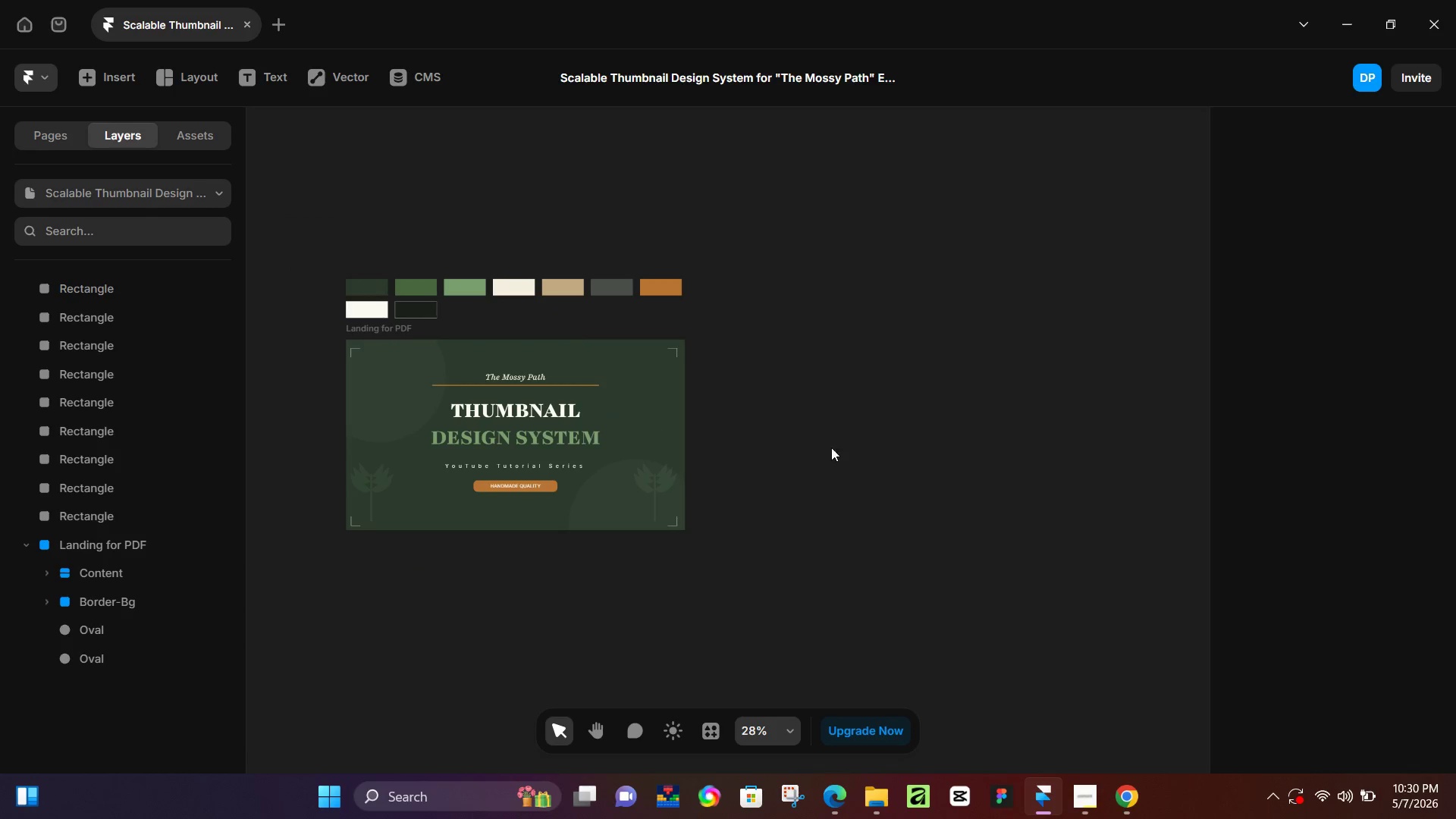 
scroll: coordinate [915, 416], scroll_direction: down, amount: 3.0
 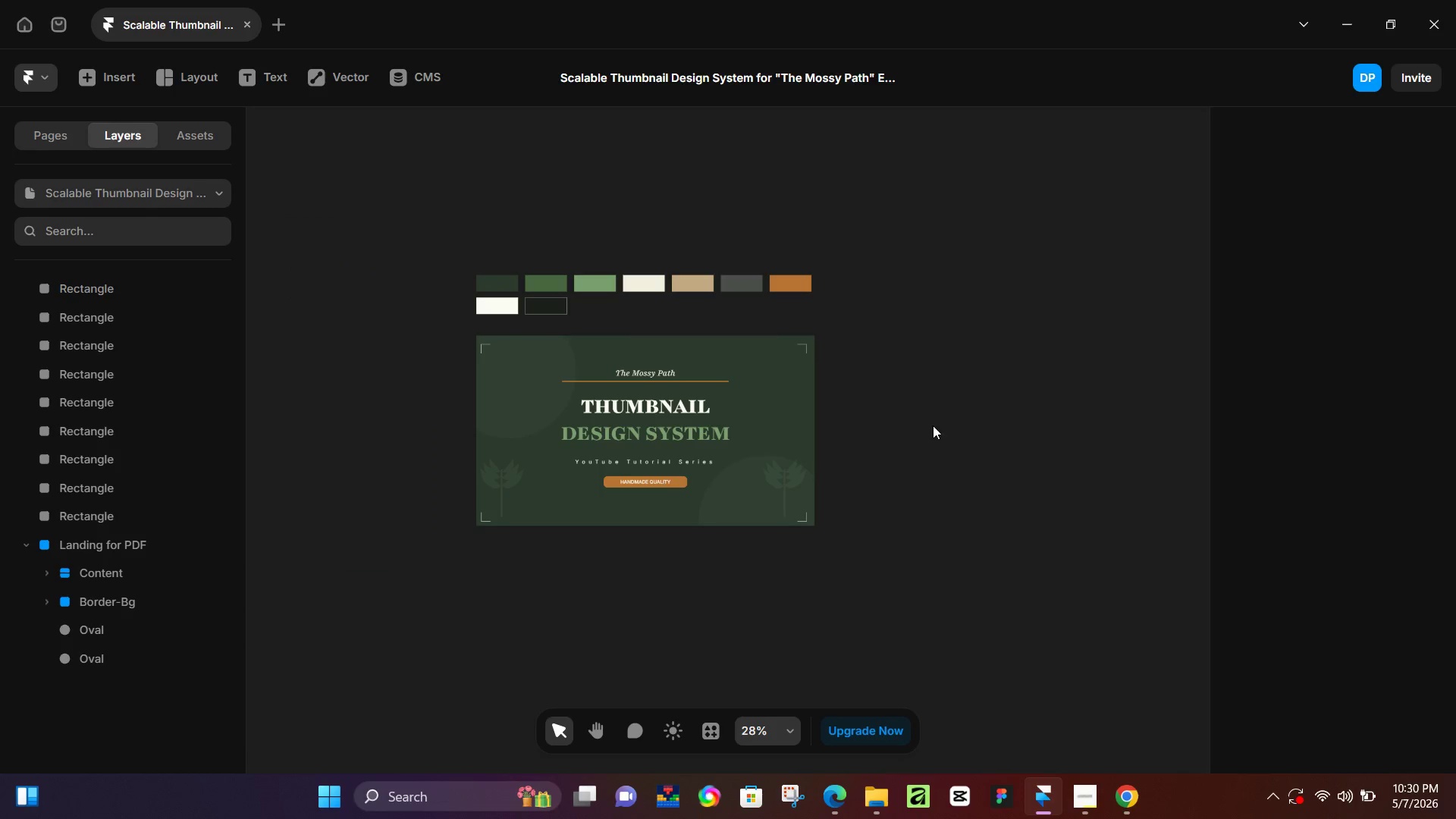 
key(F)
 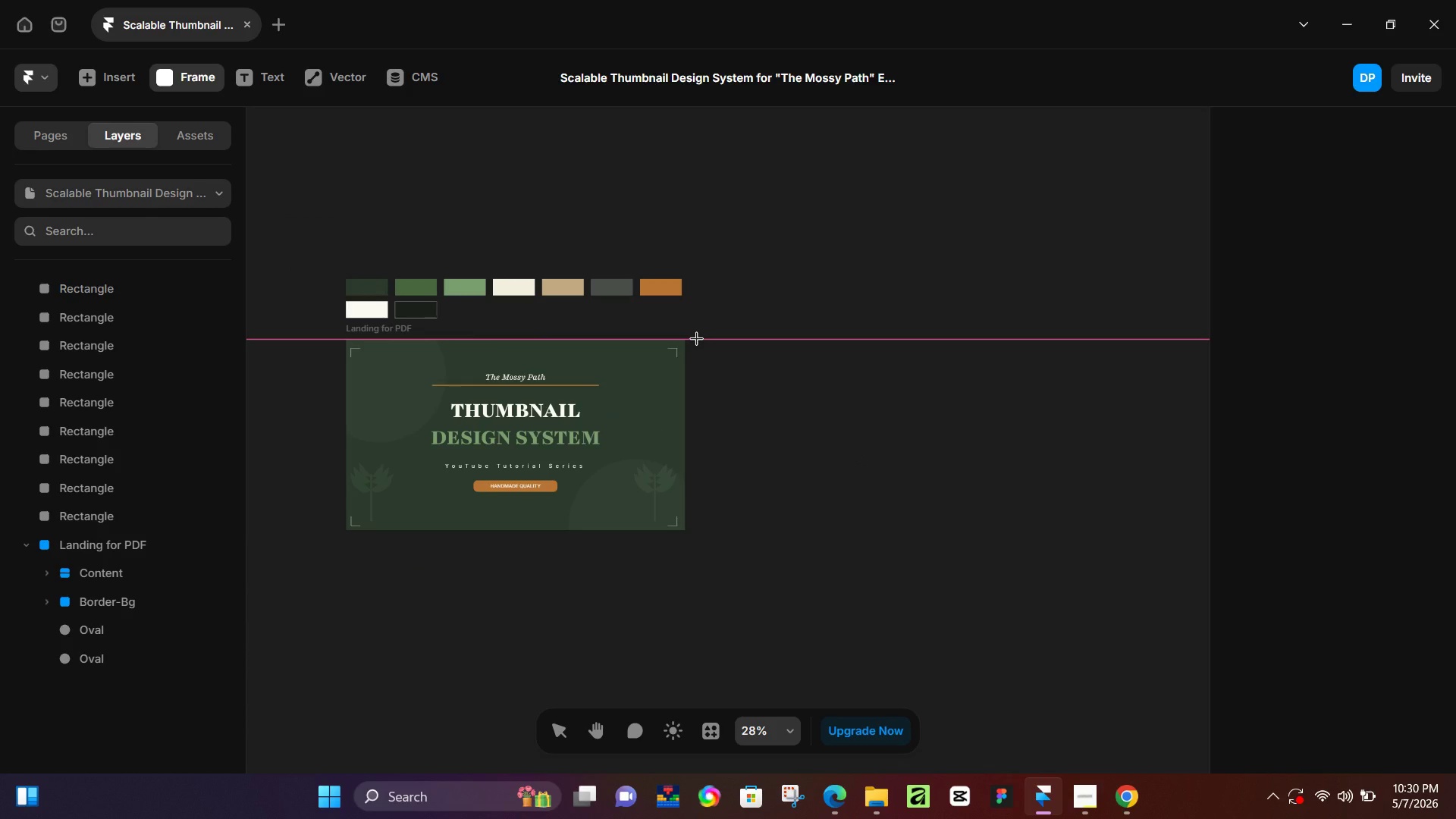 
left_click_drag(start_coordinate=[696, 338], to_coordinate=[847, 530])
 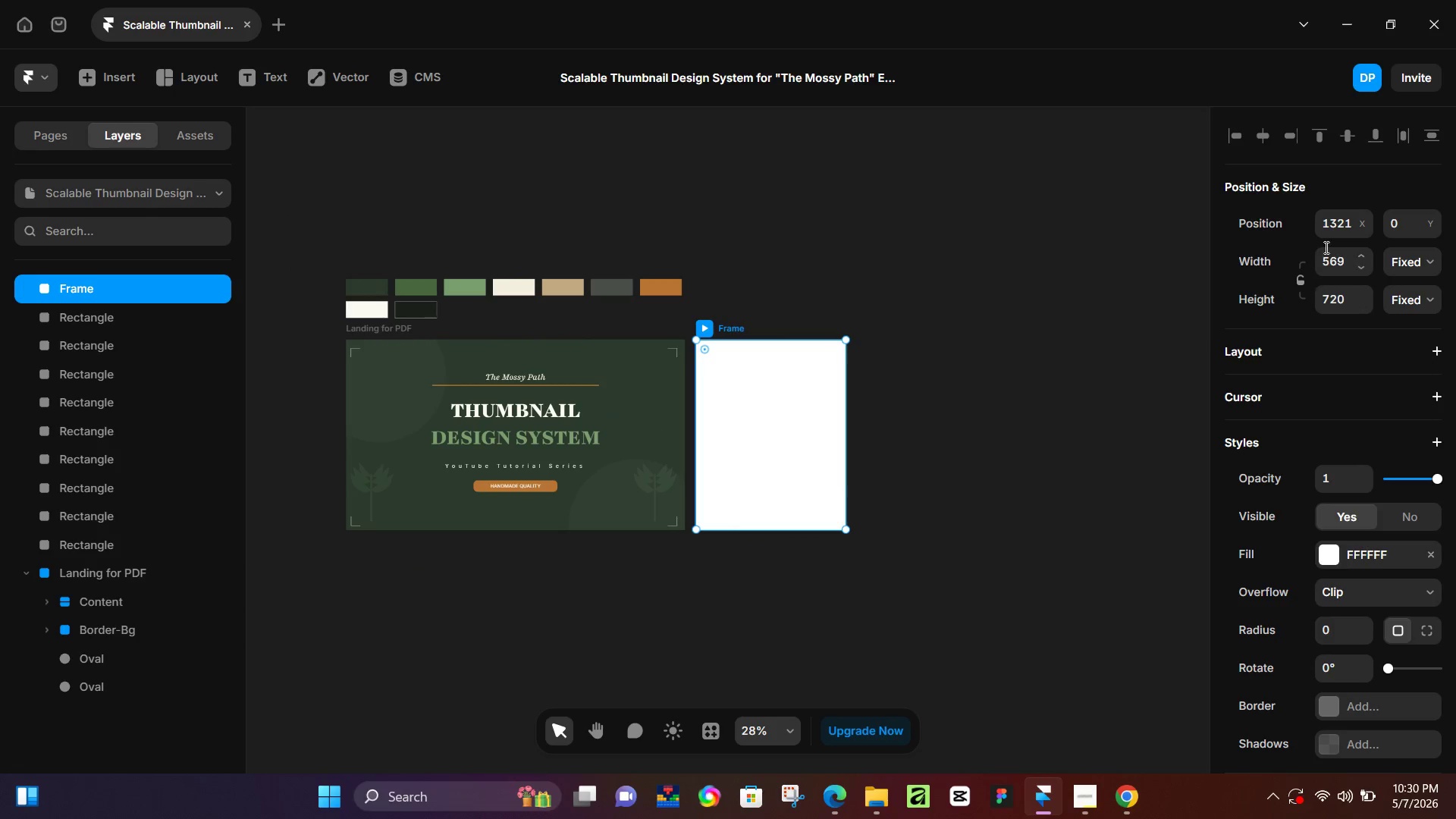 
left_click([1344, 263])
 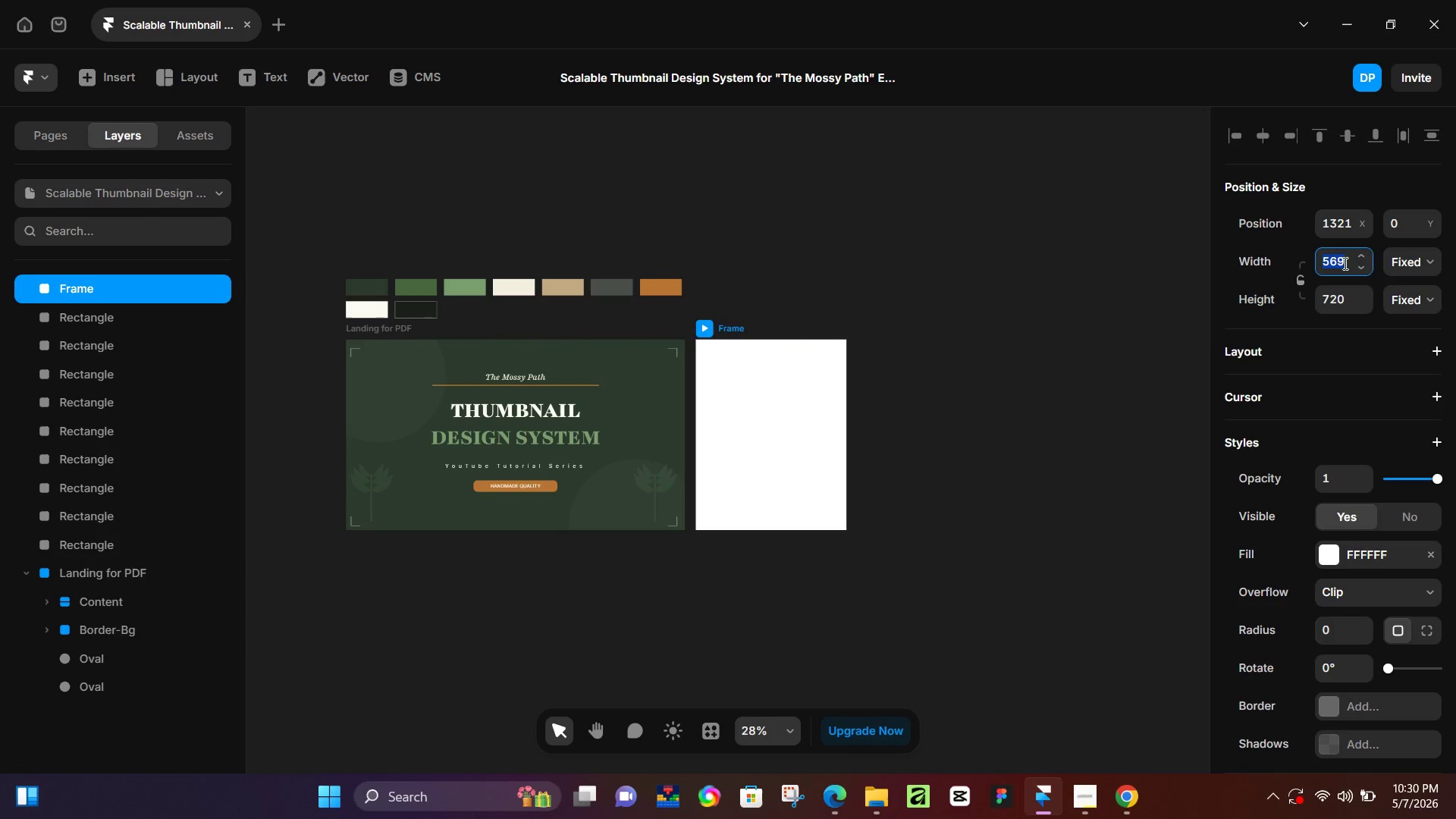 
key(Numpad1)
 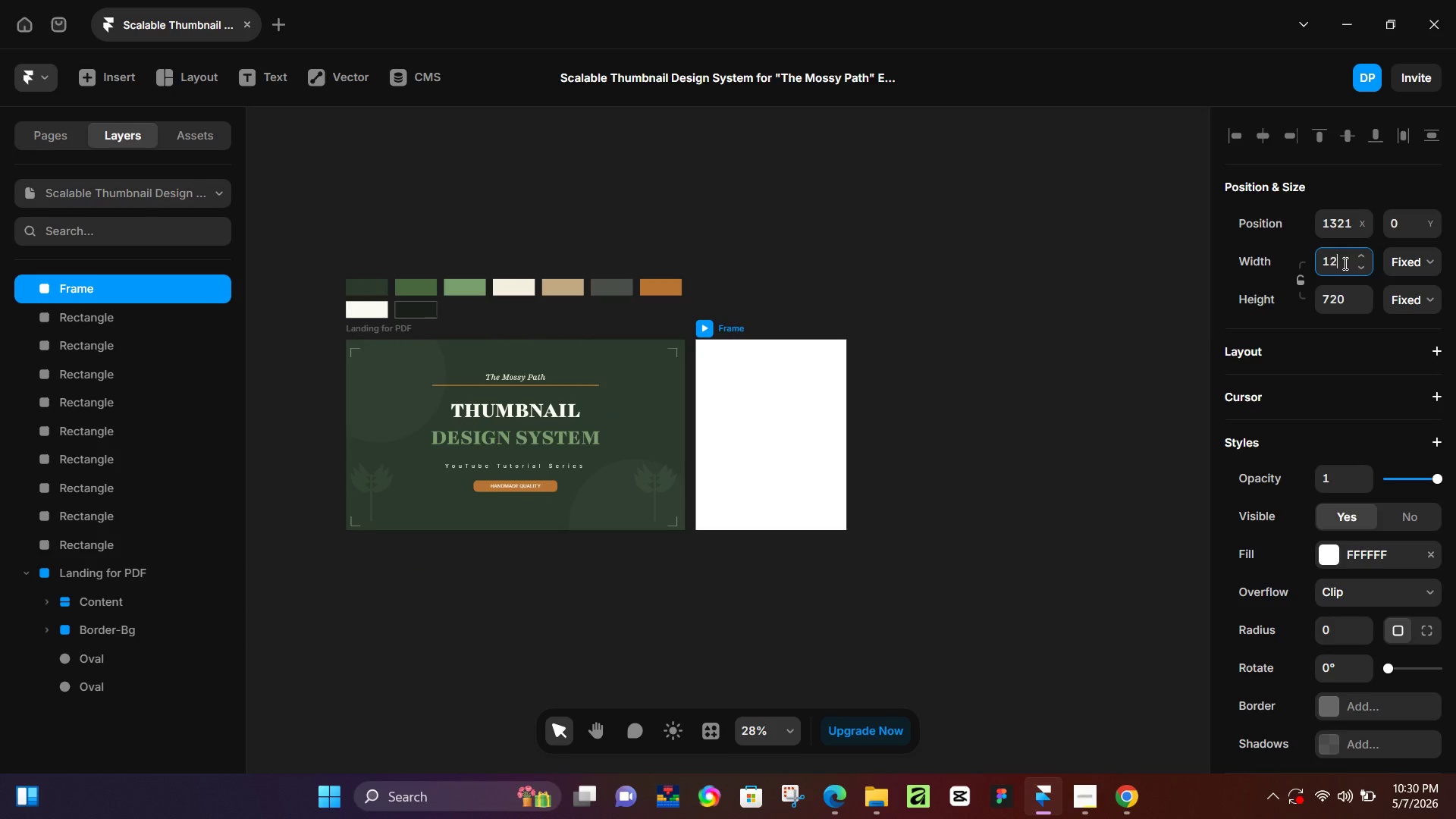 
key(Numpad2)
 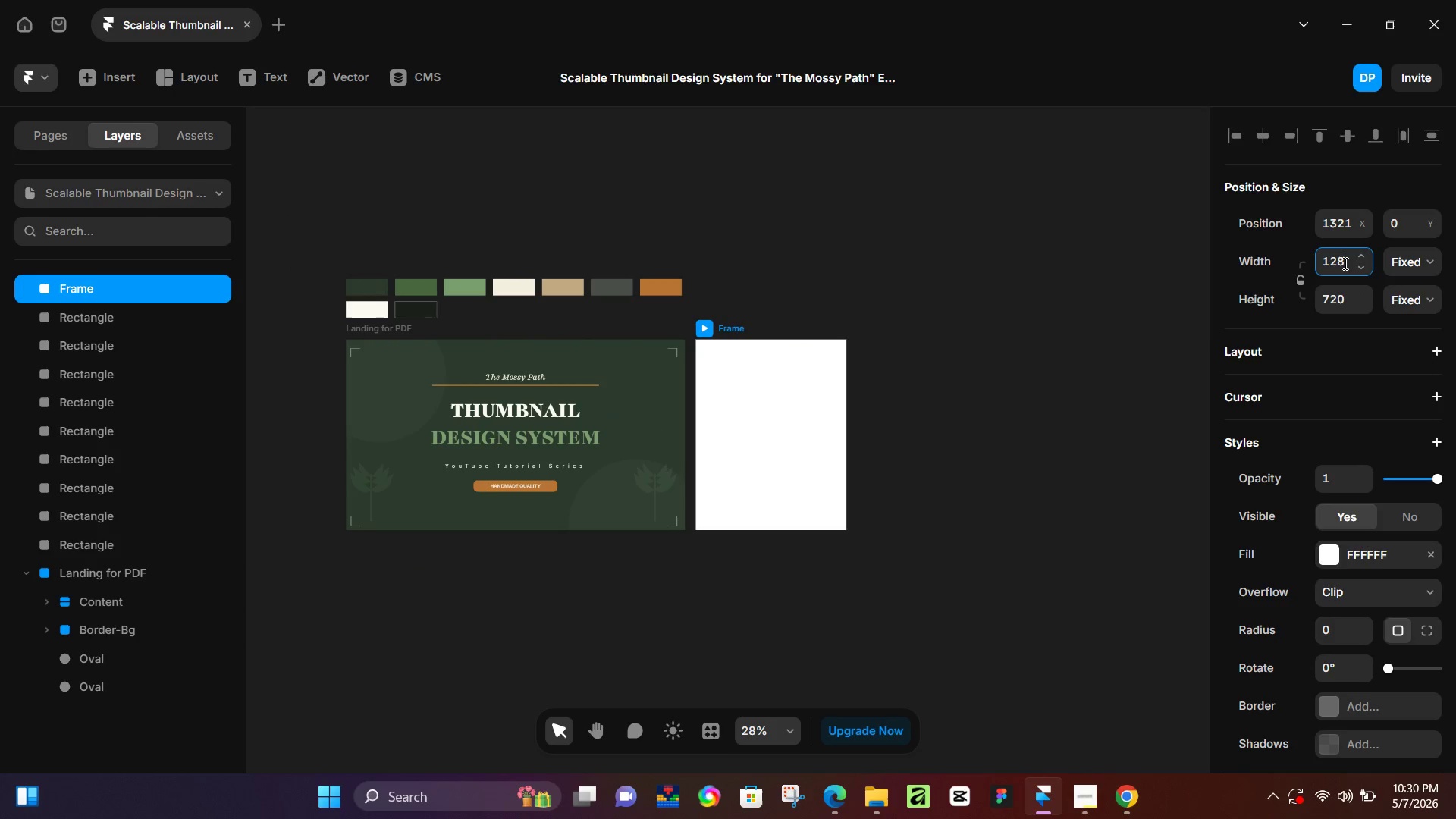 
key(Numpad8)
 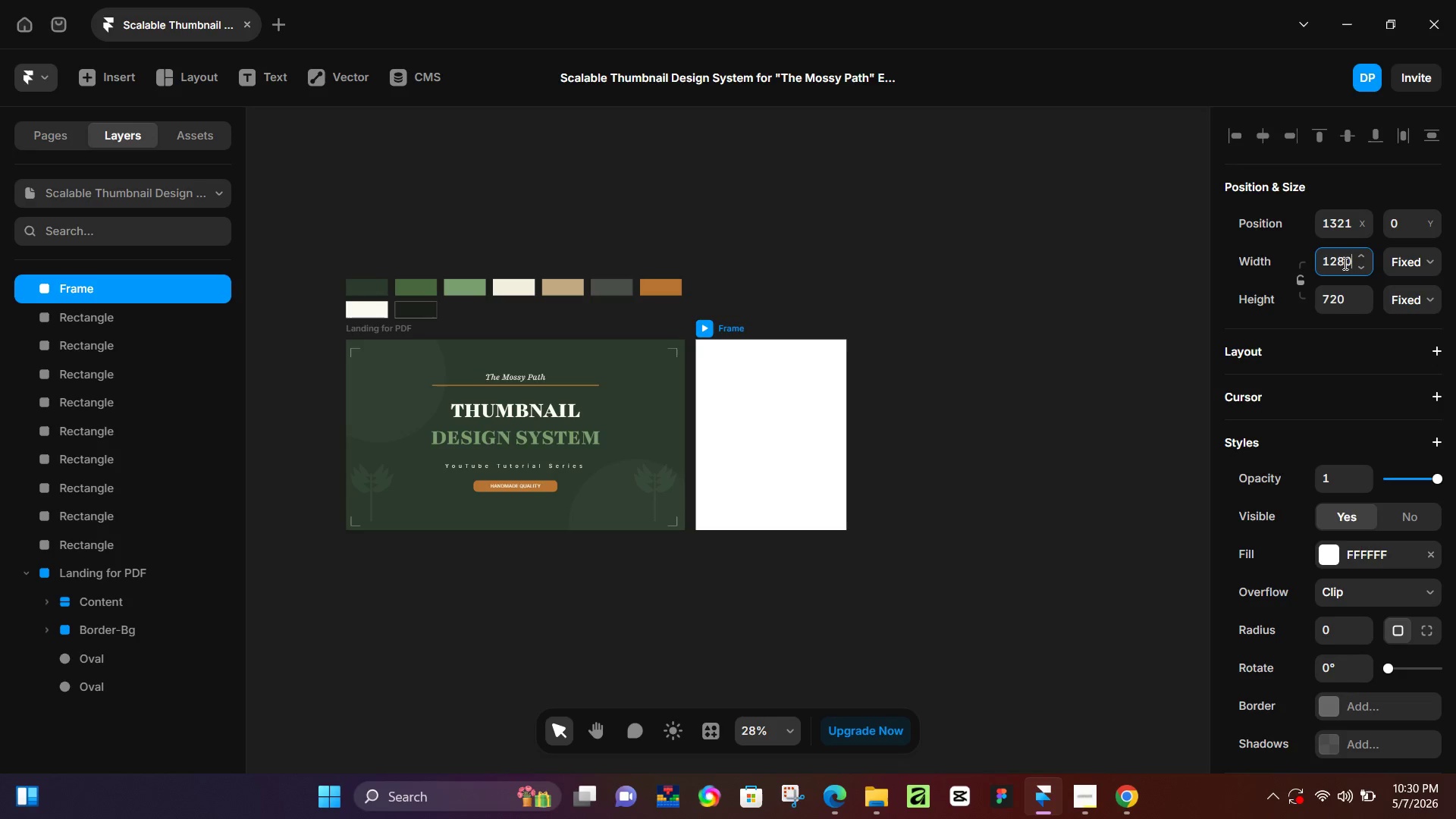 
key(Numpad0)
 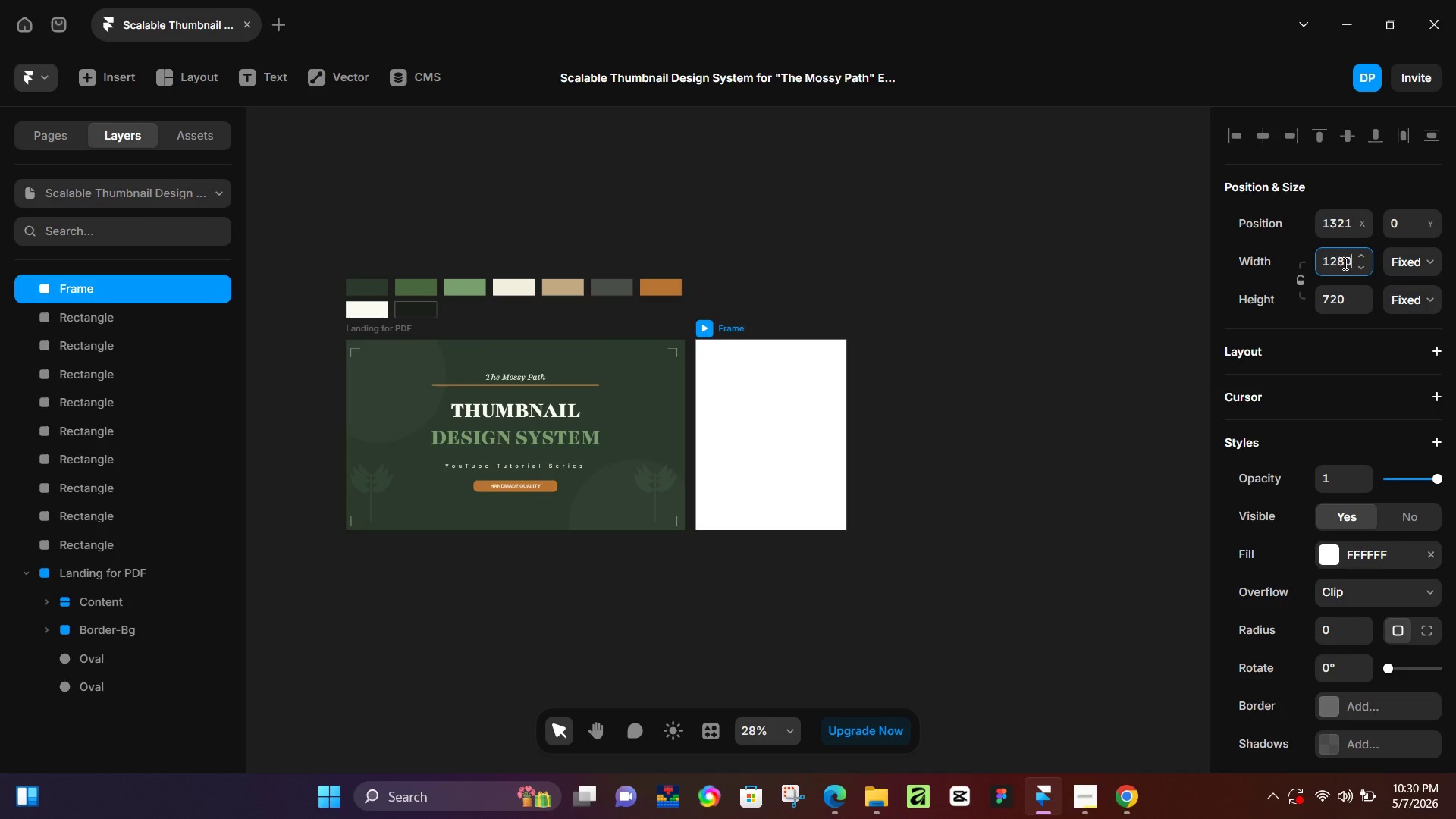 
key(NumpadEnter)
 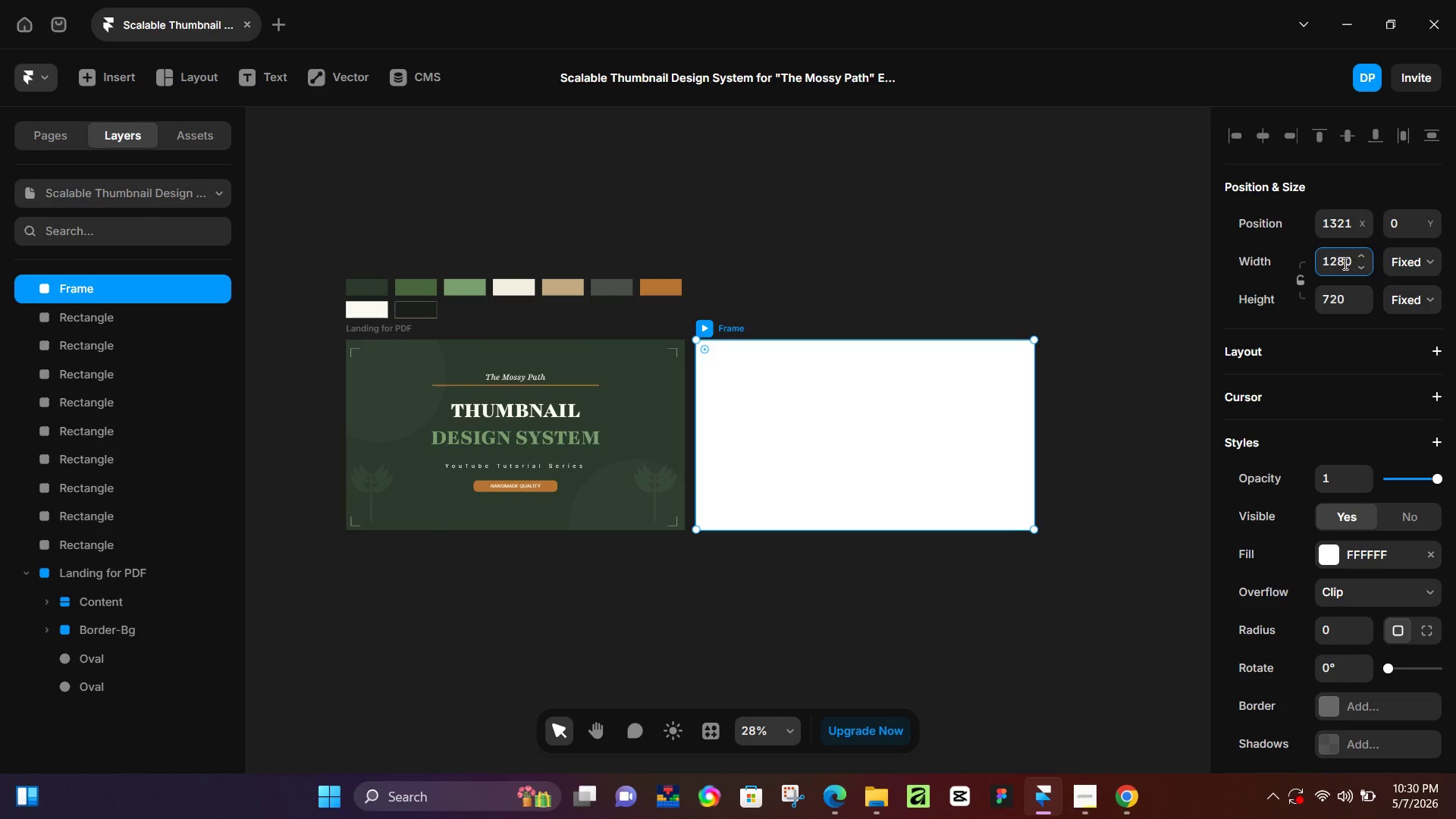 
wait(32.93)
 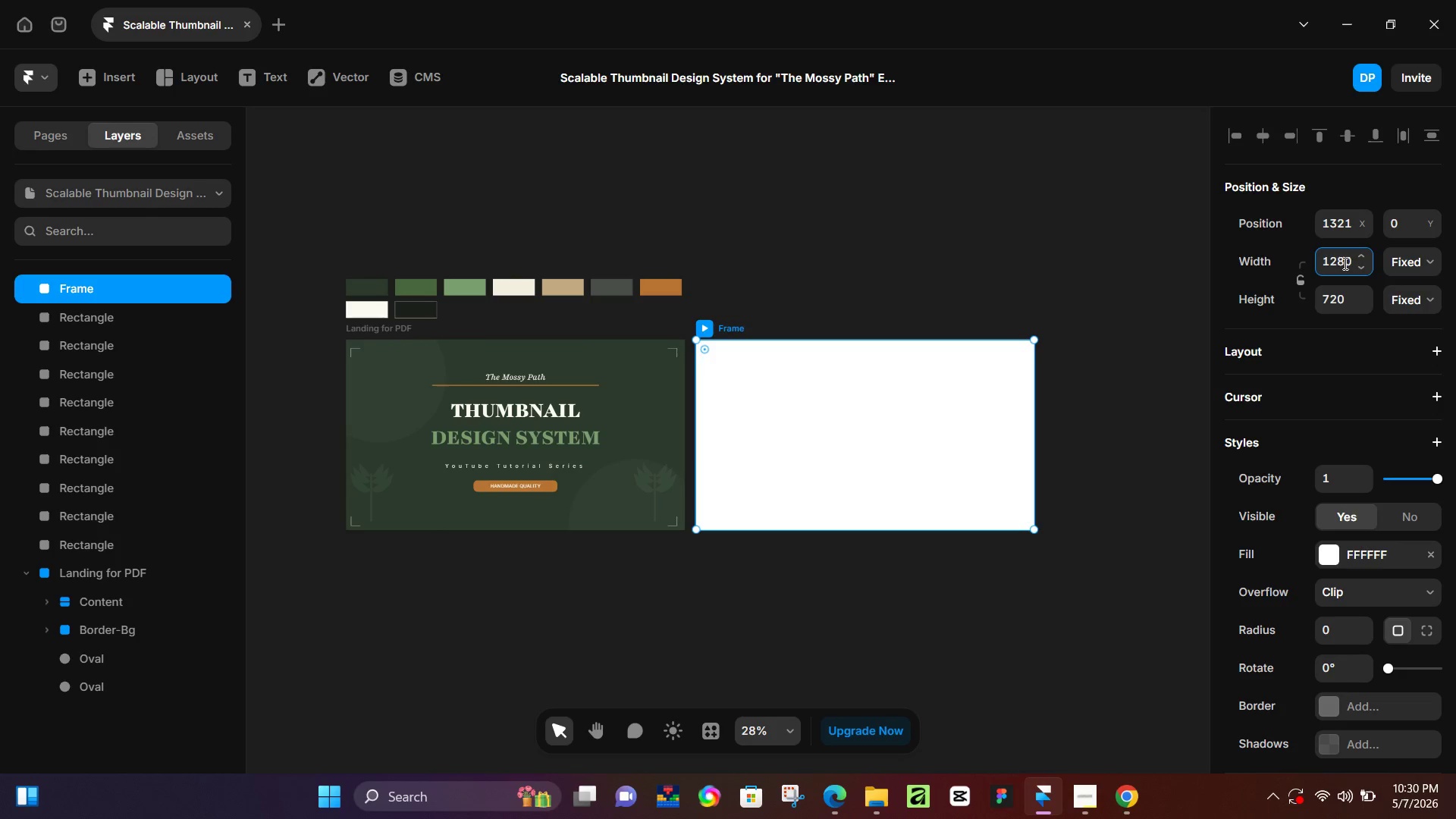 
mouse_move([1327, 297])
 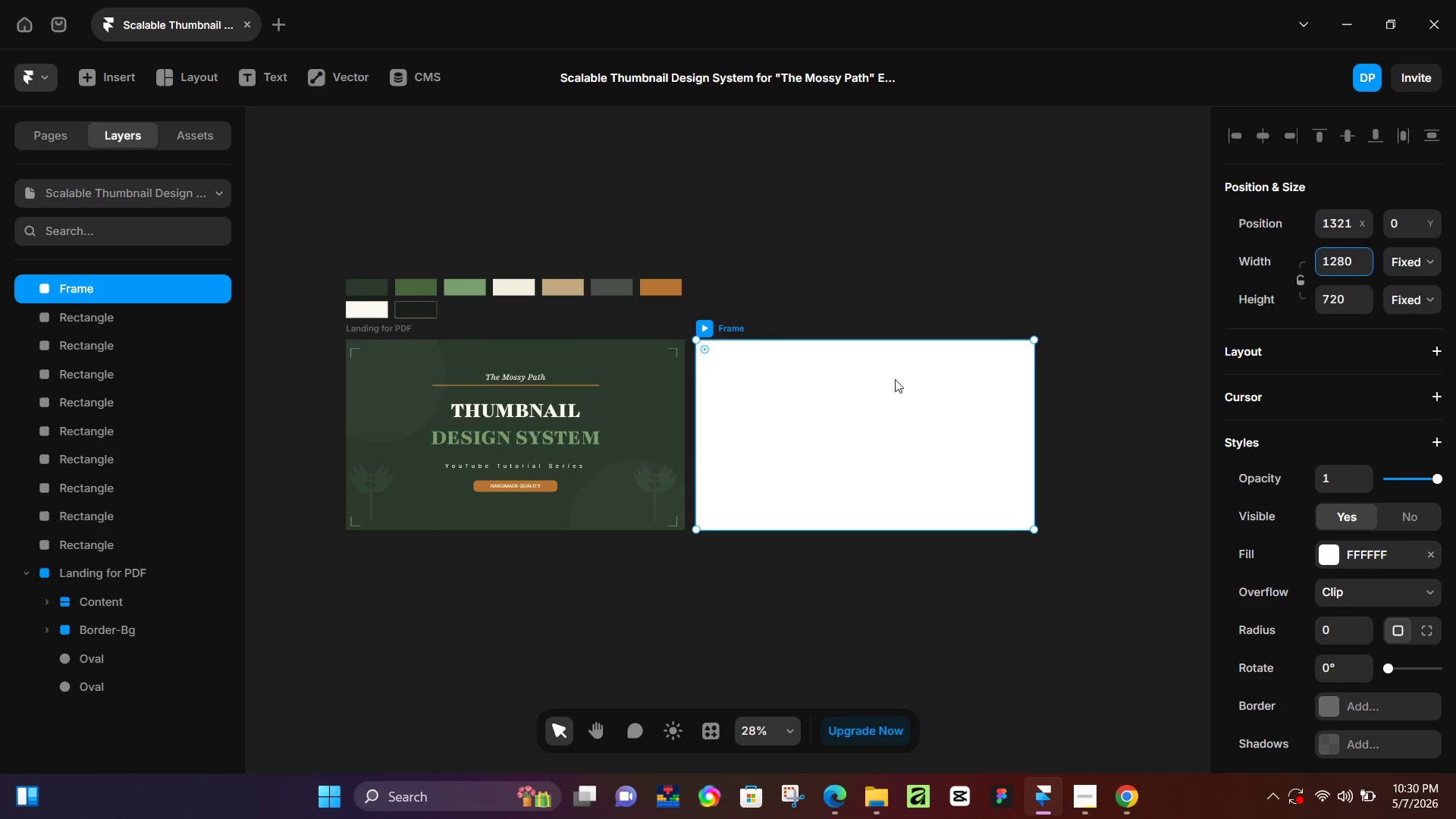 
left_click([847, 279])
 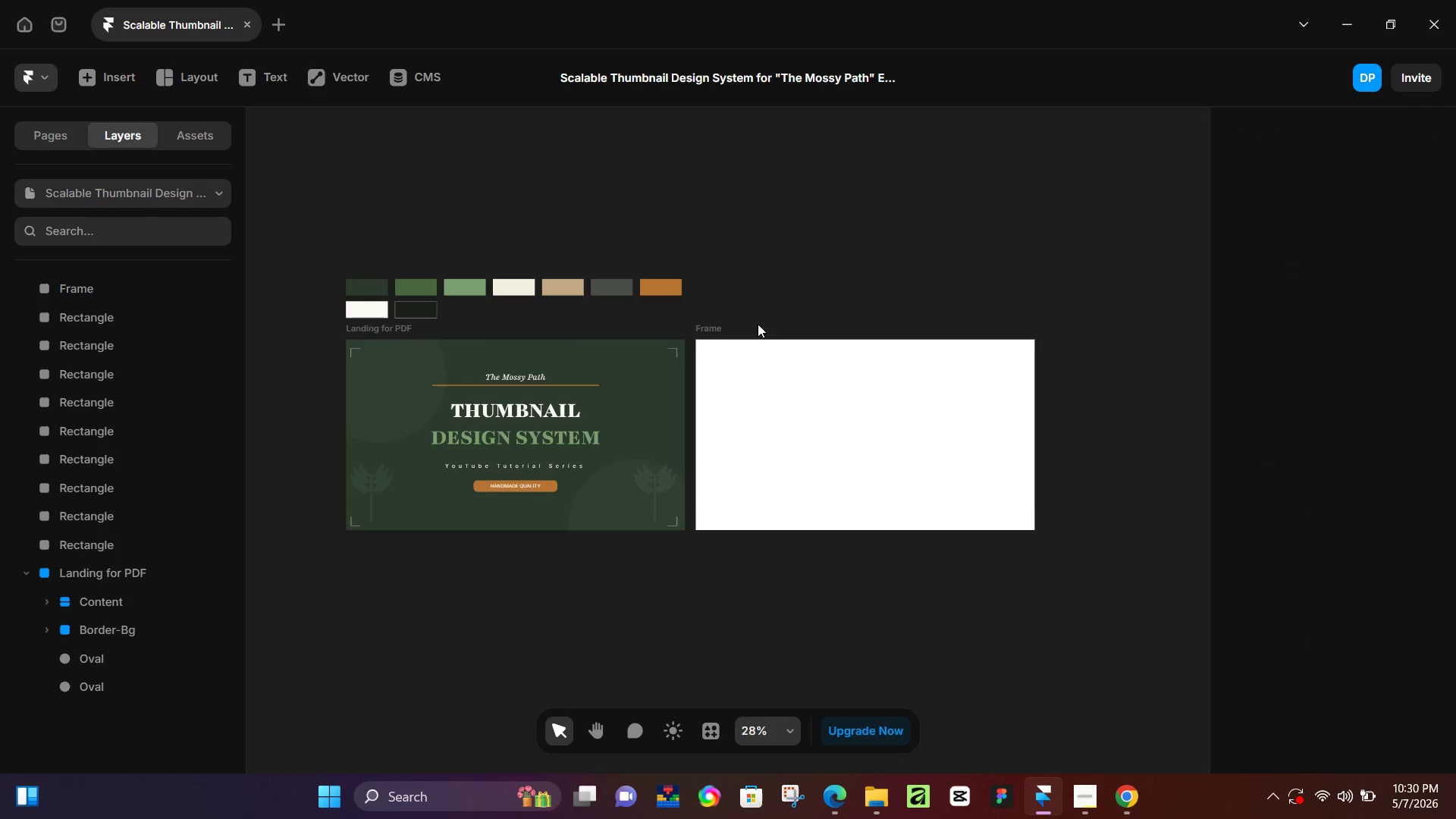 
key(R)
 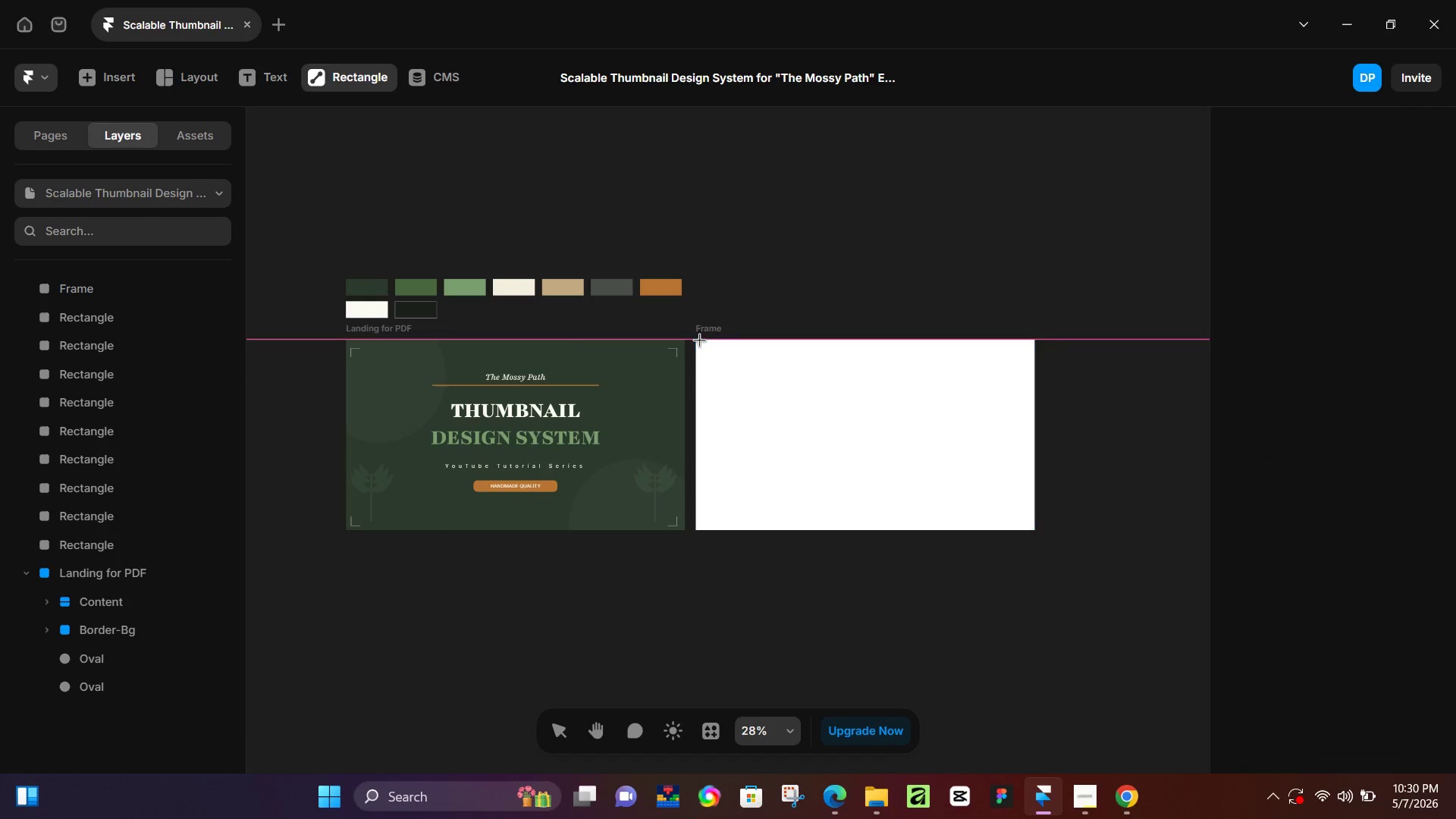 
left_click_drag(start_coordinate=[695, 339], to_coordinate=[871, 527])
 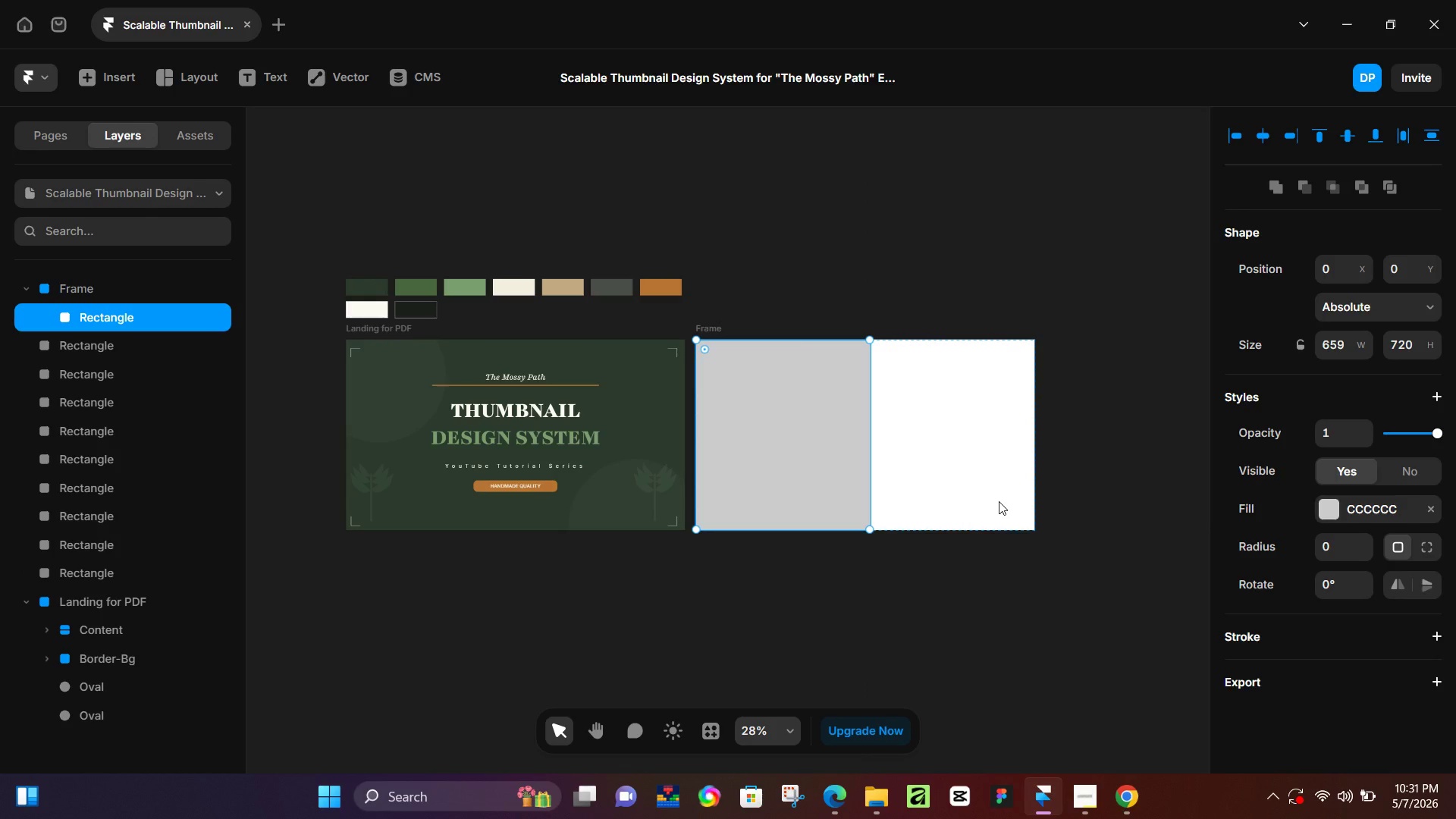 
wait(6.2)
 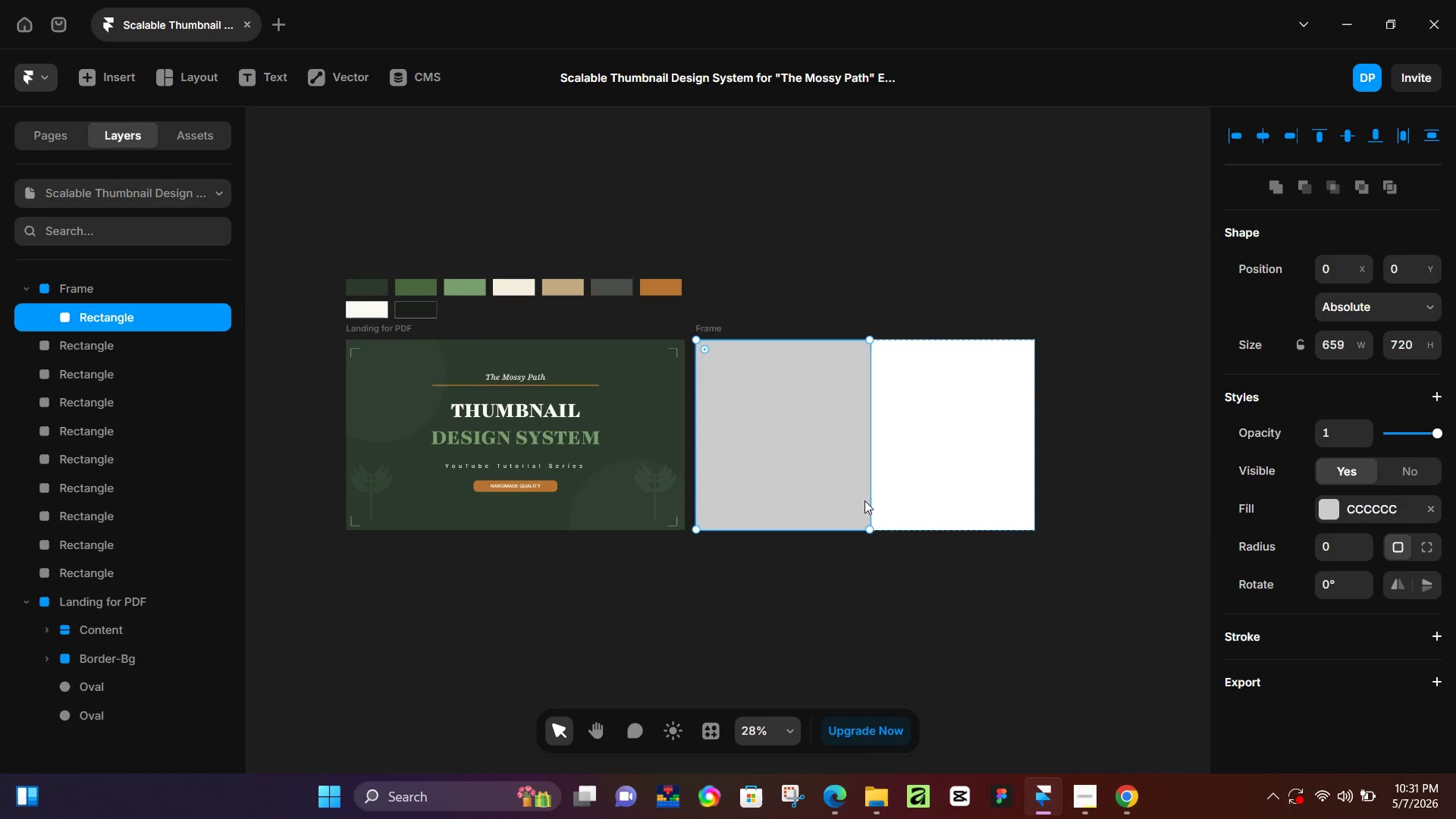 
left_click([1331, 504])
 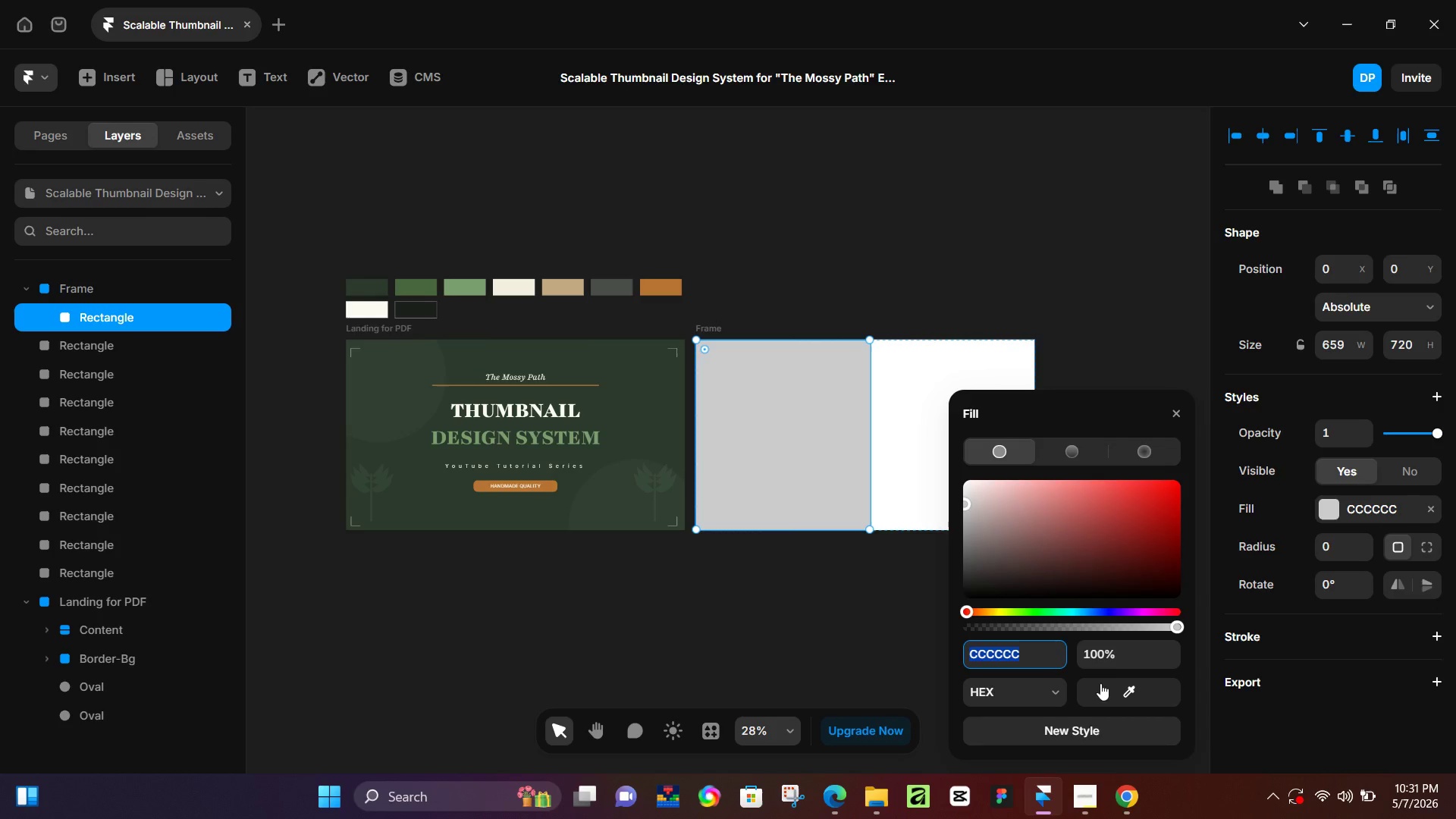 
left_click_drag(start_coordinate=[1102, 683], to_coordinate=[368, 285])
 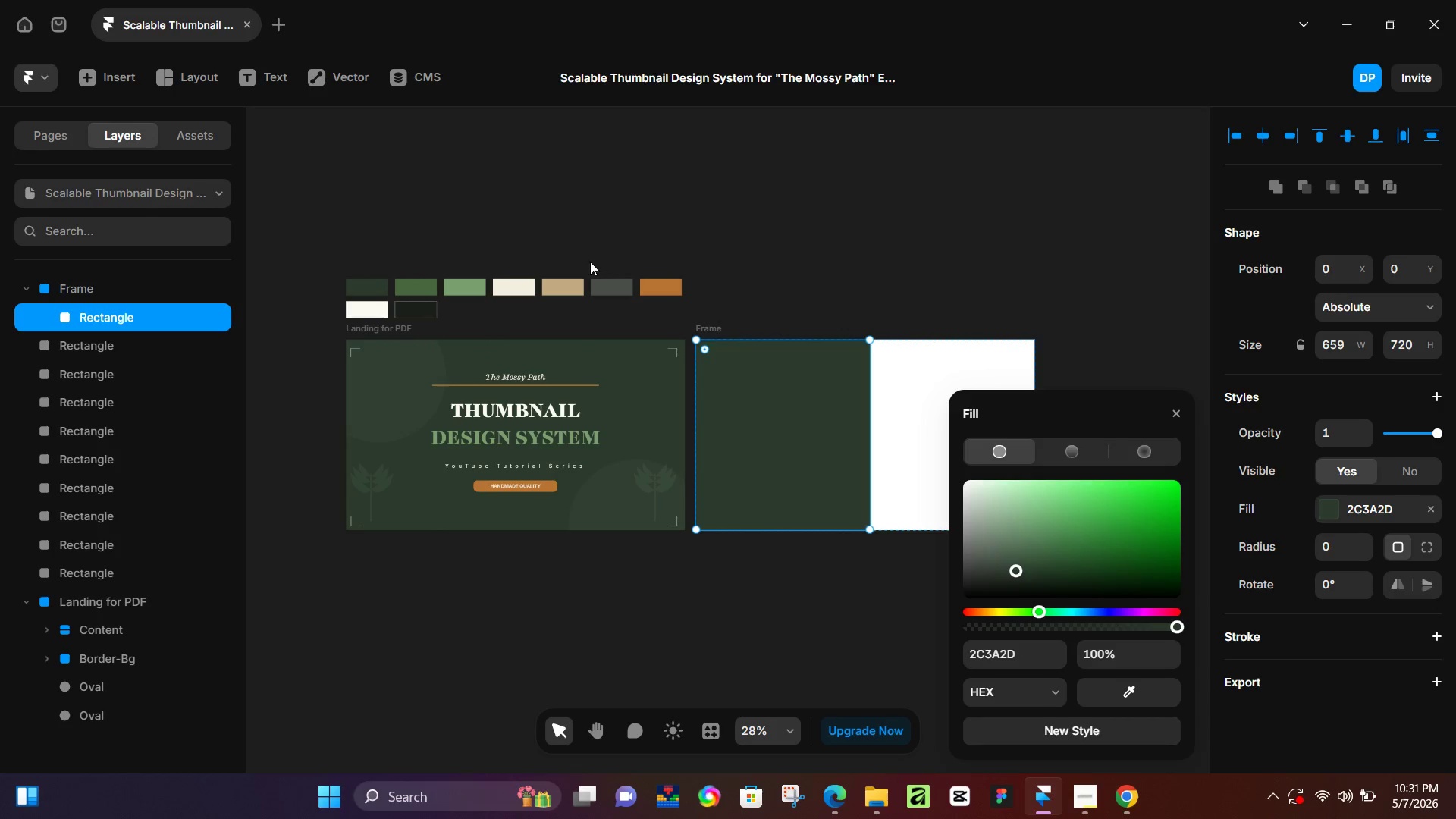 
left_click([690, 181])
 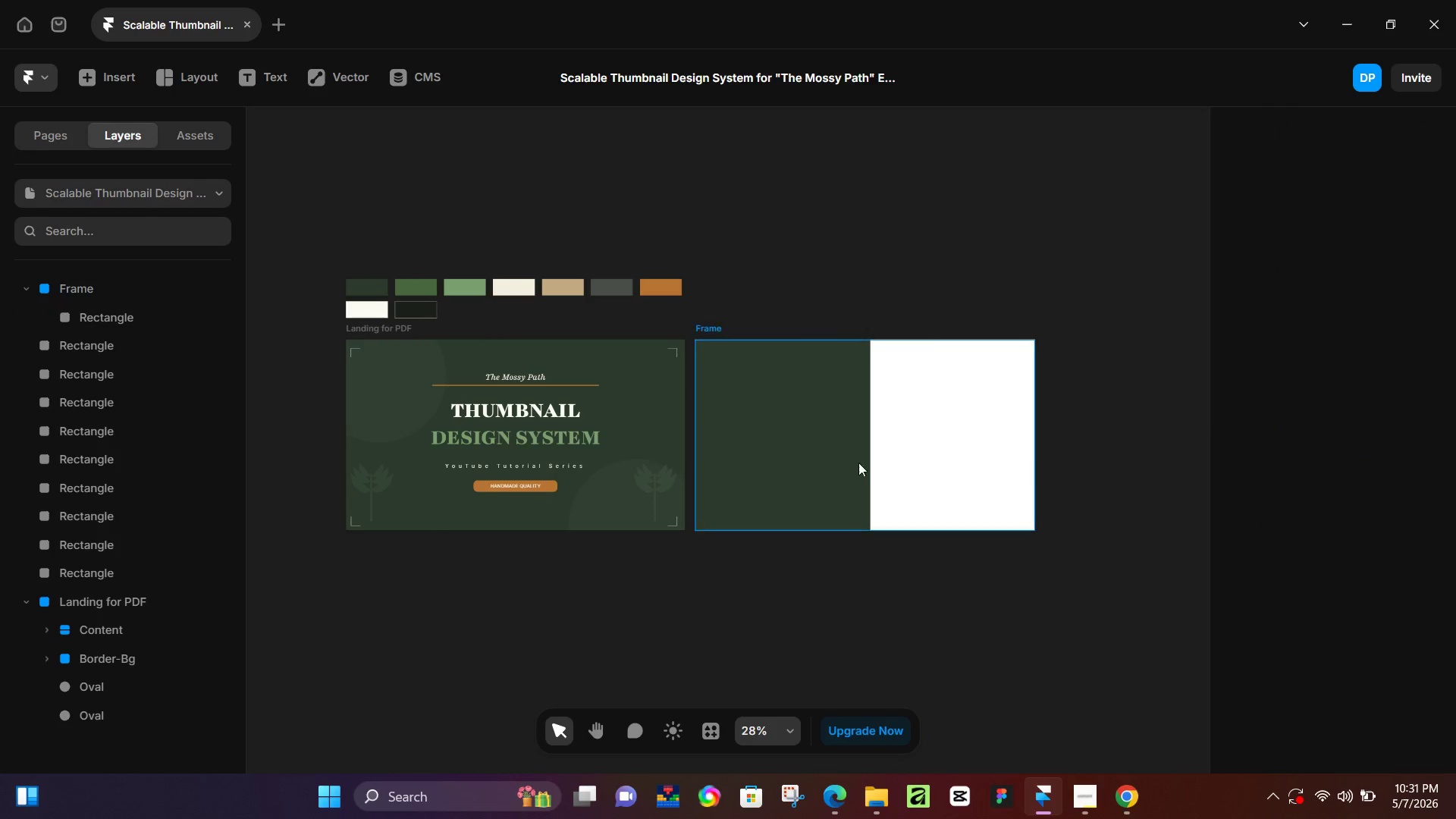 
left_click([939, 443])
 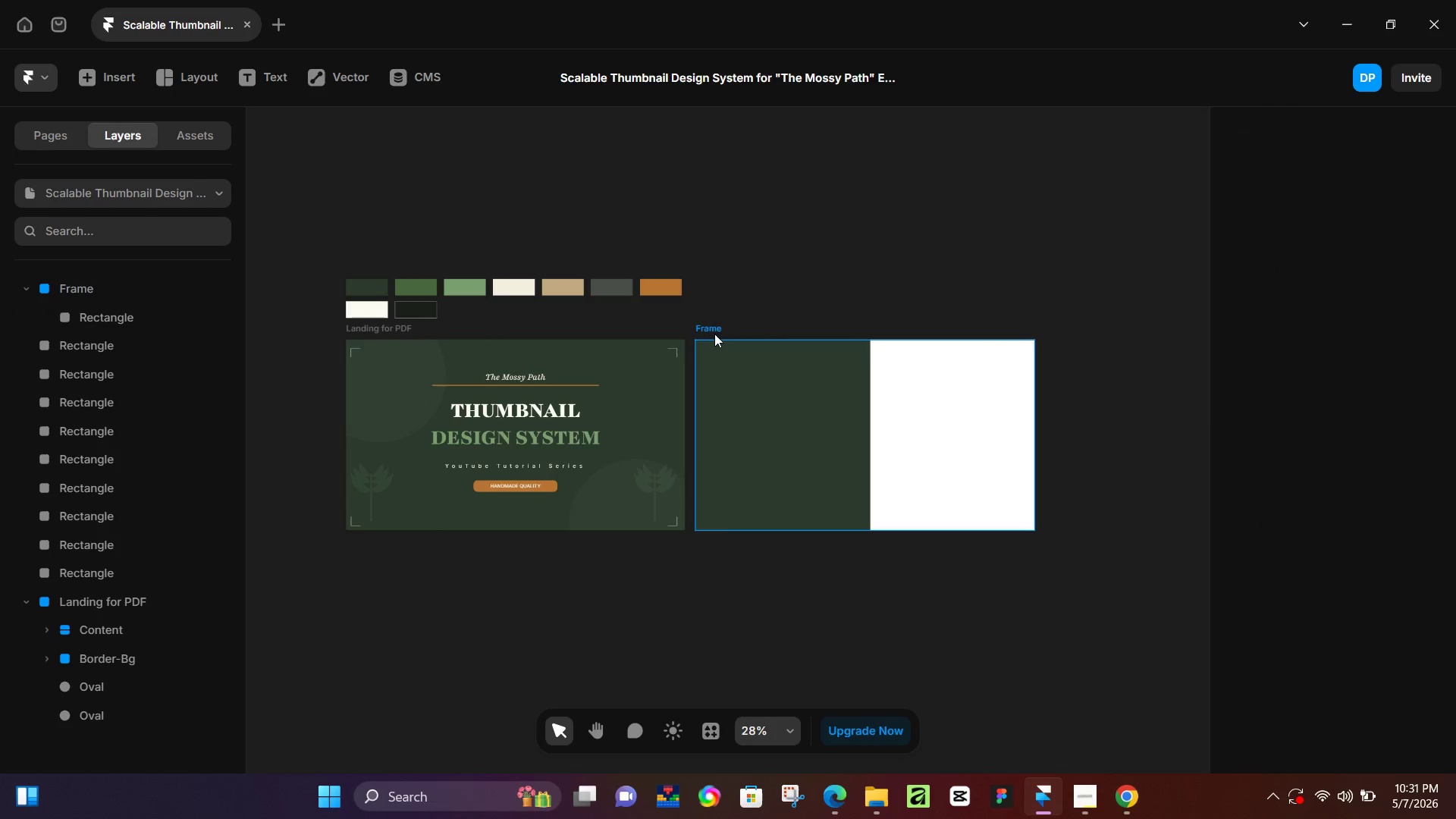 
left_click([712, 327])
 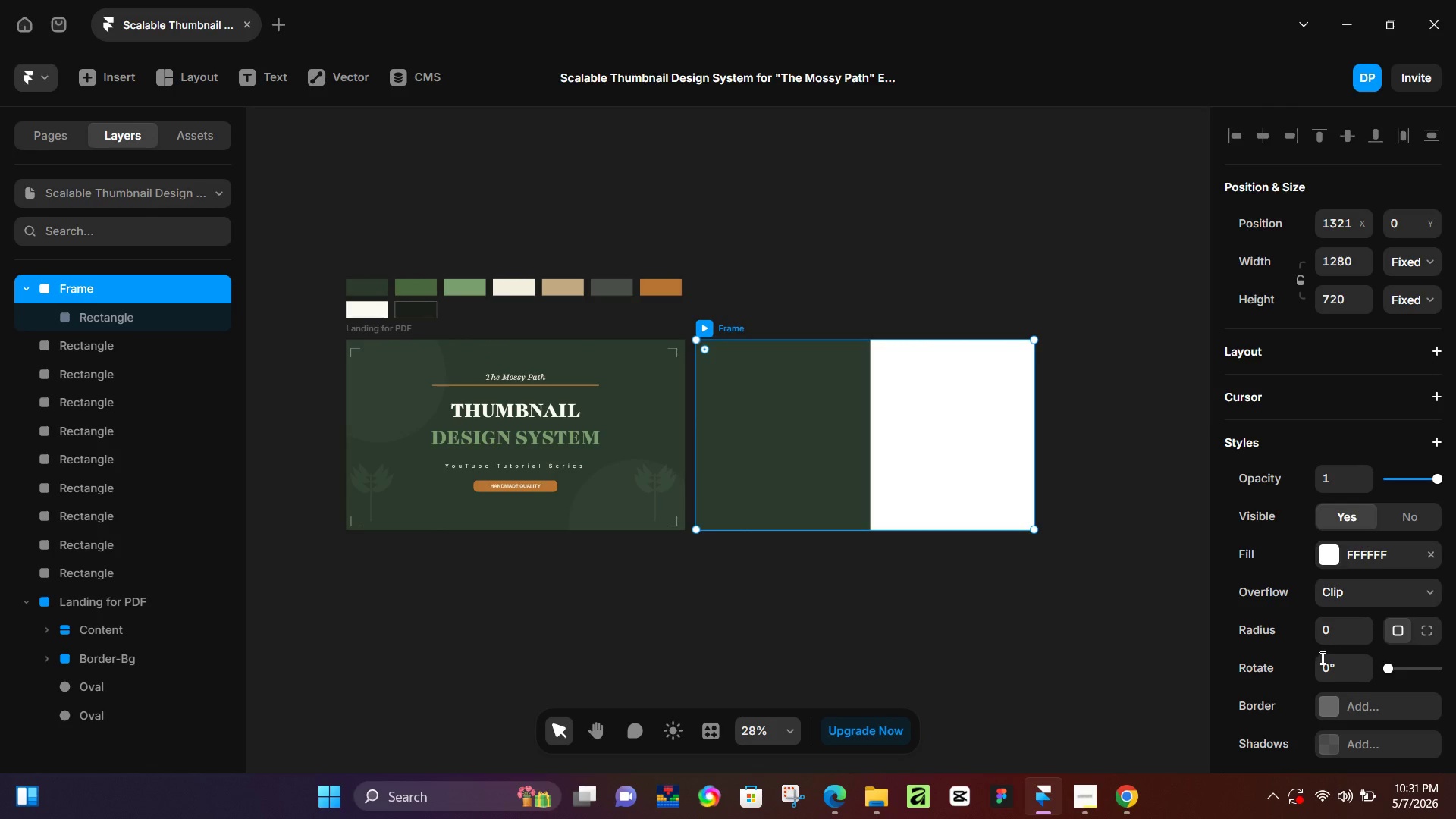 
left_click([1335, 550])
 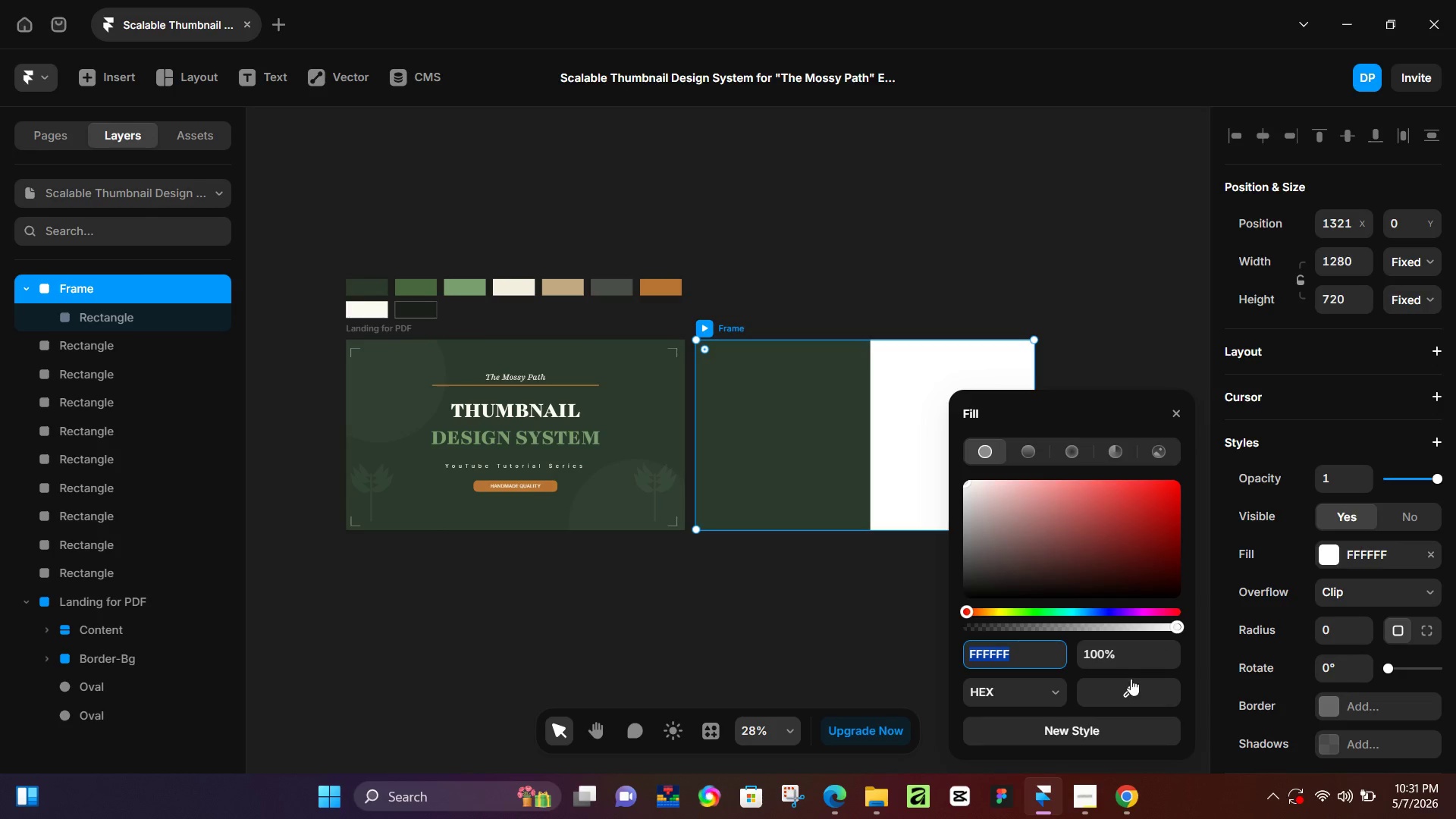 
left_click_drag(start_coordinate=[1128, 685], to_coordinate=[519, 288])
 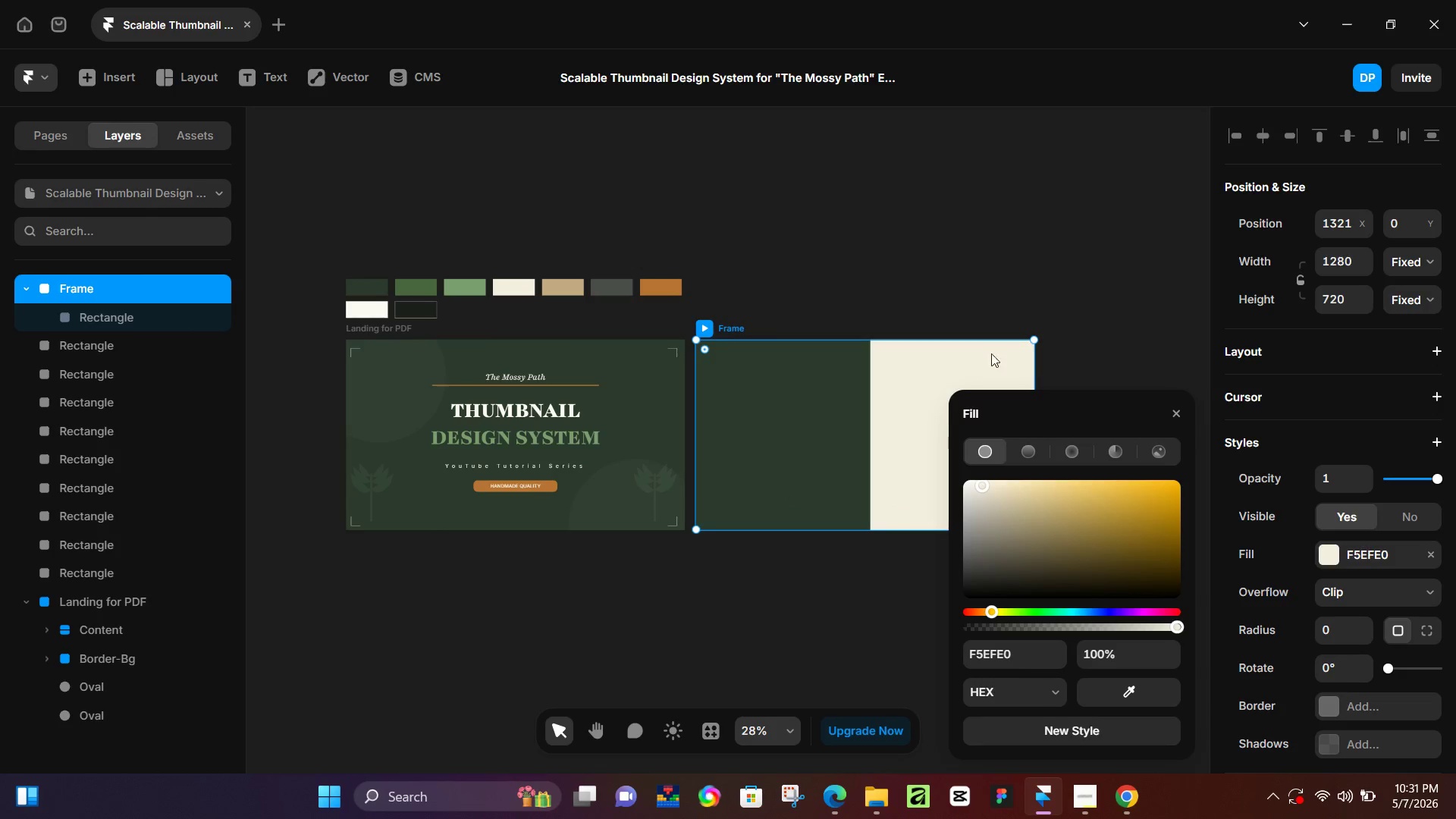 
left_click([984, 282])
 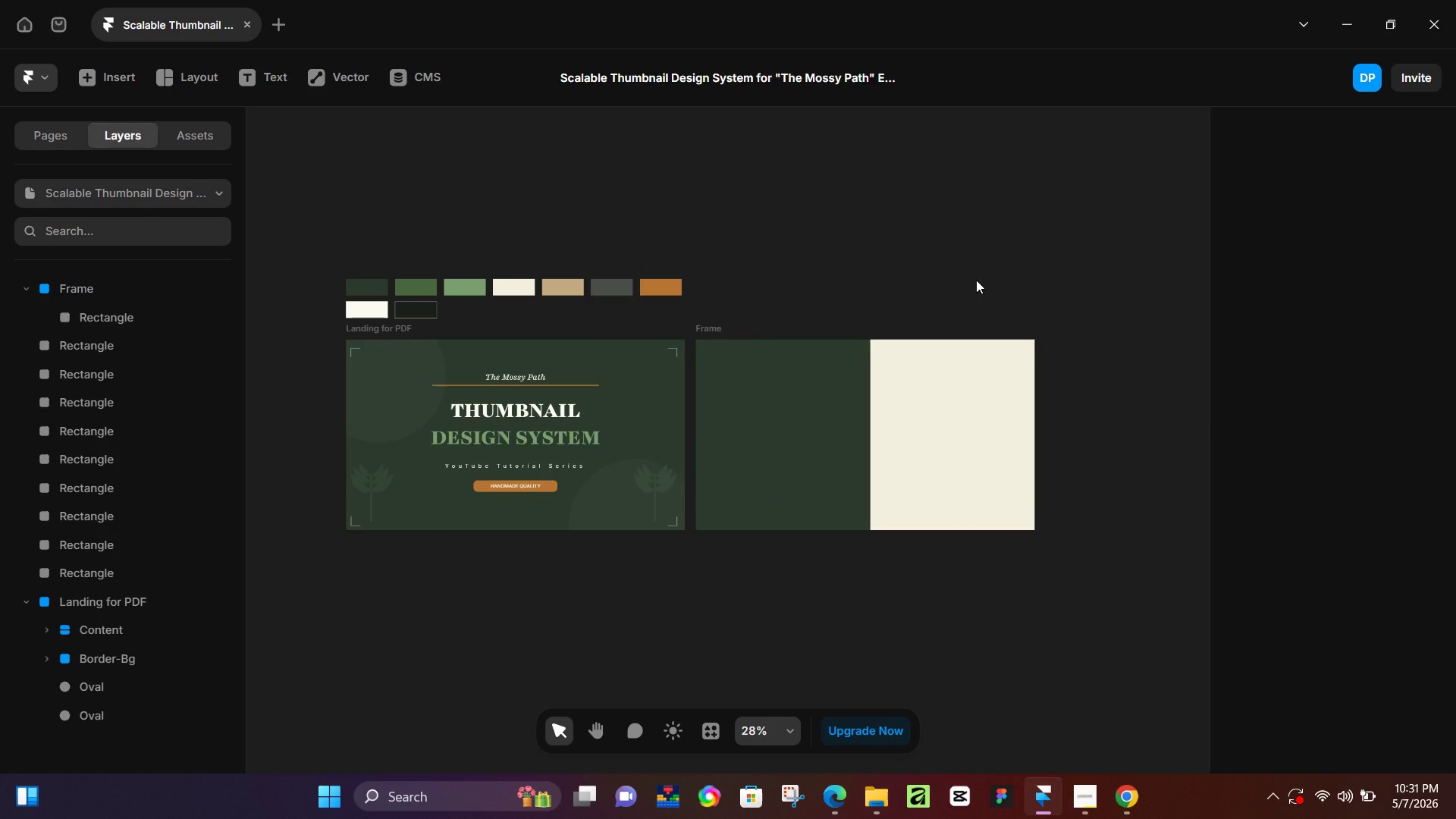 
wait(10.17)
 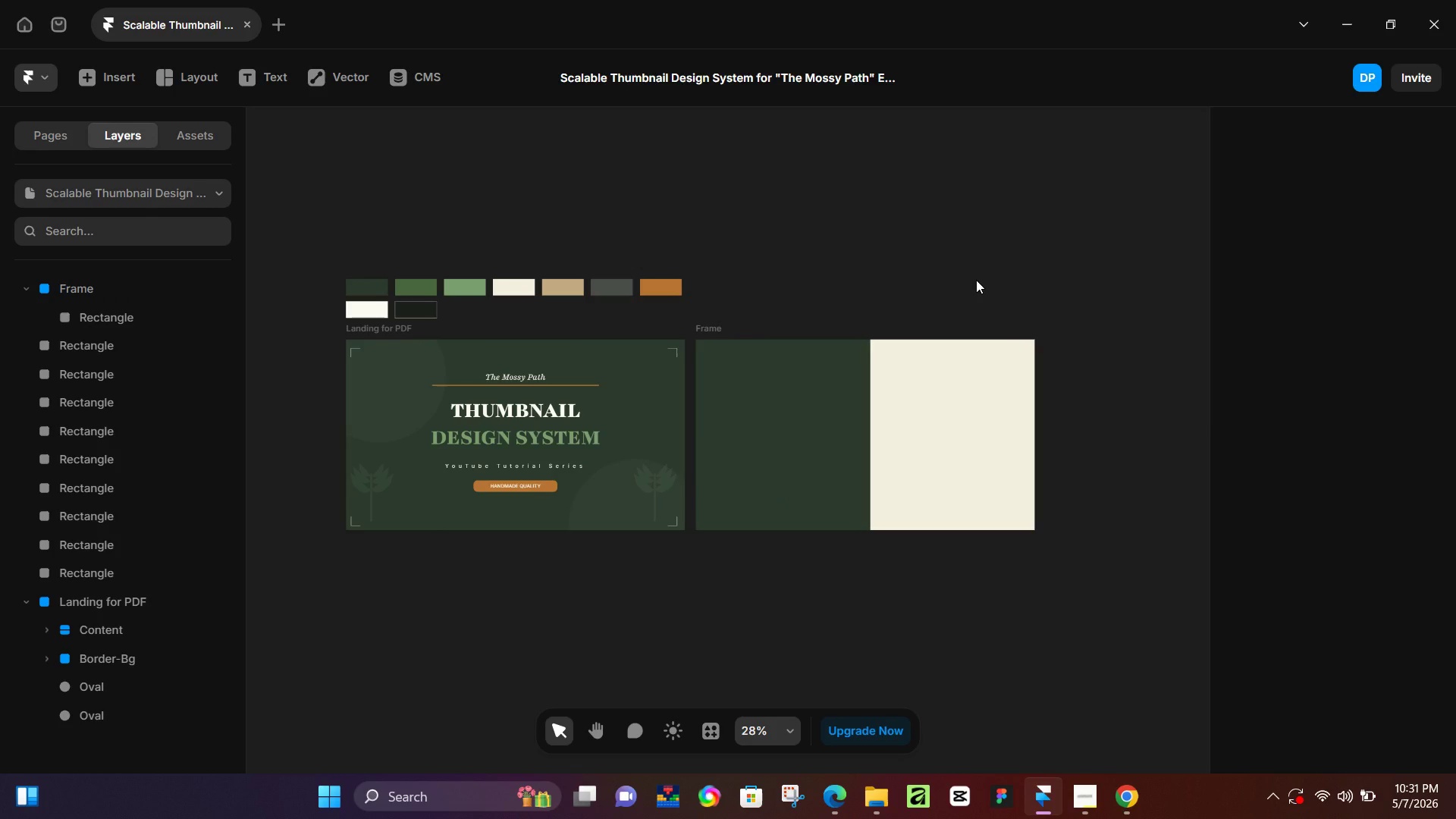 
left_click([111, 692])
 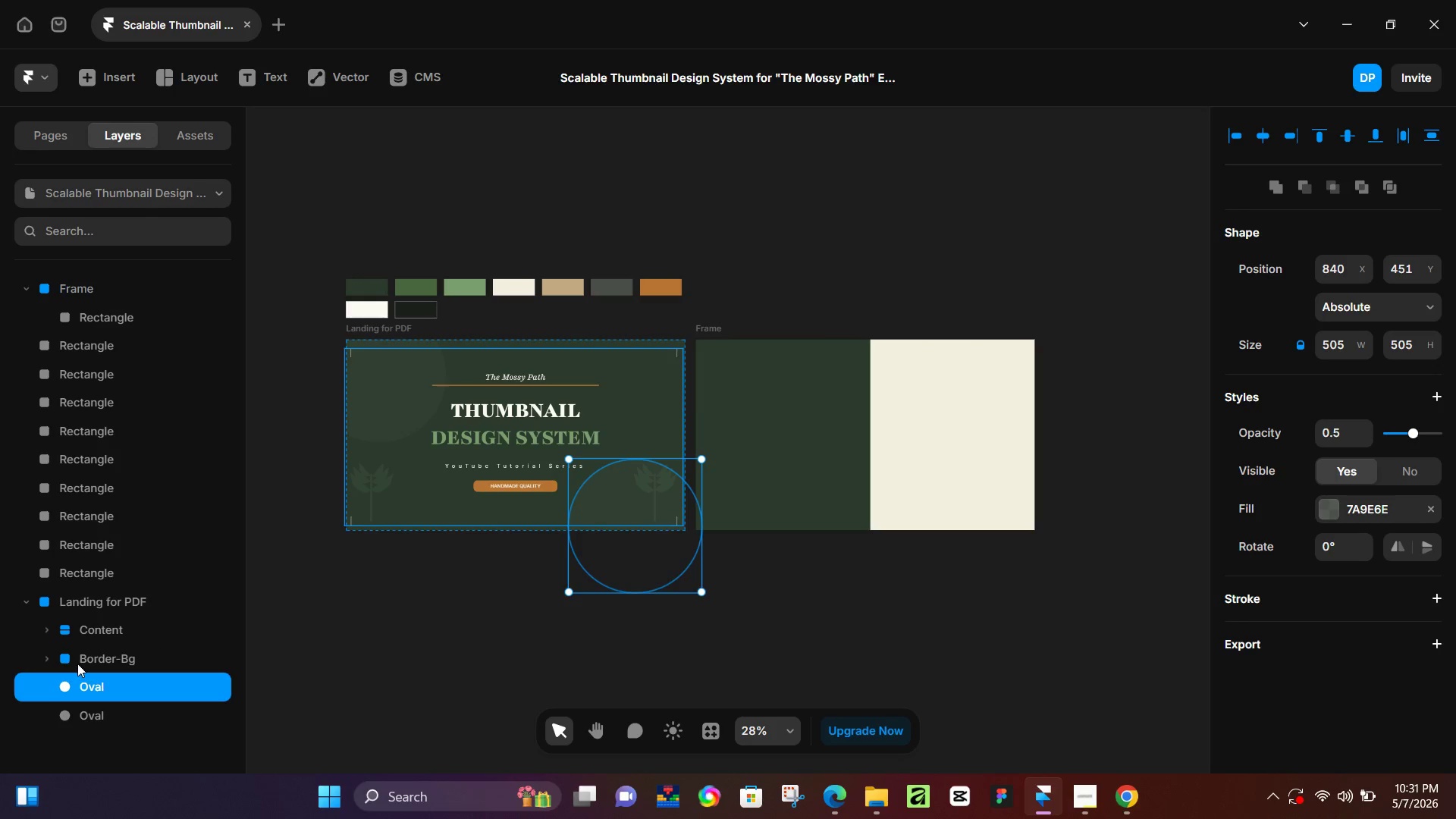 
left_click([46, 661])
 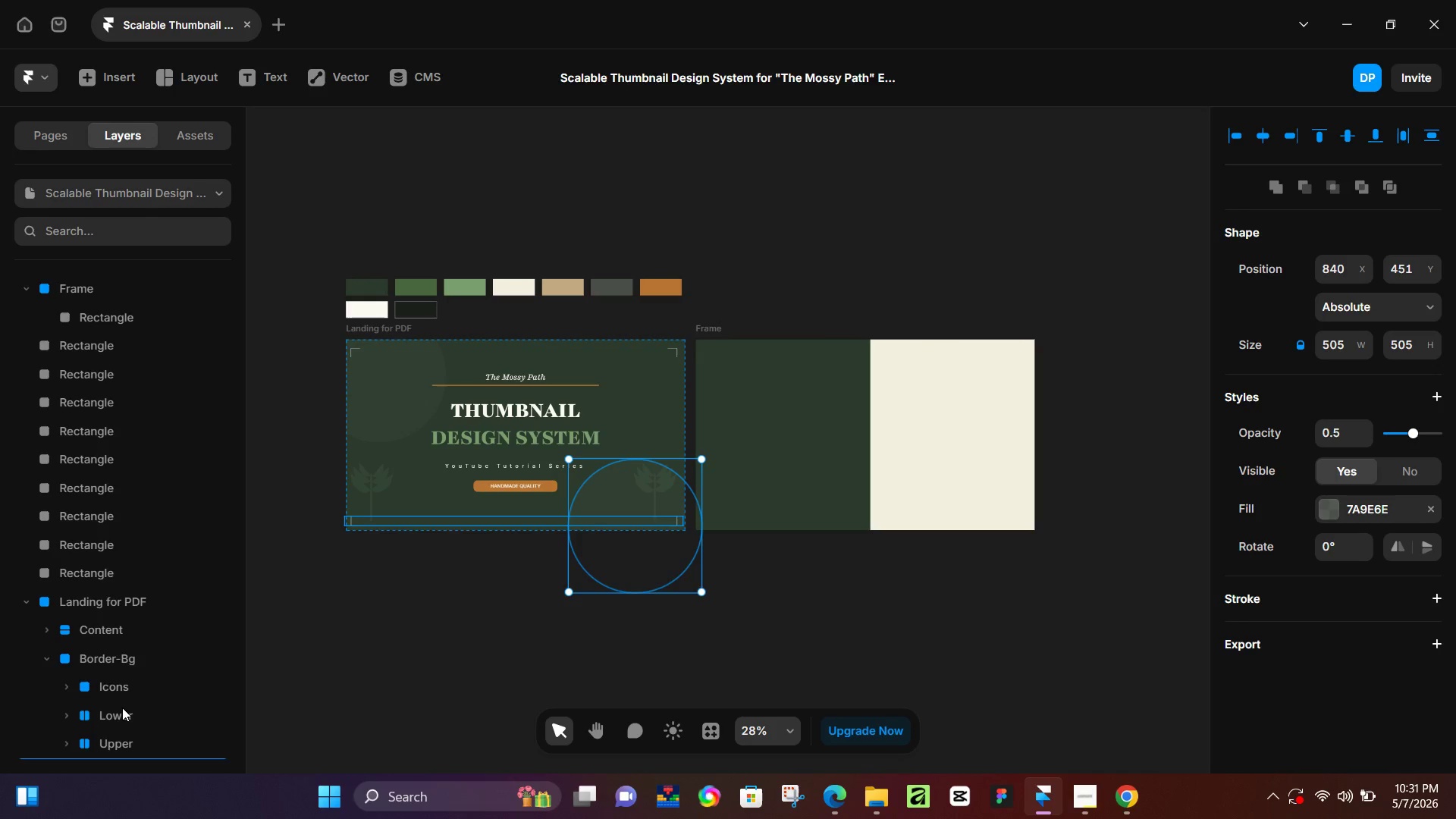 
scroll: coordinate [122, 707], scroll_direction: down, amount: 1.0
 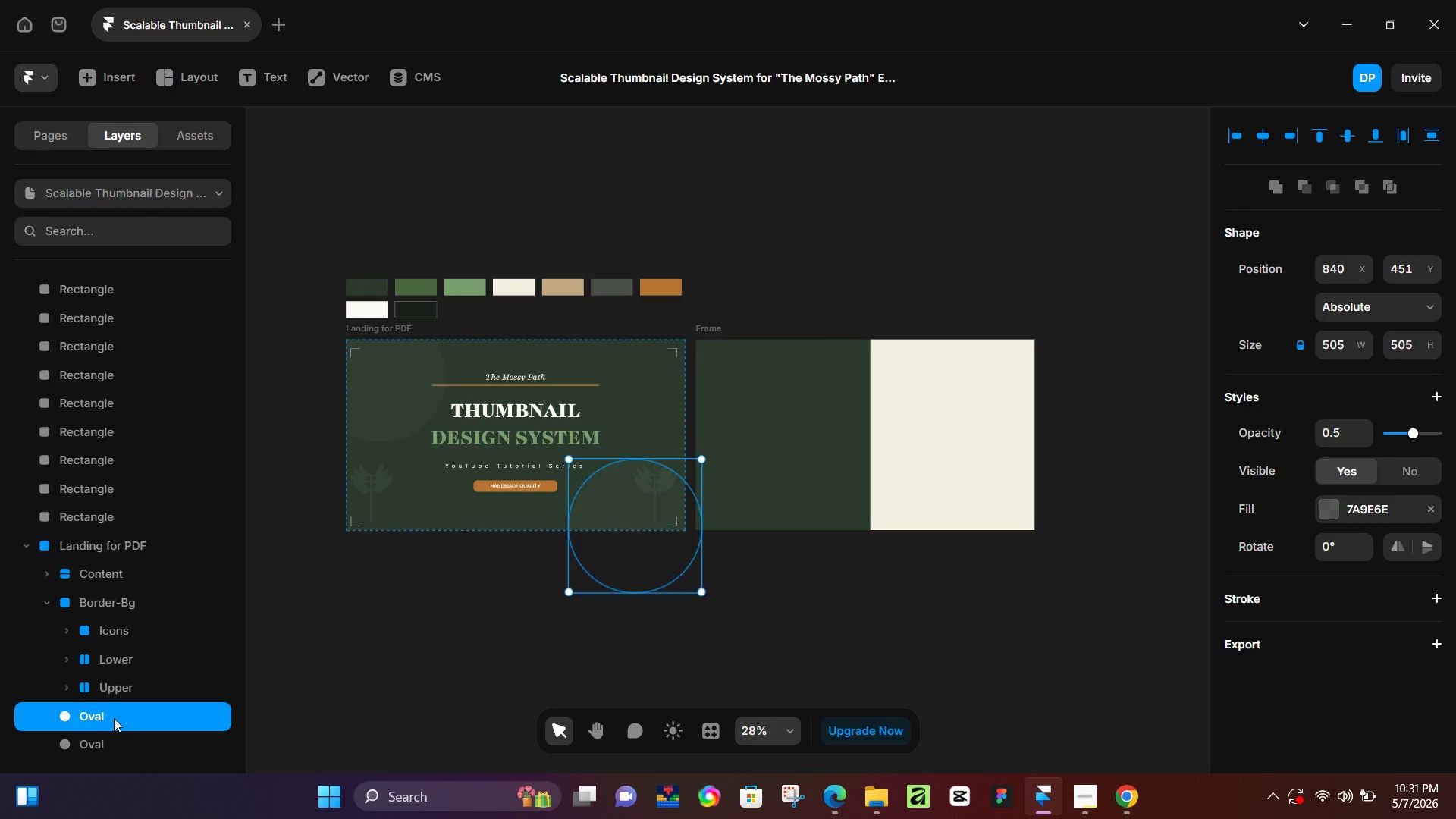 
left_click_drag(start_coordinate=[114, 717], to_coordinate=[111, 677])
 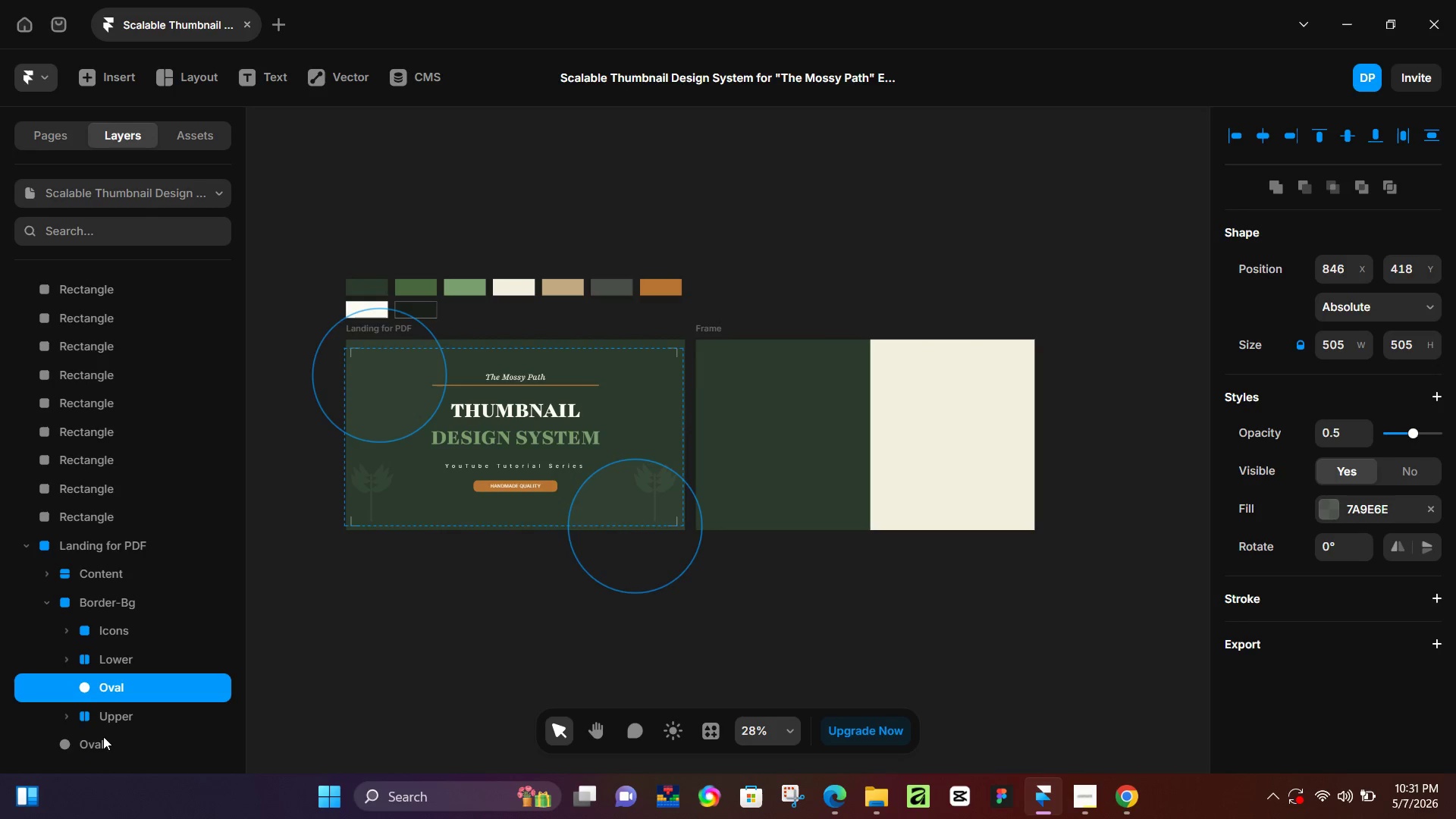 
left_click_drag(start_coordinate=[100, 742], to_coordinate=[109, 681])
 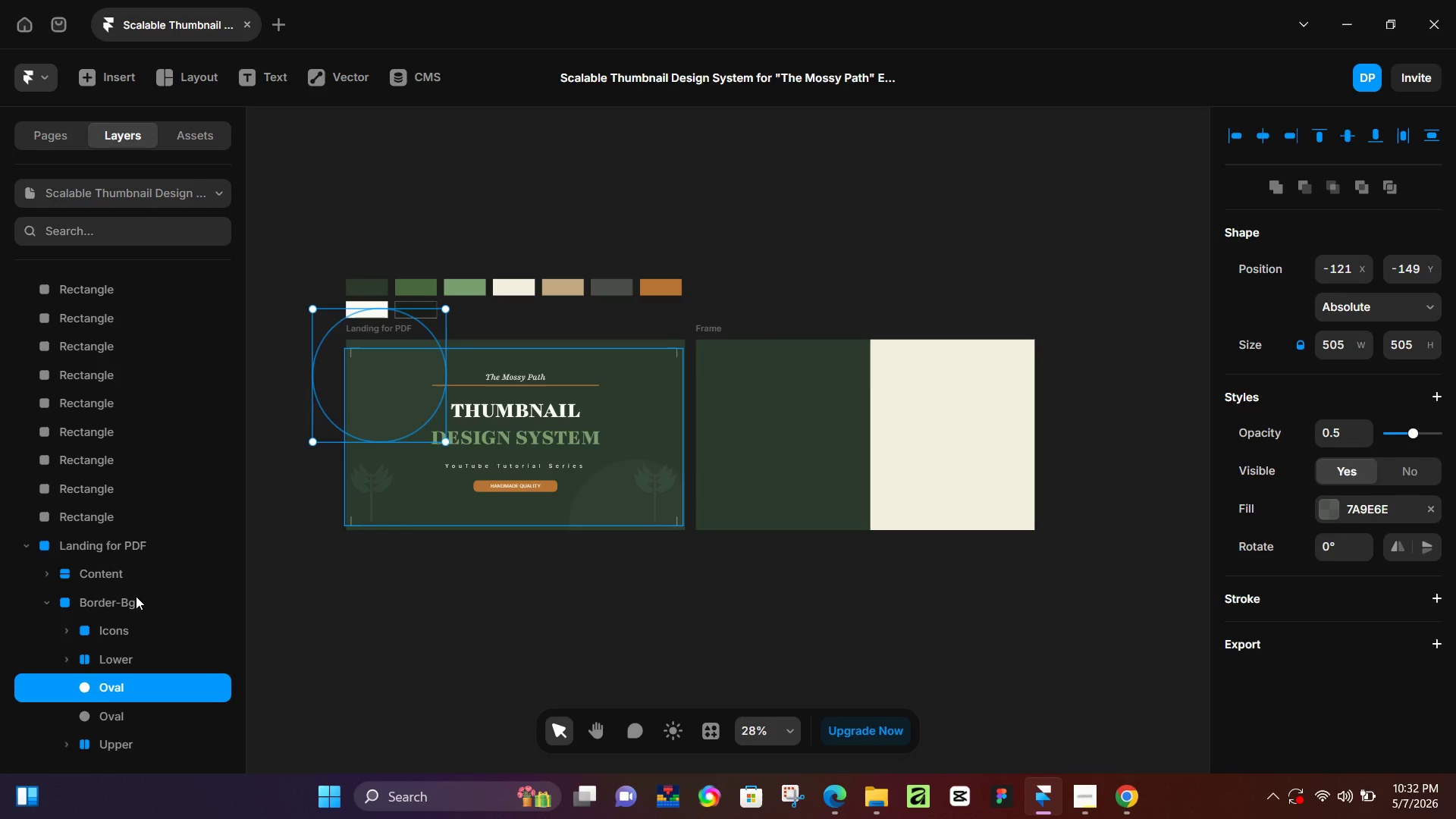 
wait(30.78)
 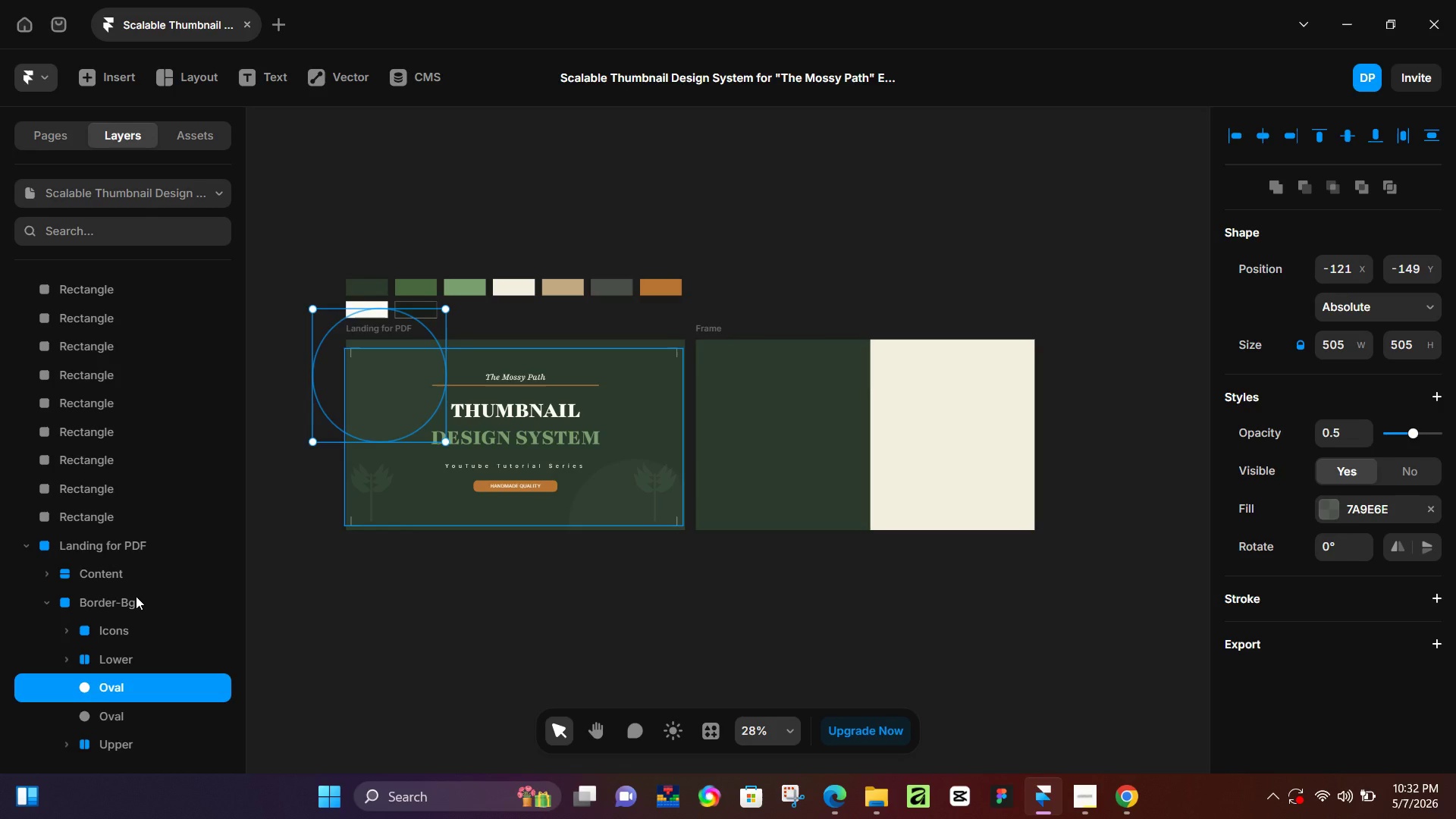 
left_click([956, 233])
 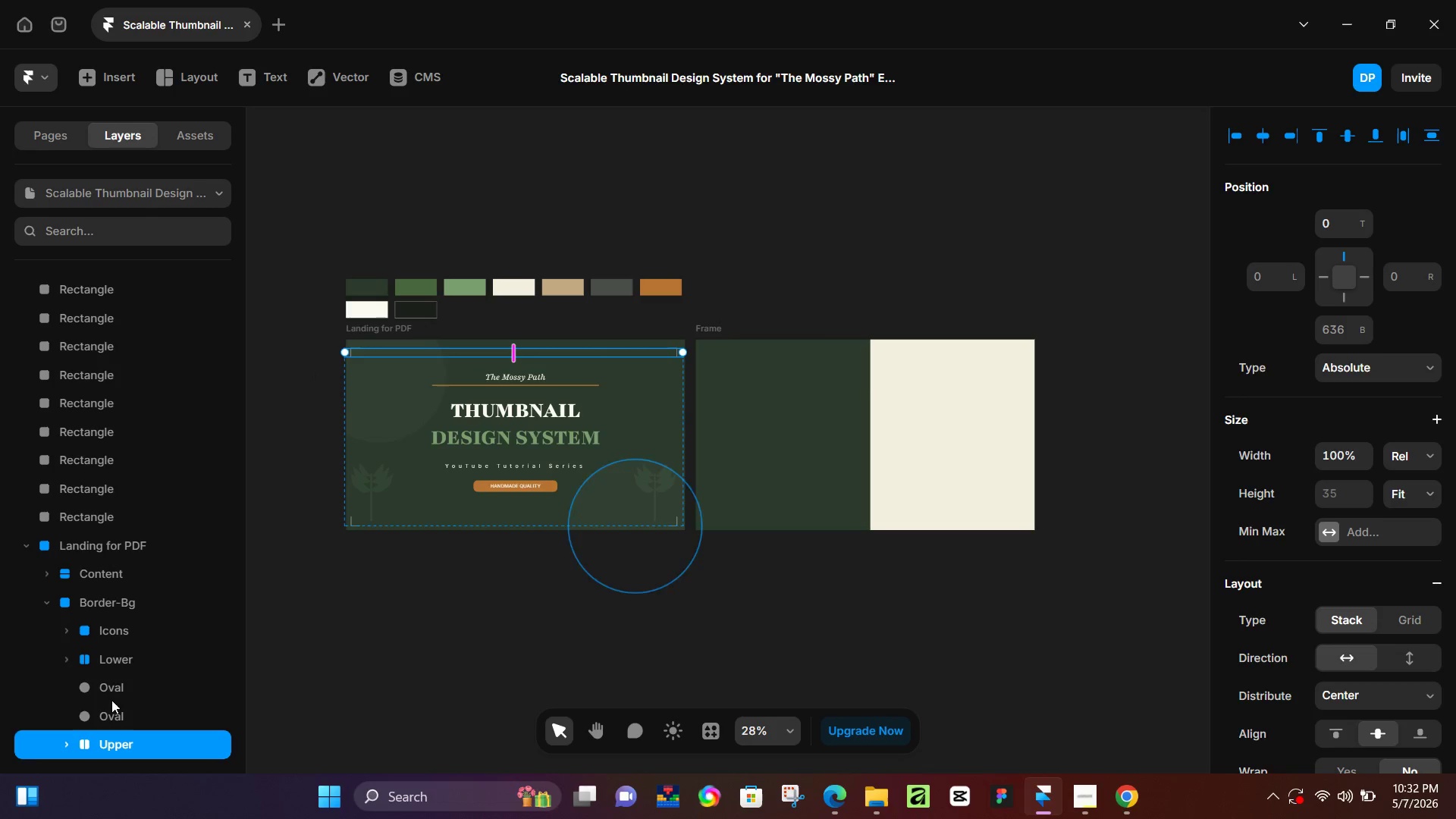 
left_click_drag(start_coordinate=[101, 748], to_coordinate=[103, 671])
 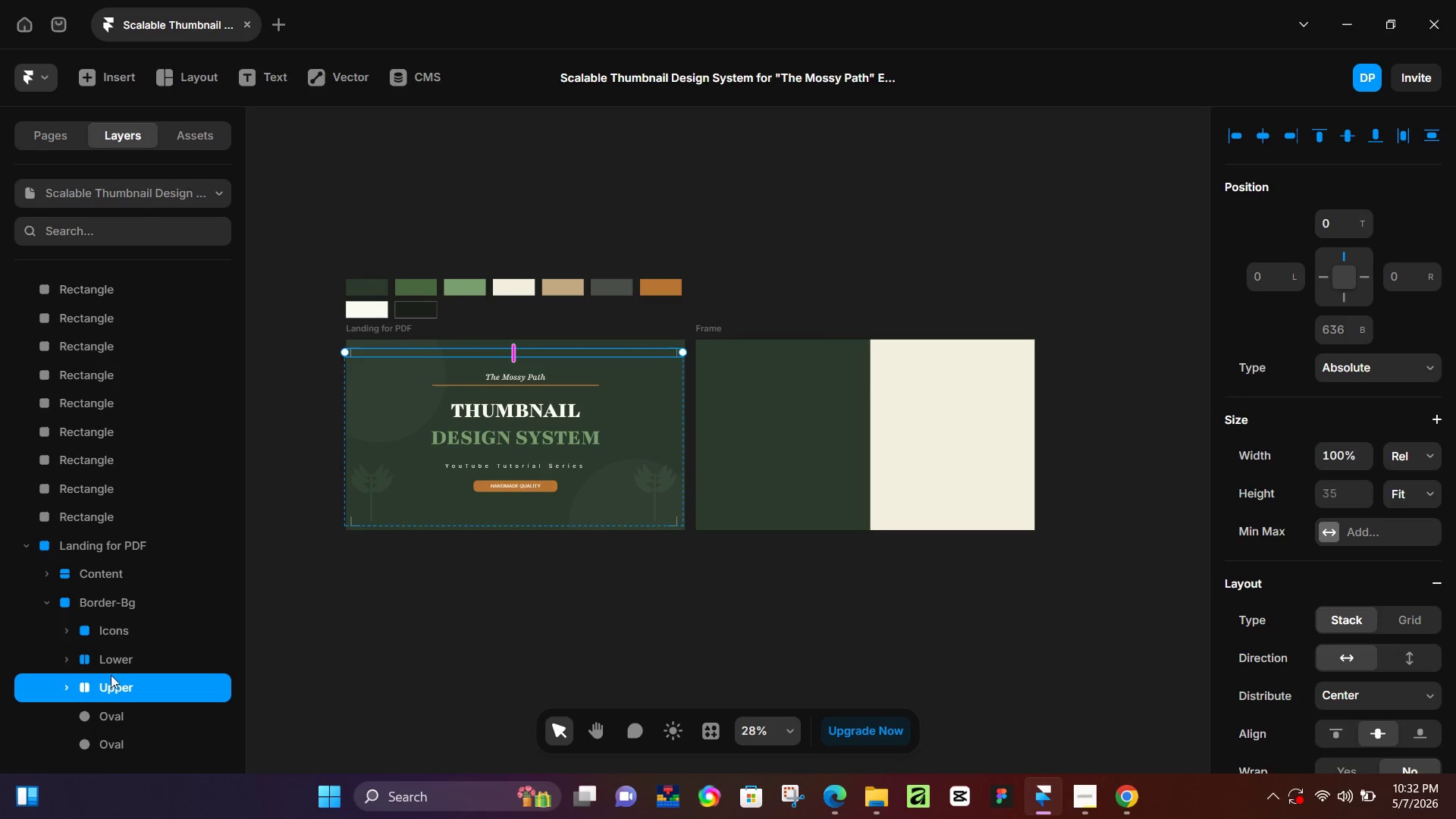 
hold_key(key=ShiftLeft, duration=0.36)
left_click([111, 664])
 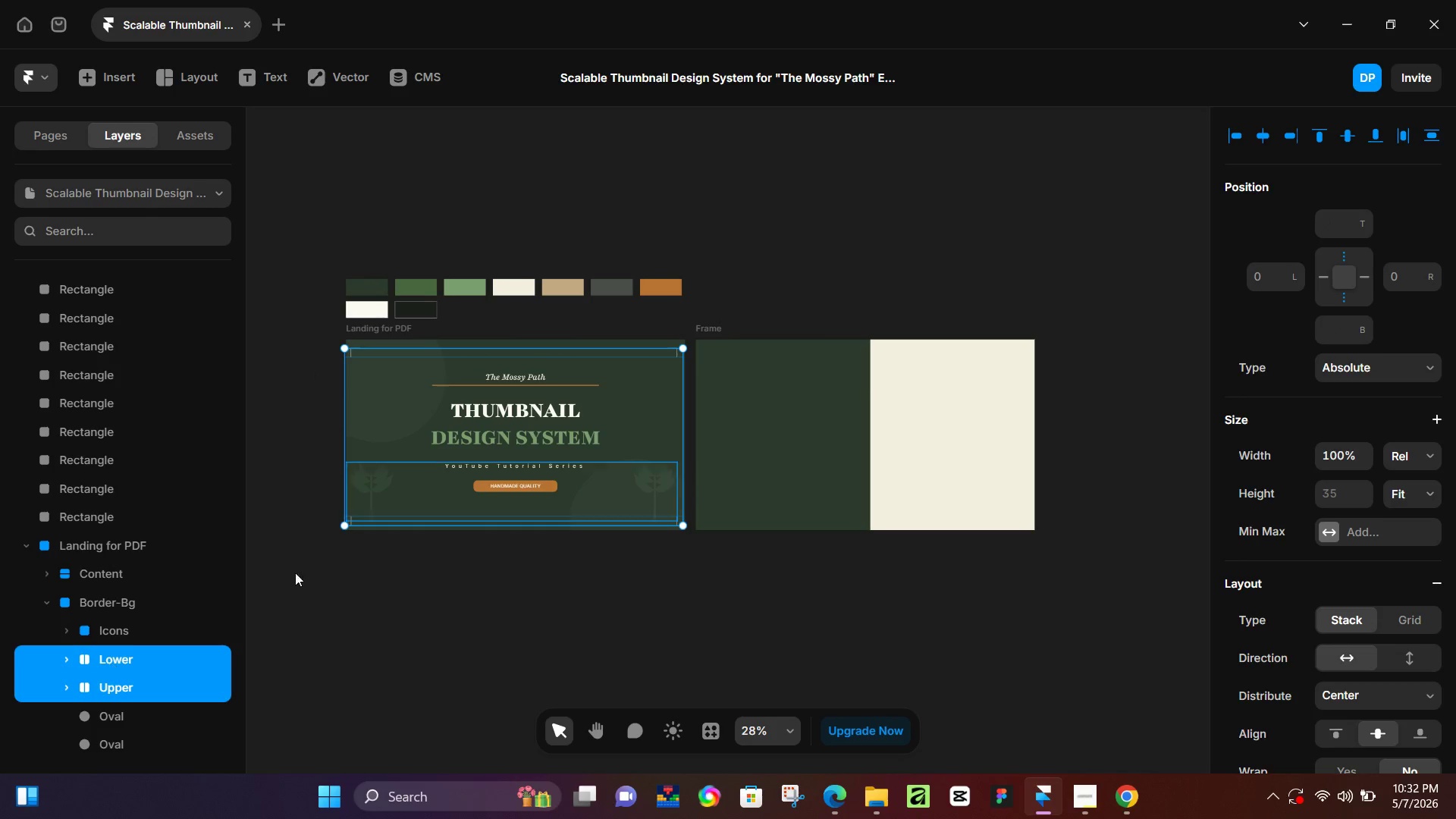 
key(Control+C)
 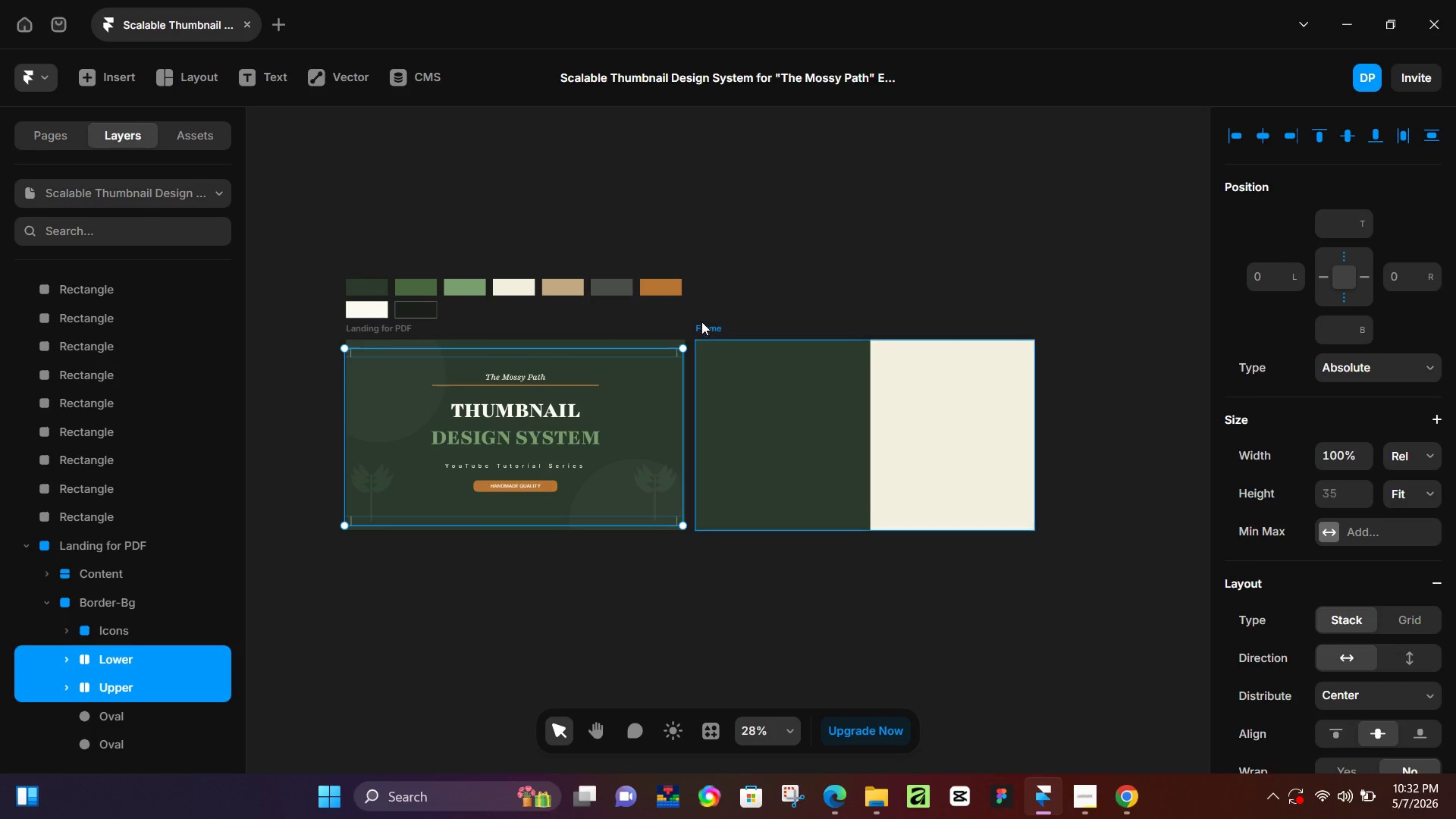 
left_click([707, 326])
 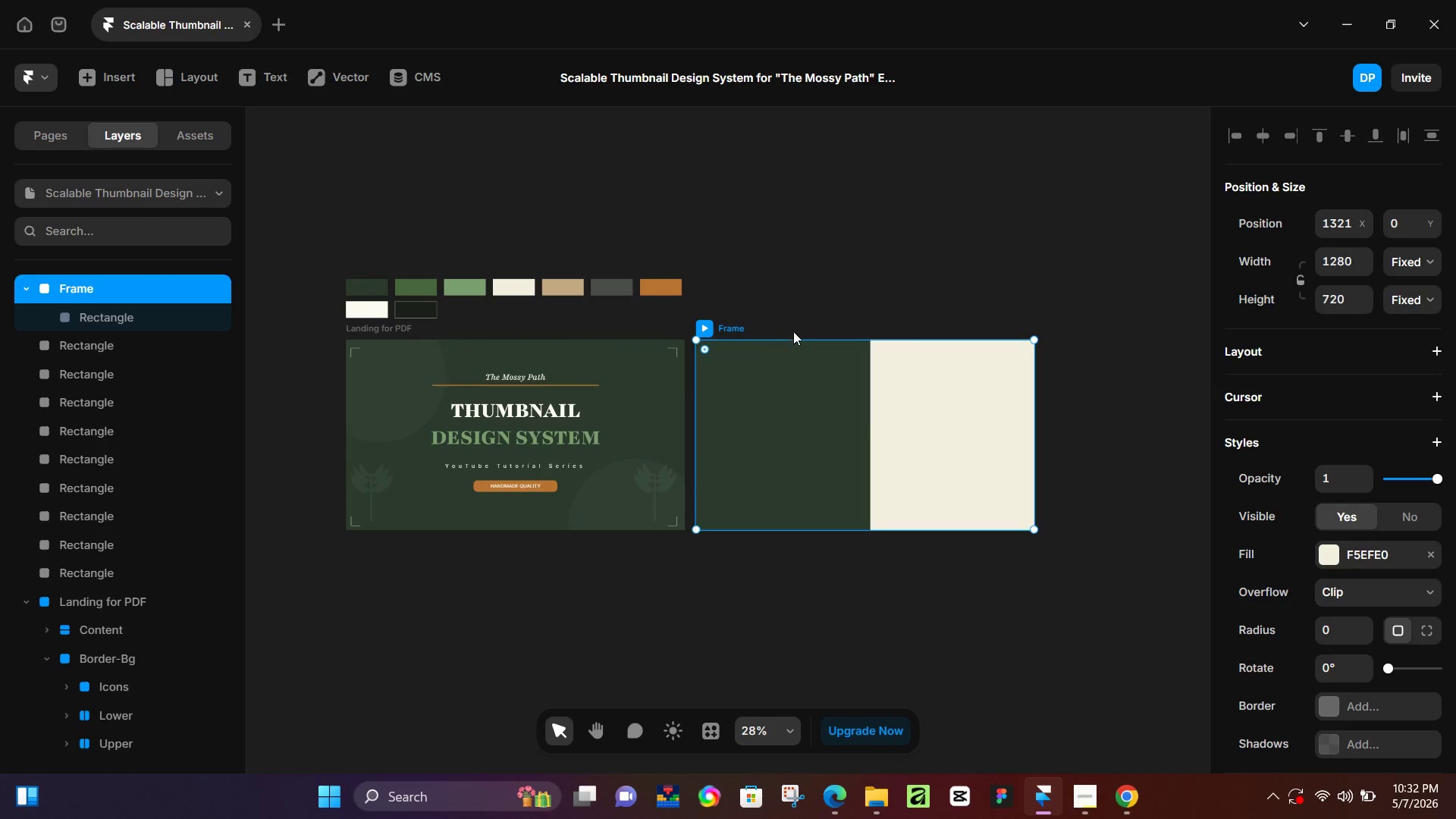 
key(Control+V)
 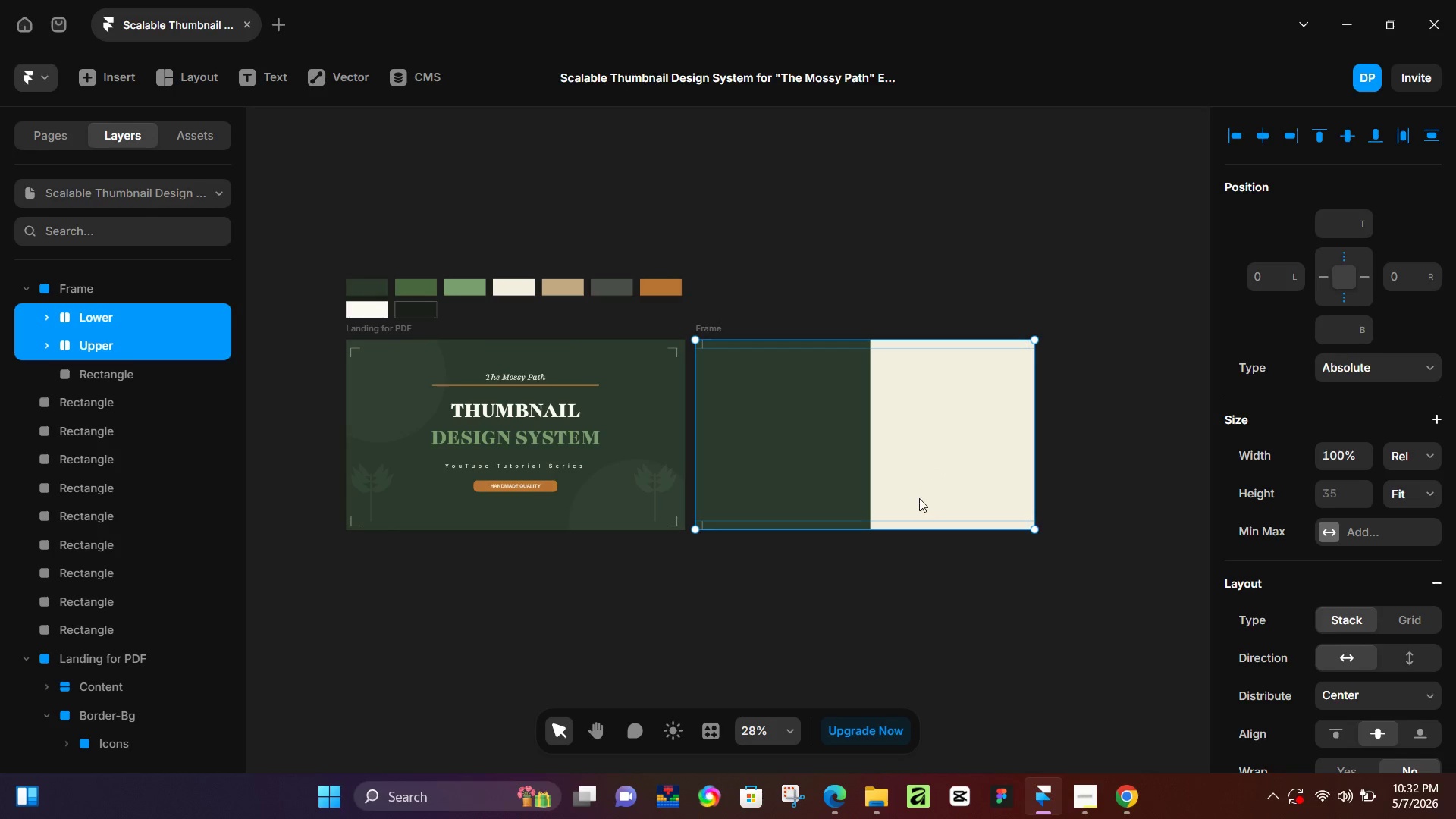 
left_click([814, 578])
 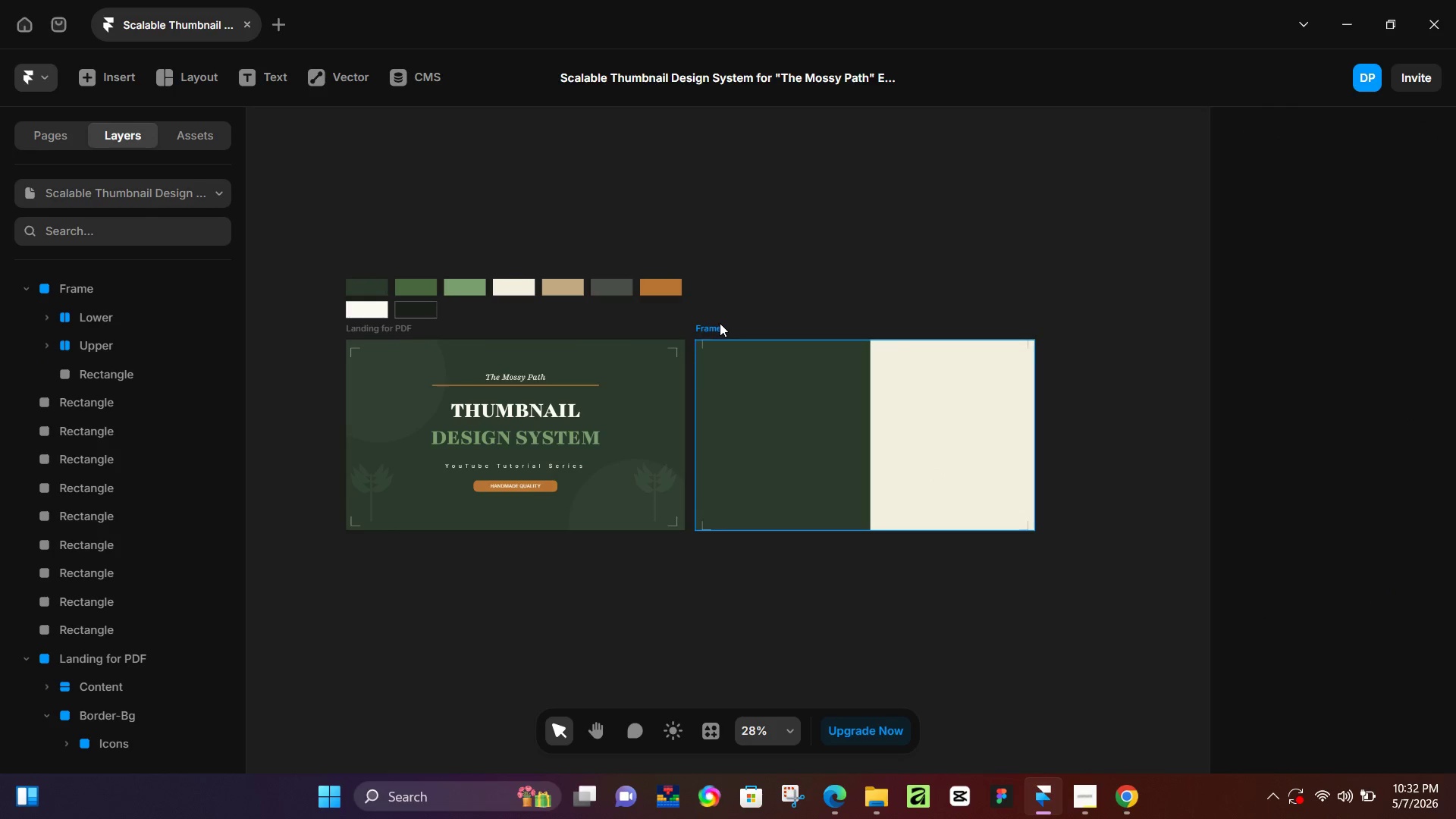 
left_click([720, 323])
 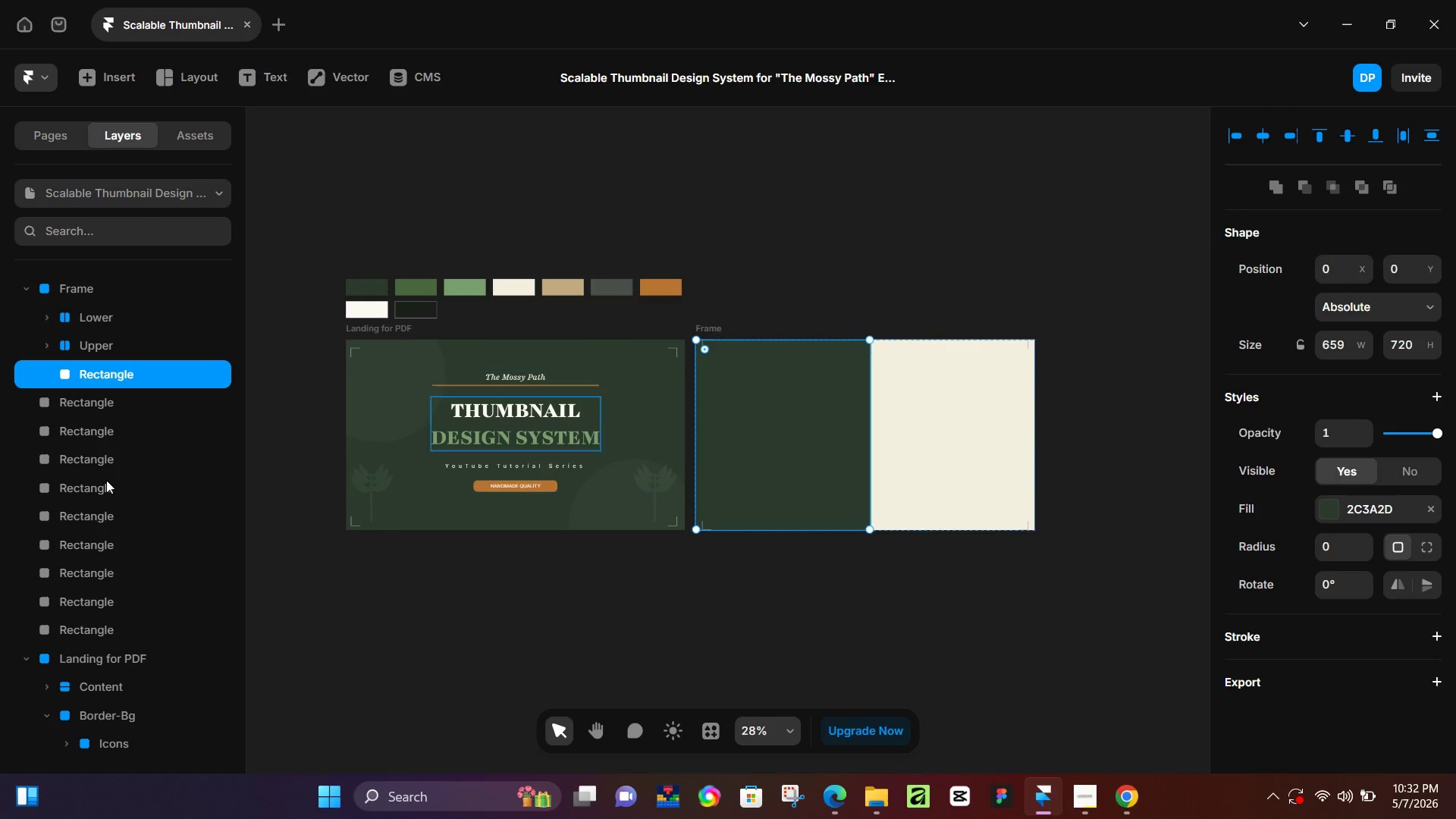 
left_click([88, 346])
 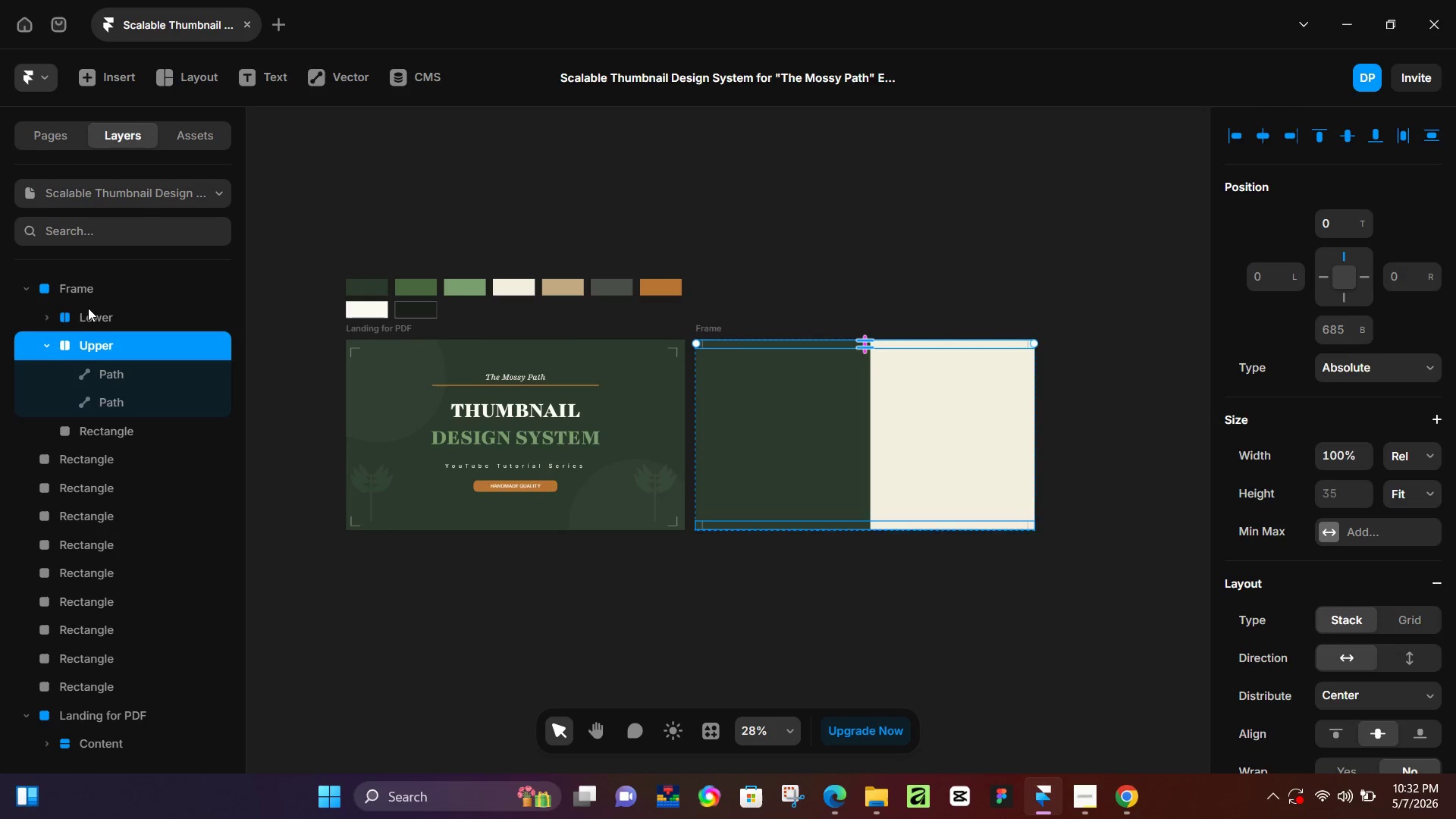 
key(Control+Z)
 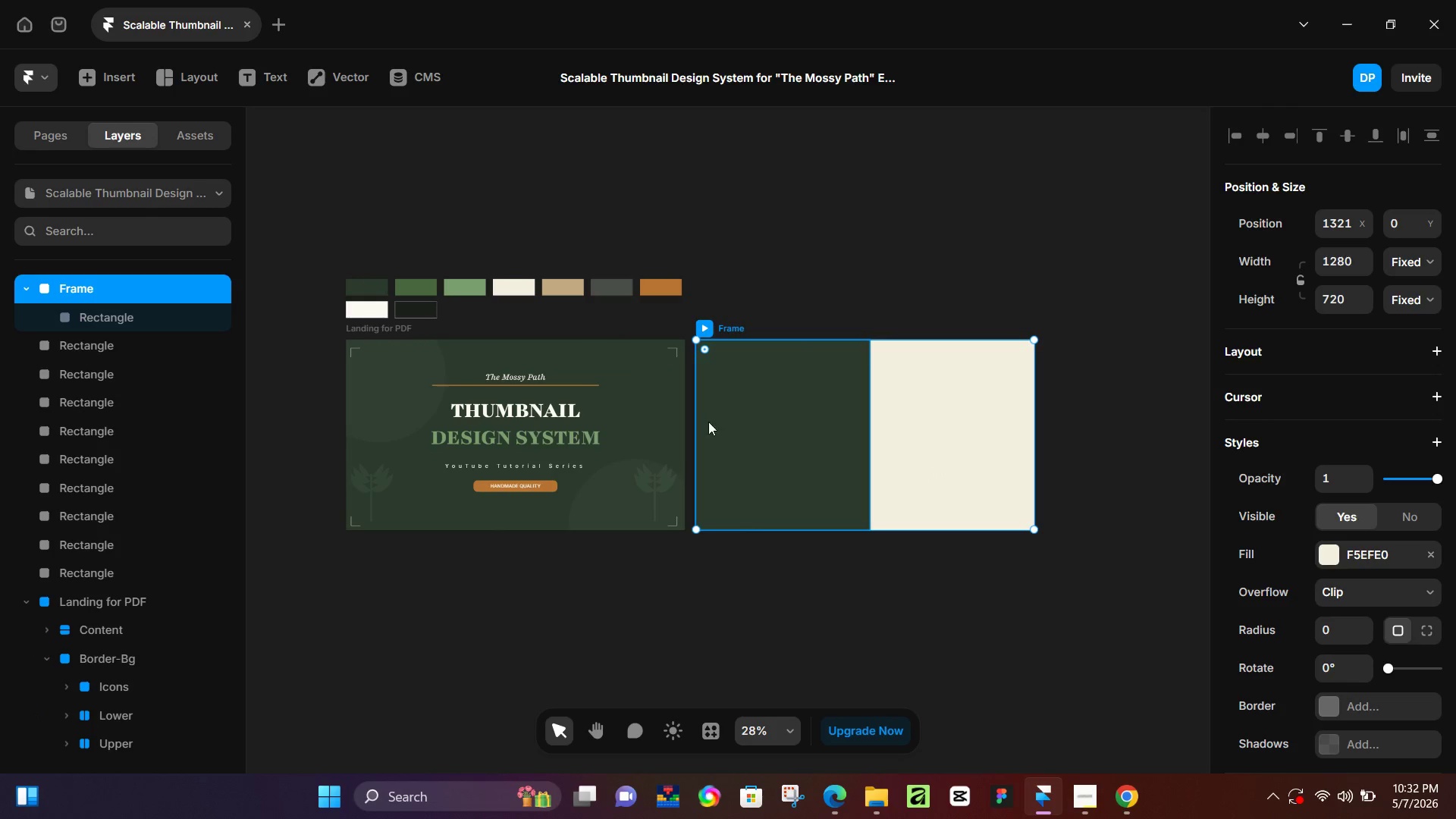 
key(Control+V)
 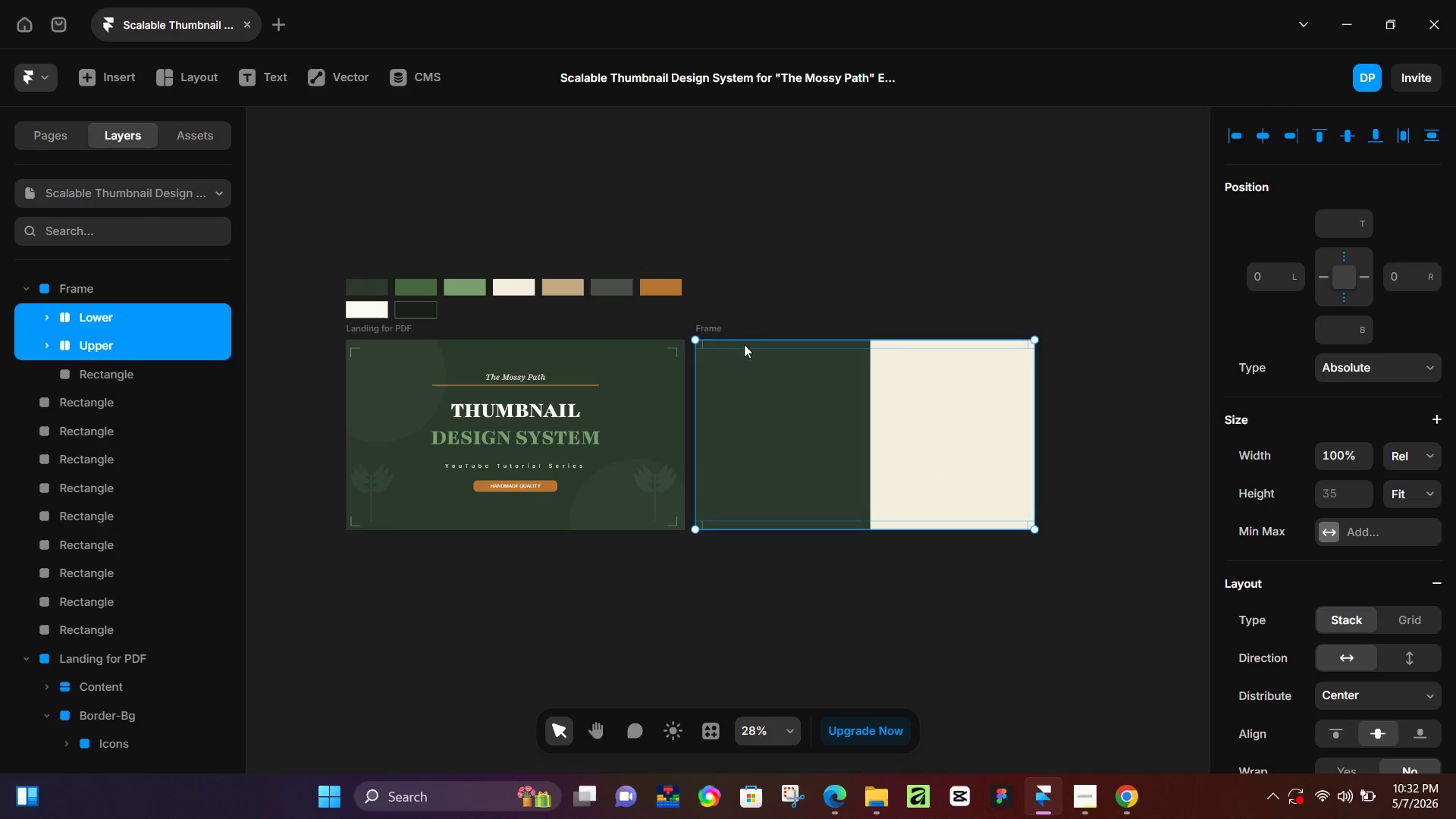 
left_click([744, 344])
 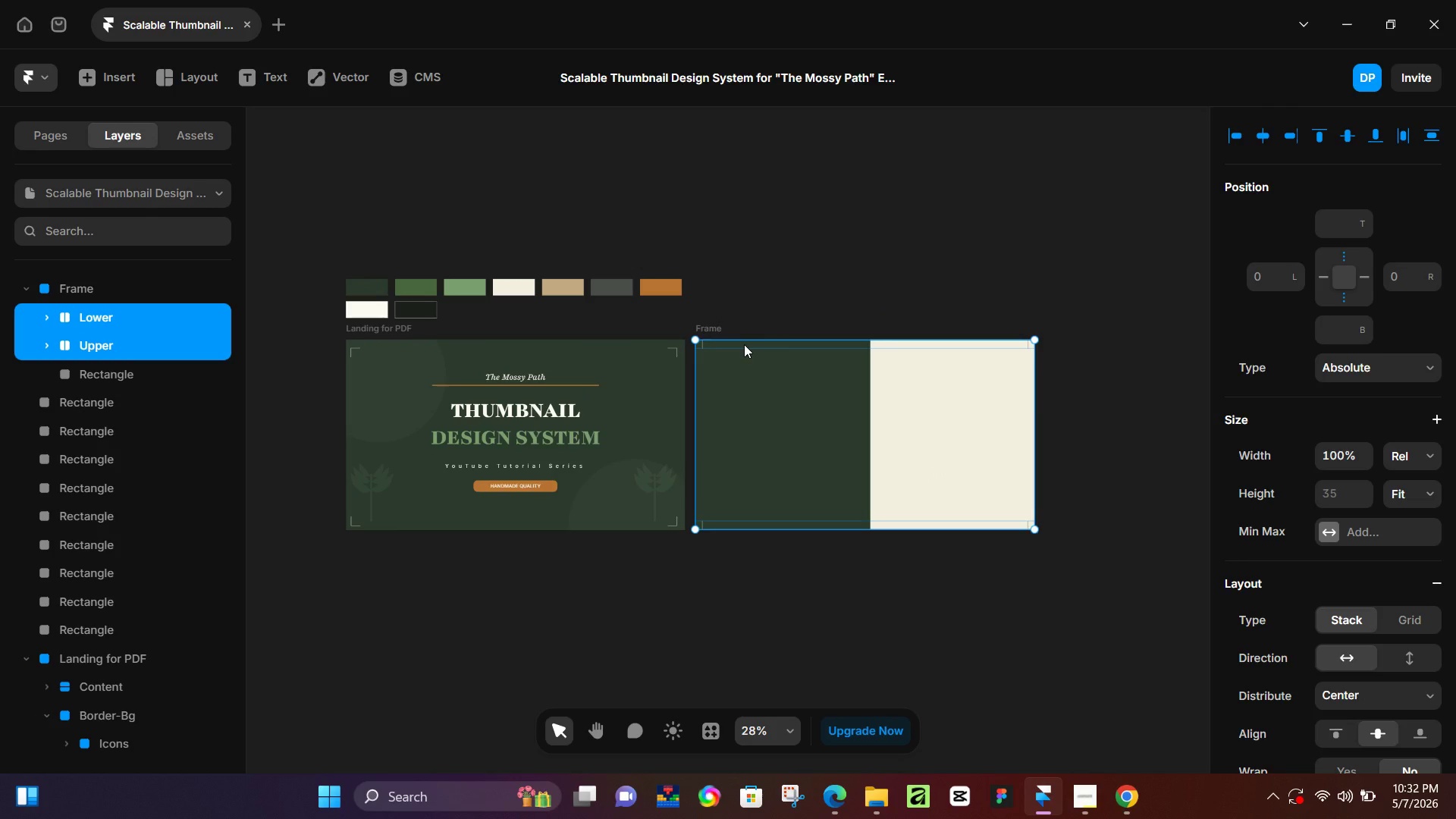 
key(ArrowDown)
 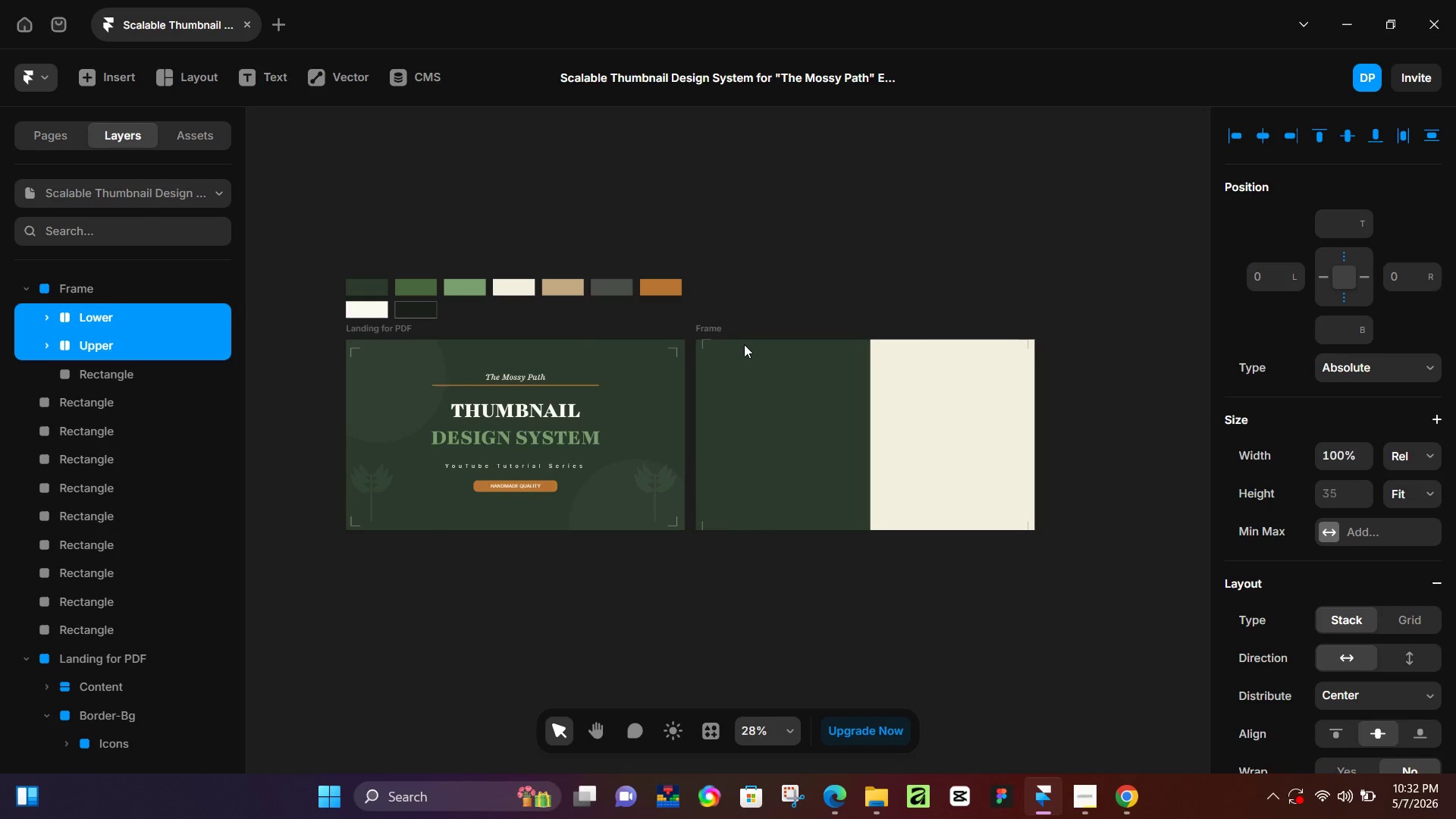 
key(ArrowDown)
 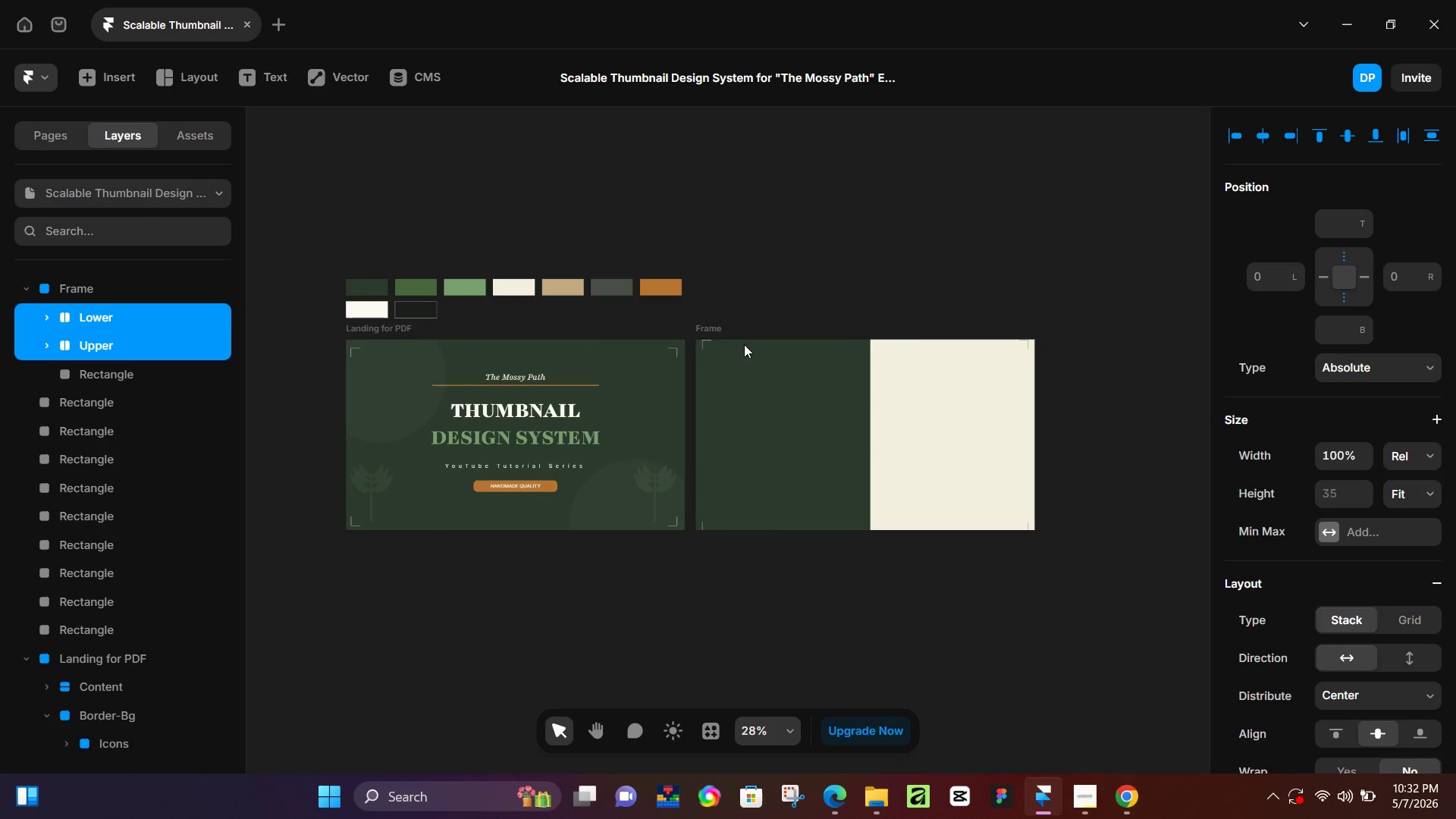 
hold_key(key=ArrowDown, duration=0.92)
 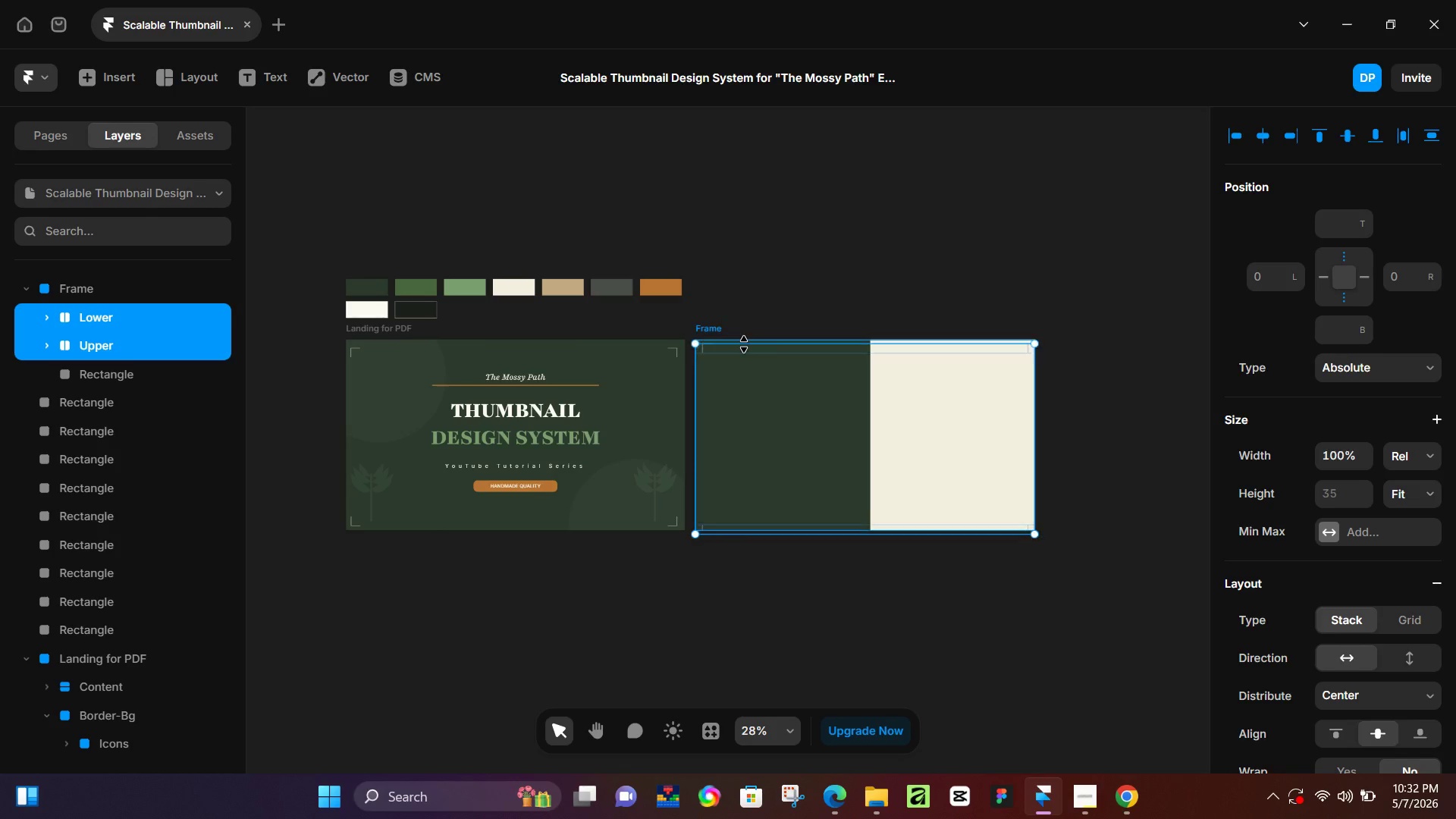 
key(Control+Z)
 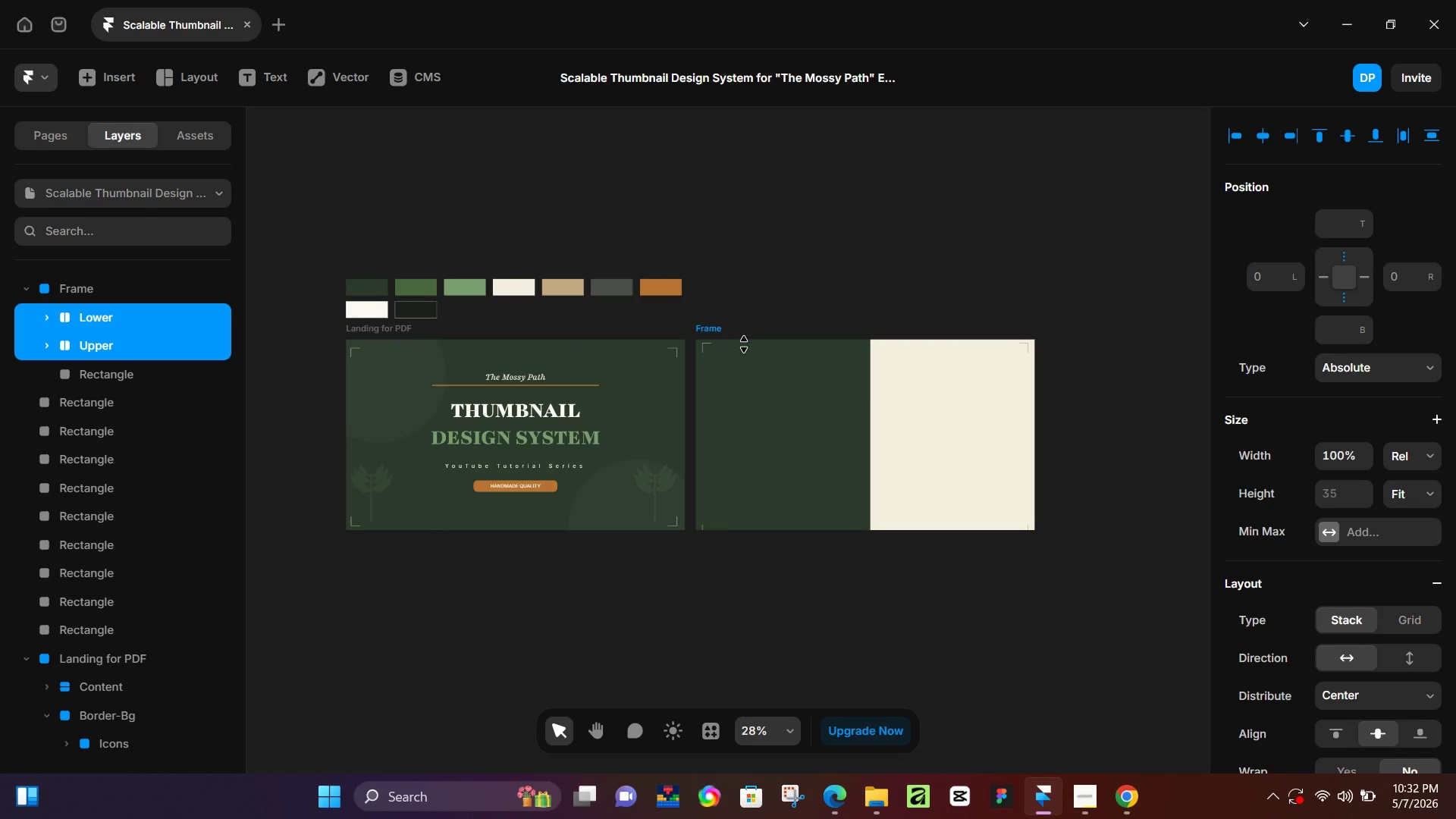 
hold_key(key=Z, duration=0.86)
 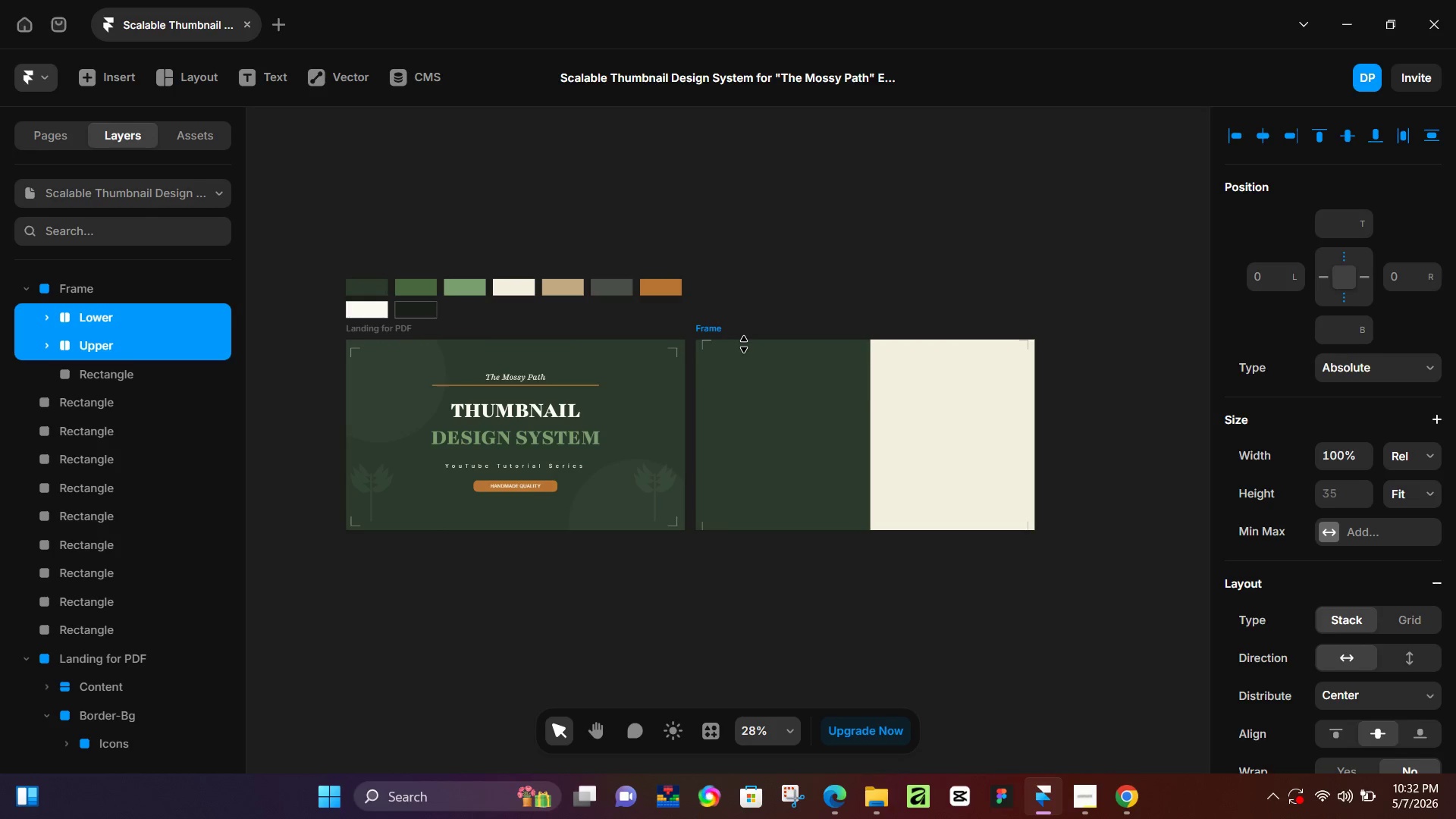 
key(Control+Z)
 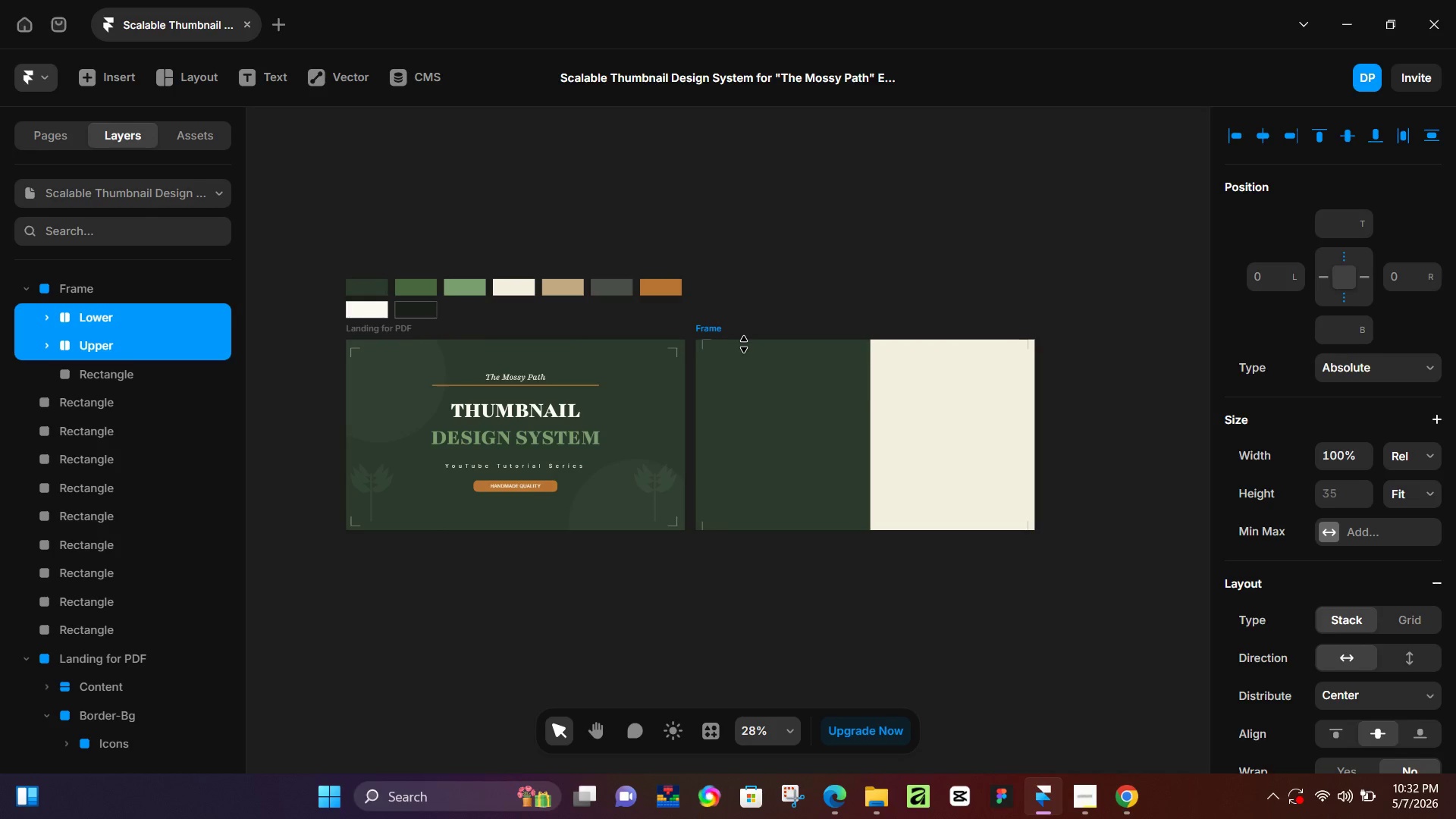 
key(Control+Z)
 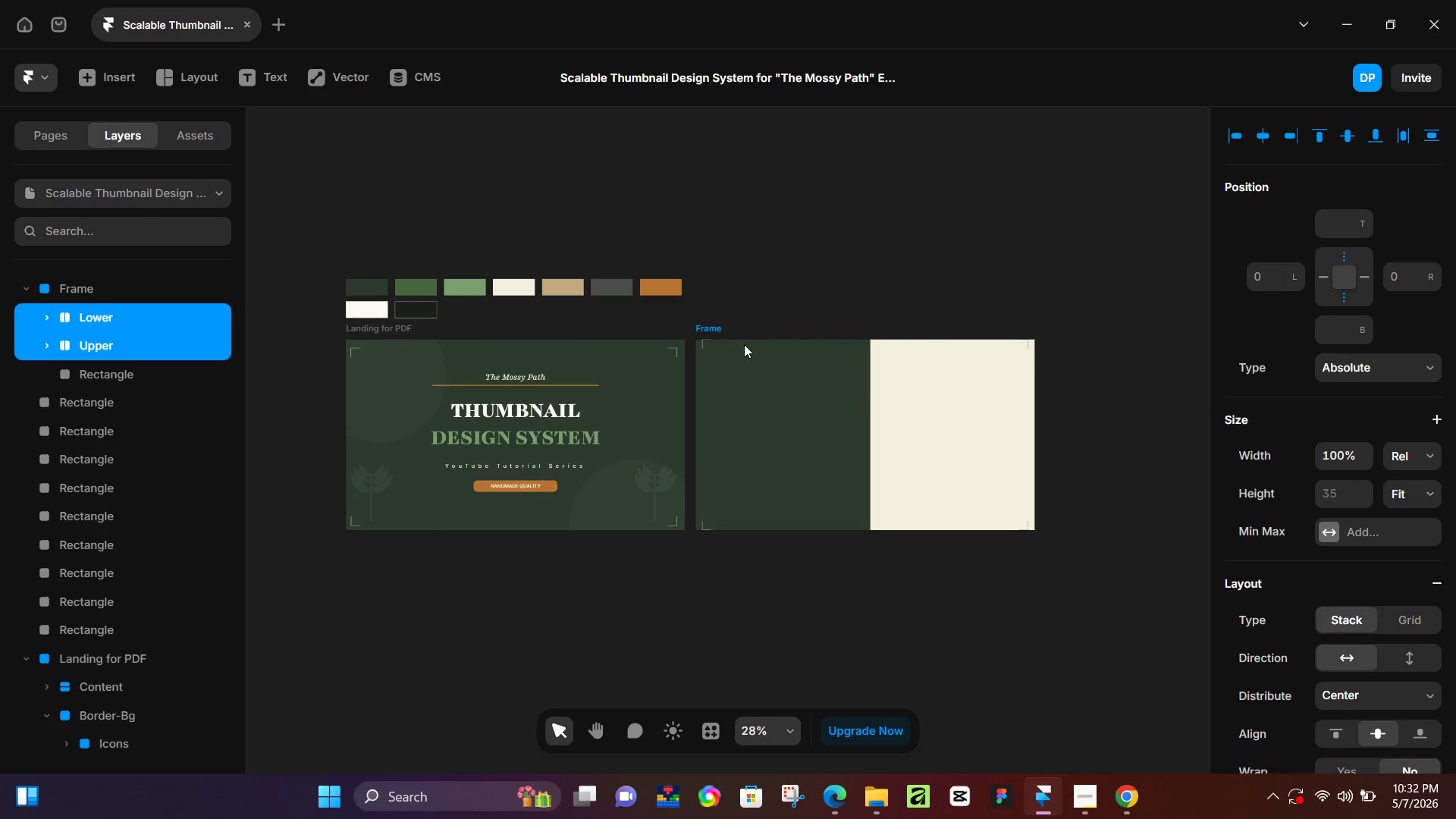 
key(Control+Z)
 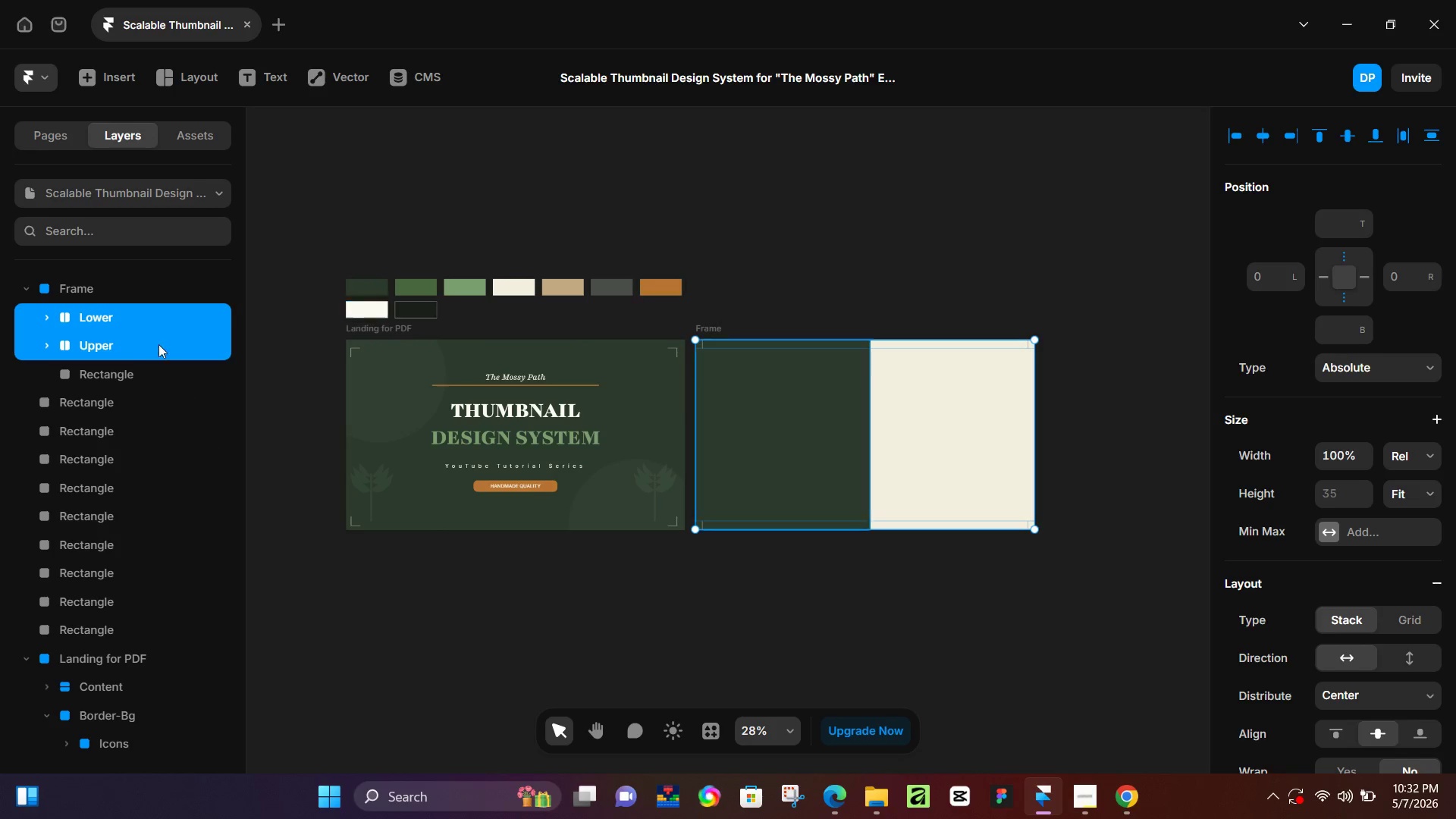 
left_click([138, 336])
 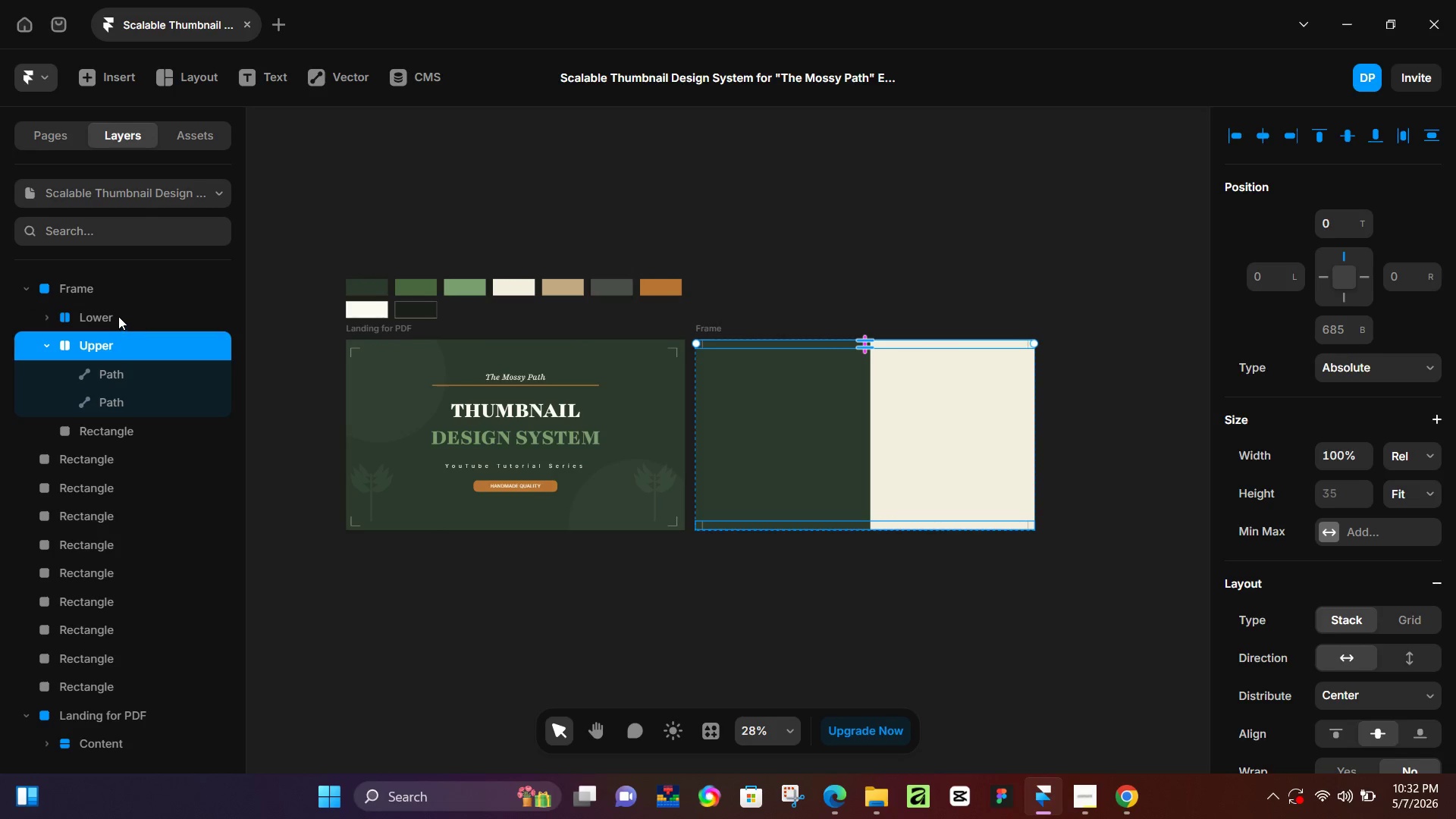 
left_click([118, 315])
 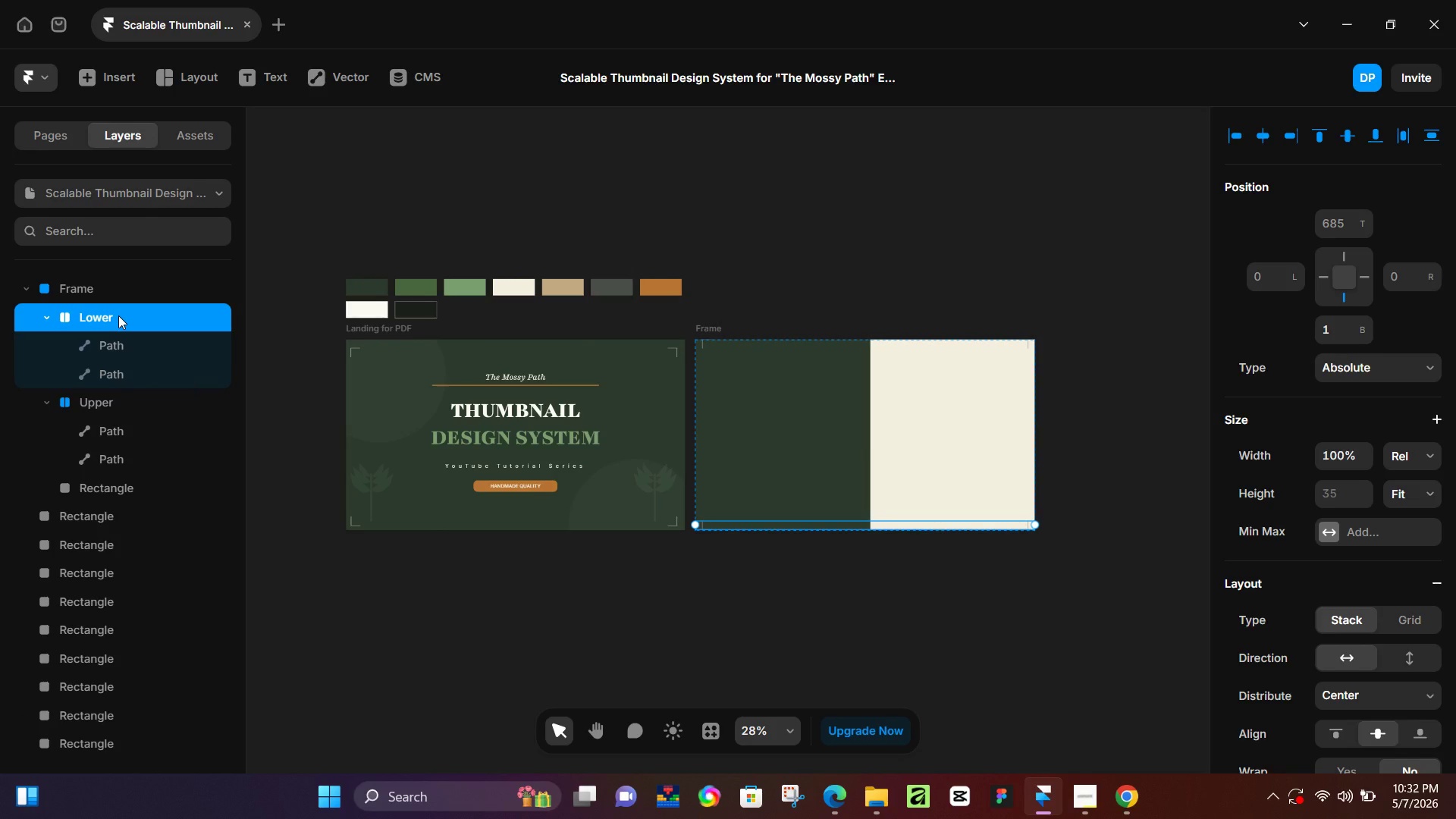 
hold_key(key=ArrowUp, duration=1.52)
 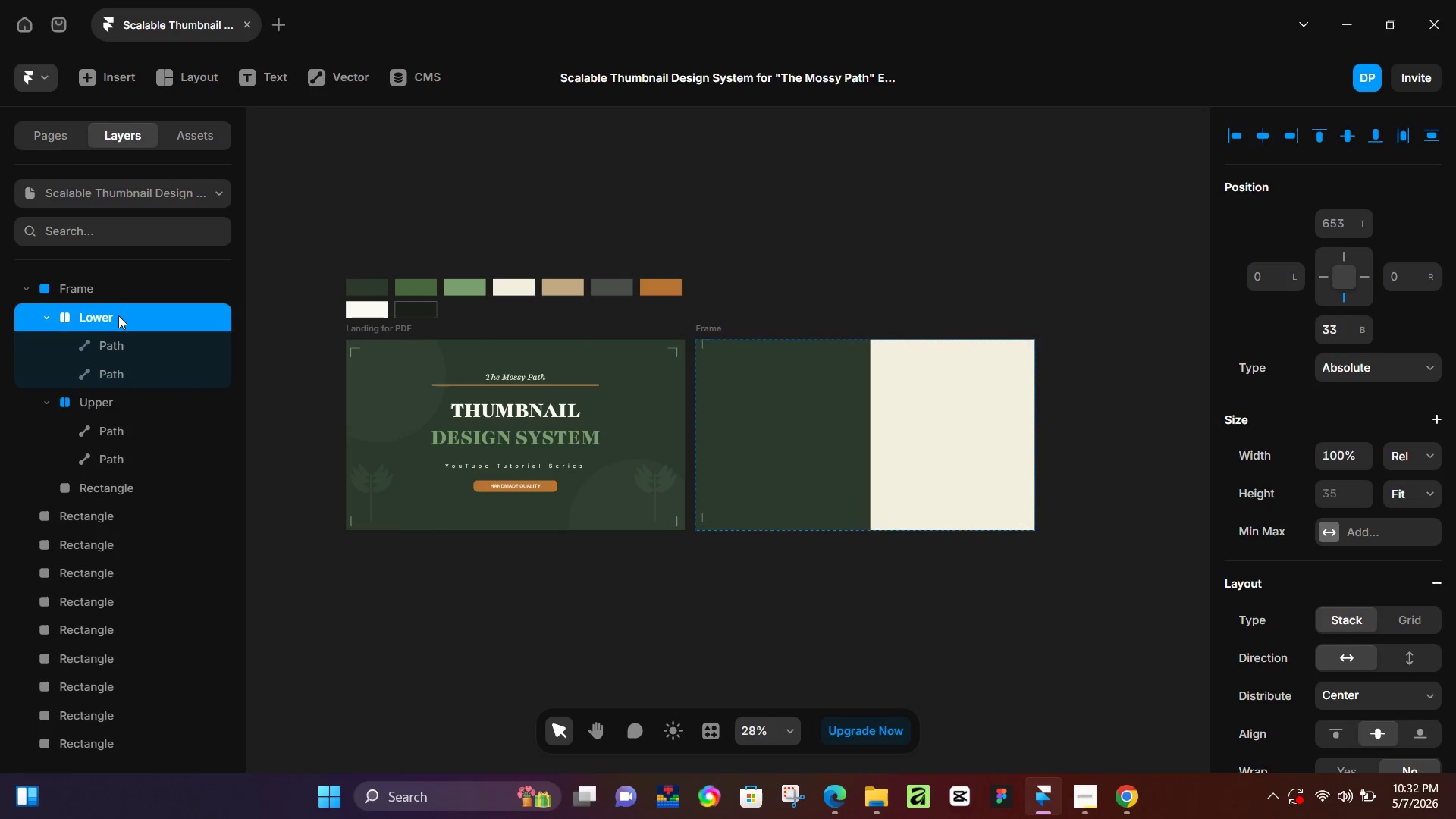 
hold_key(key=ArrowDown, duration=0.61)
 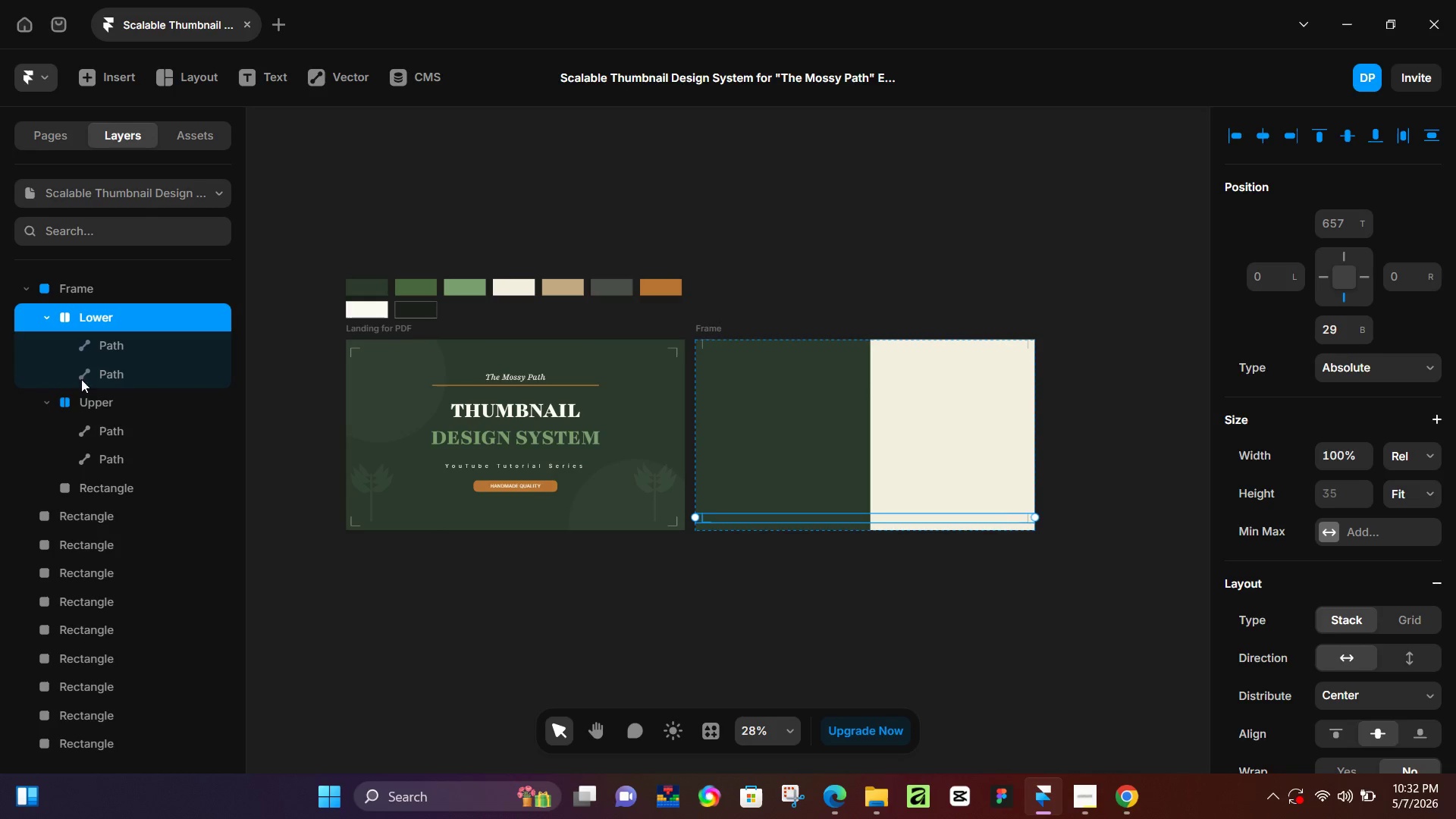 
left_click([121, 409])
 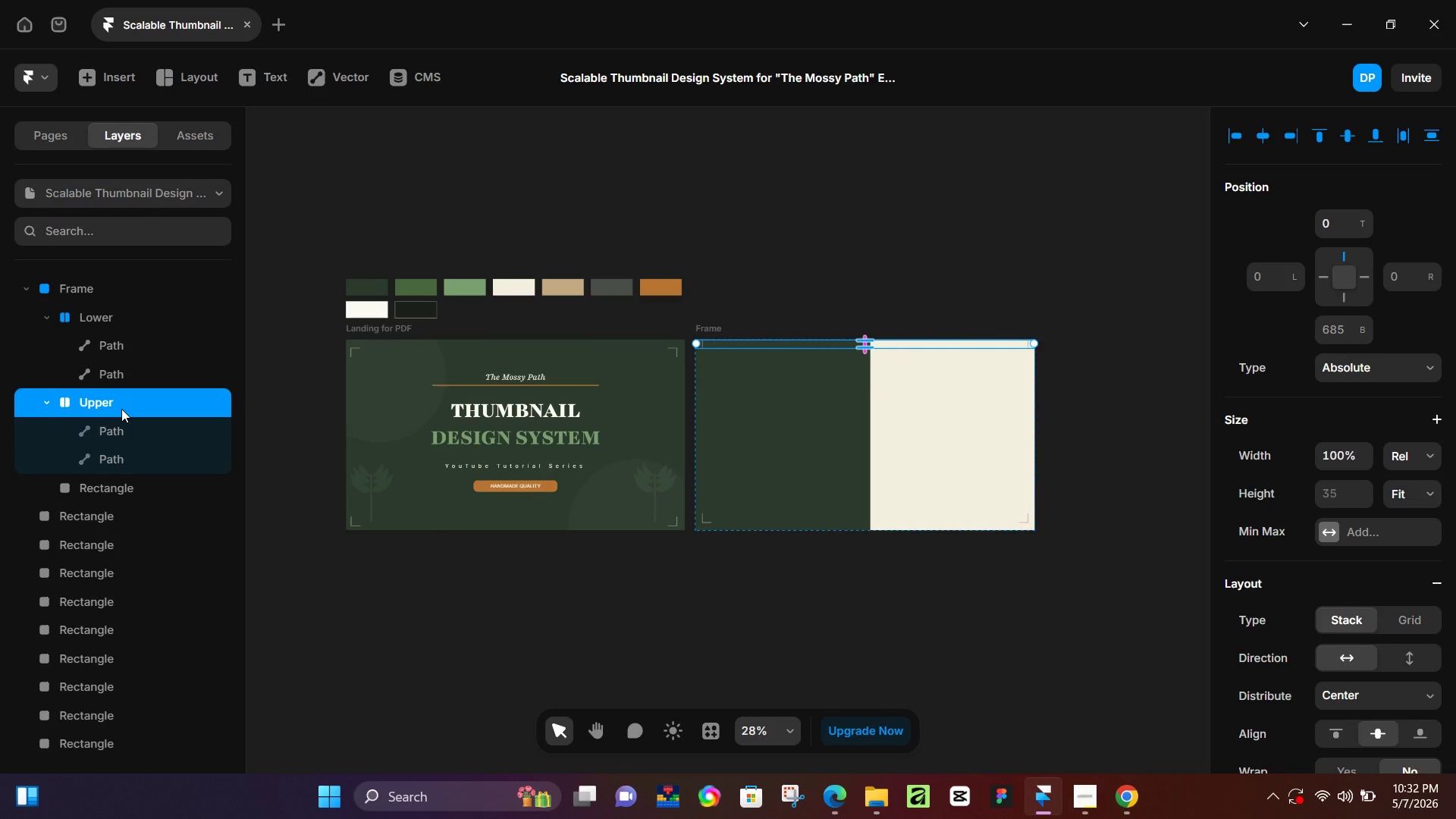 
hold_key(key=ArrowDown, duration=0.84)
 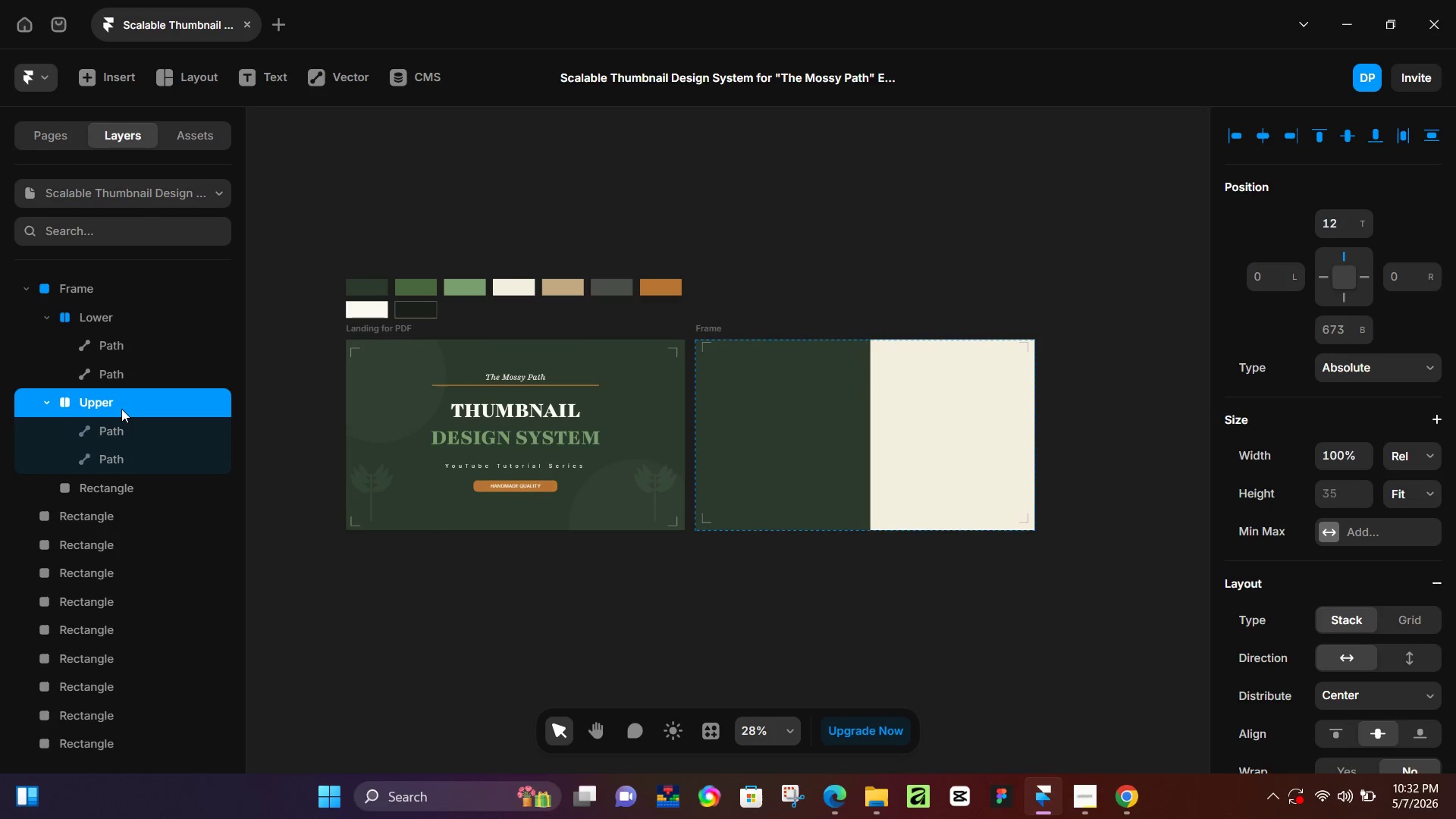 
key(ArrowDown)
 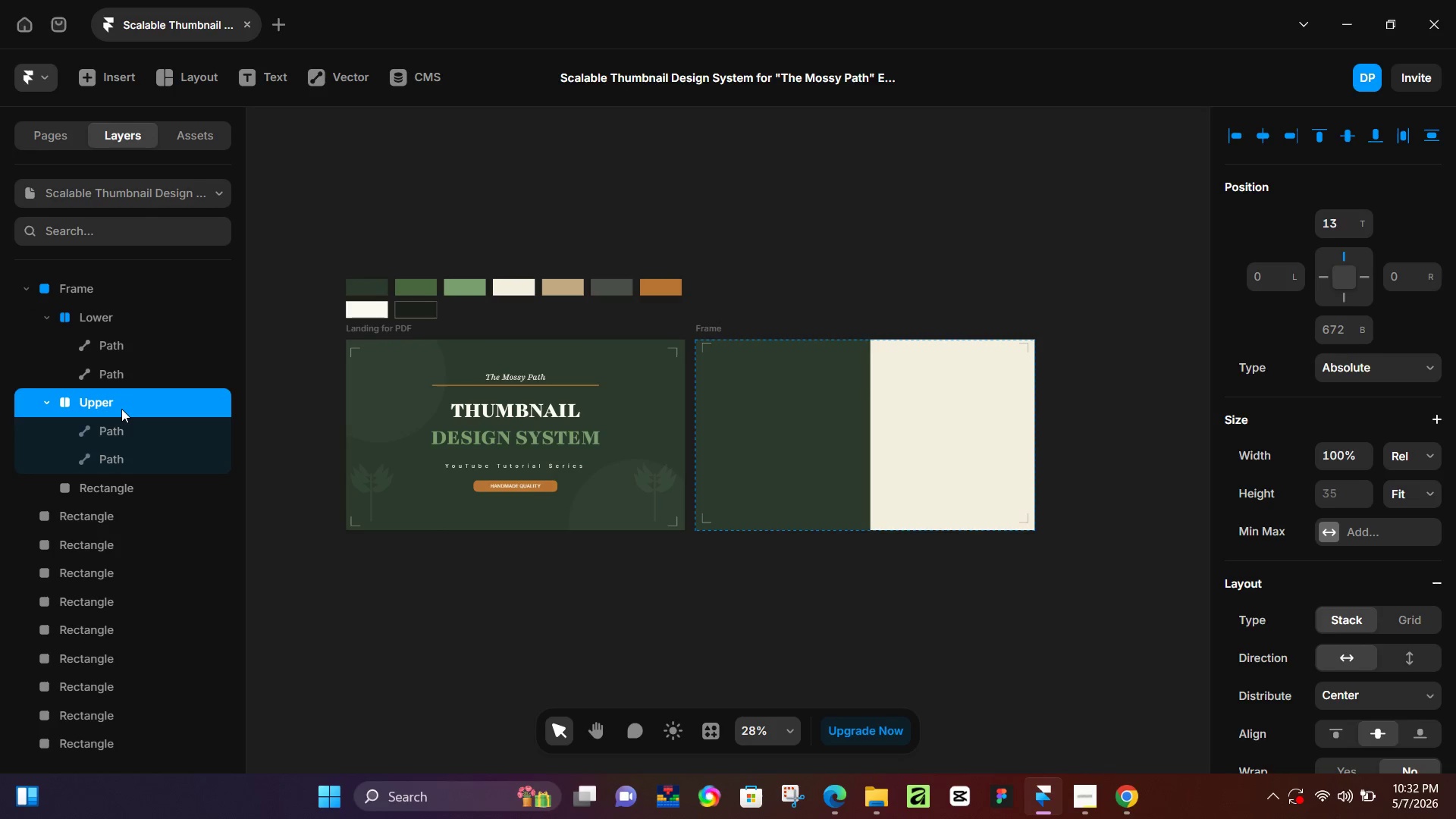 
hold_key(key=ArrowDown, duration=1.05)
 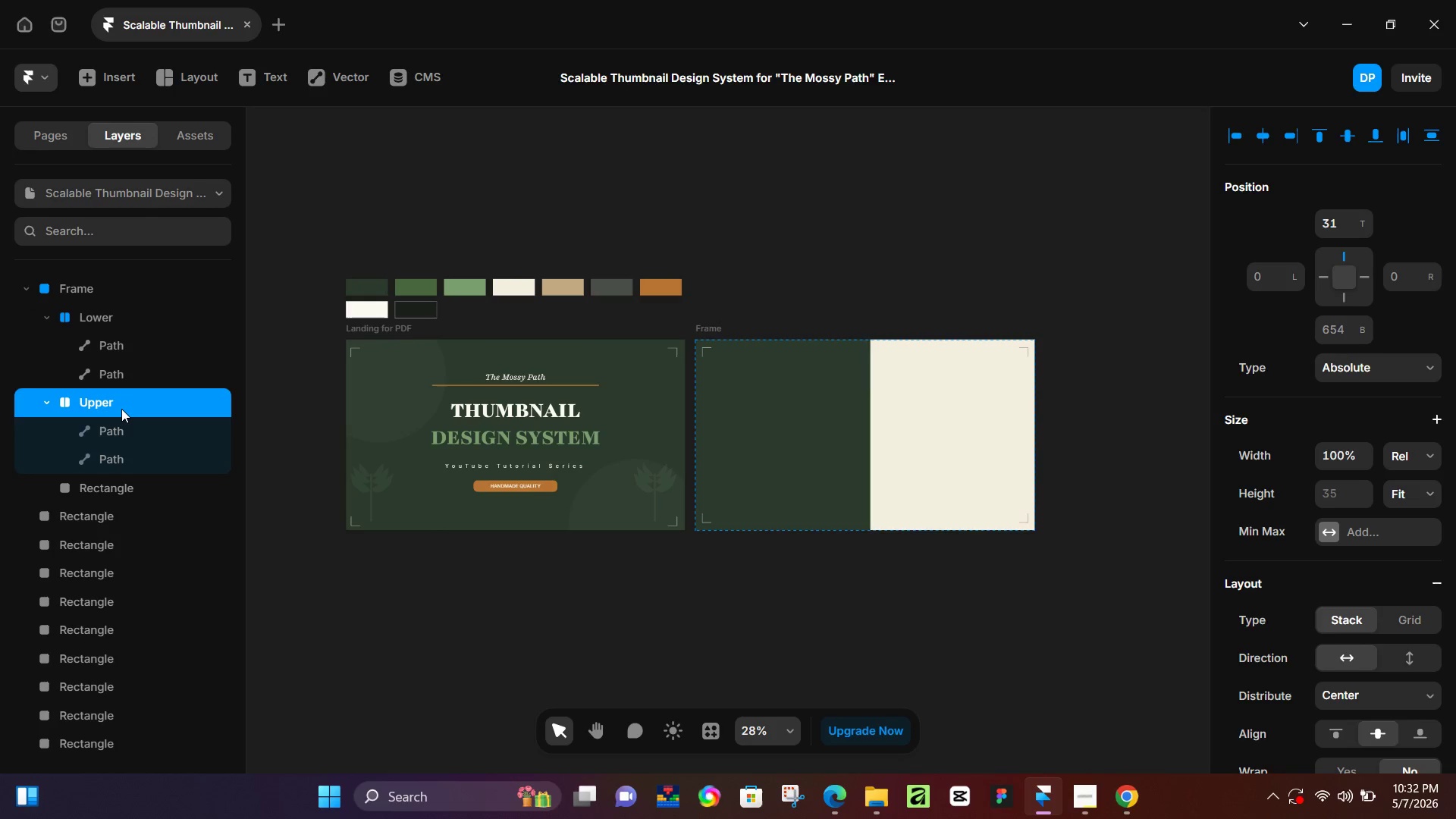 
key(ArrowDown)
 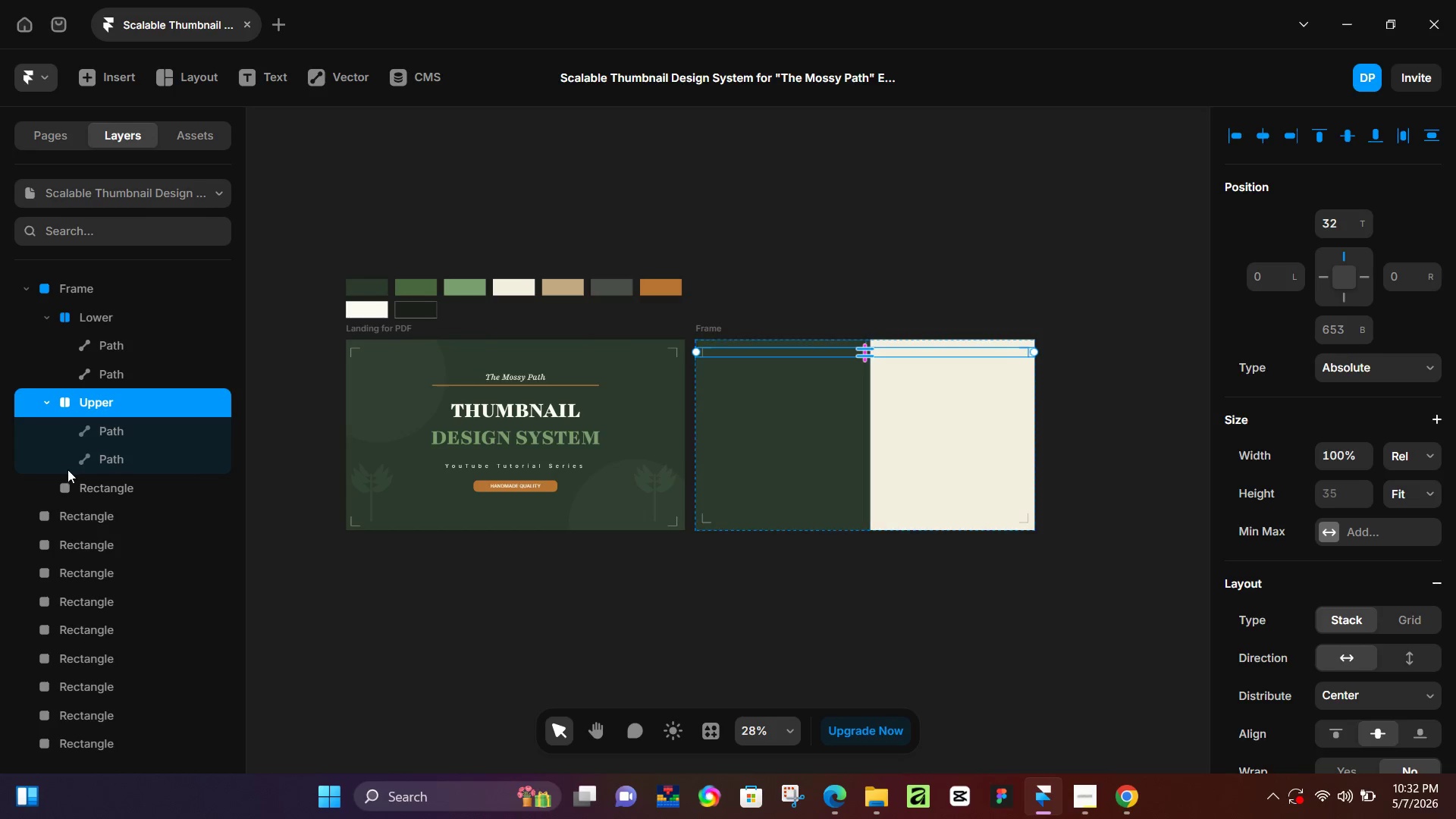 
left_click([139, 422])
 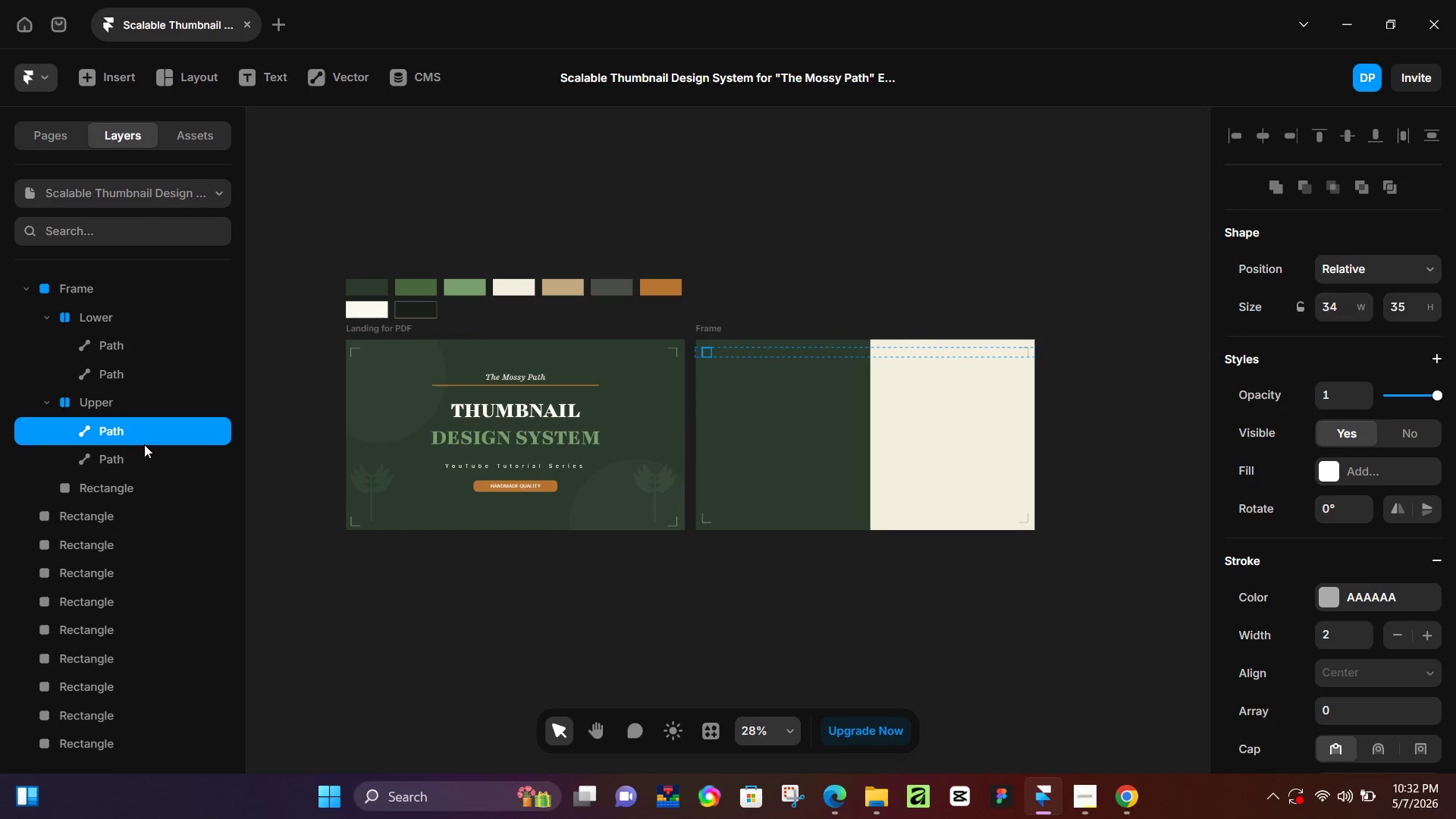 
left_click([146, 448])
 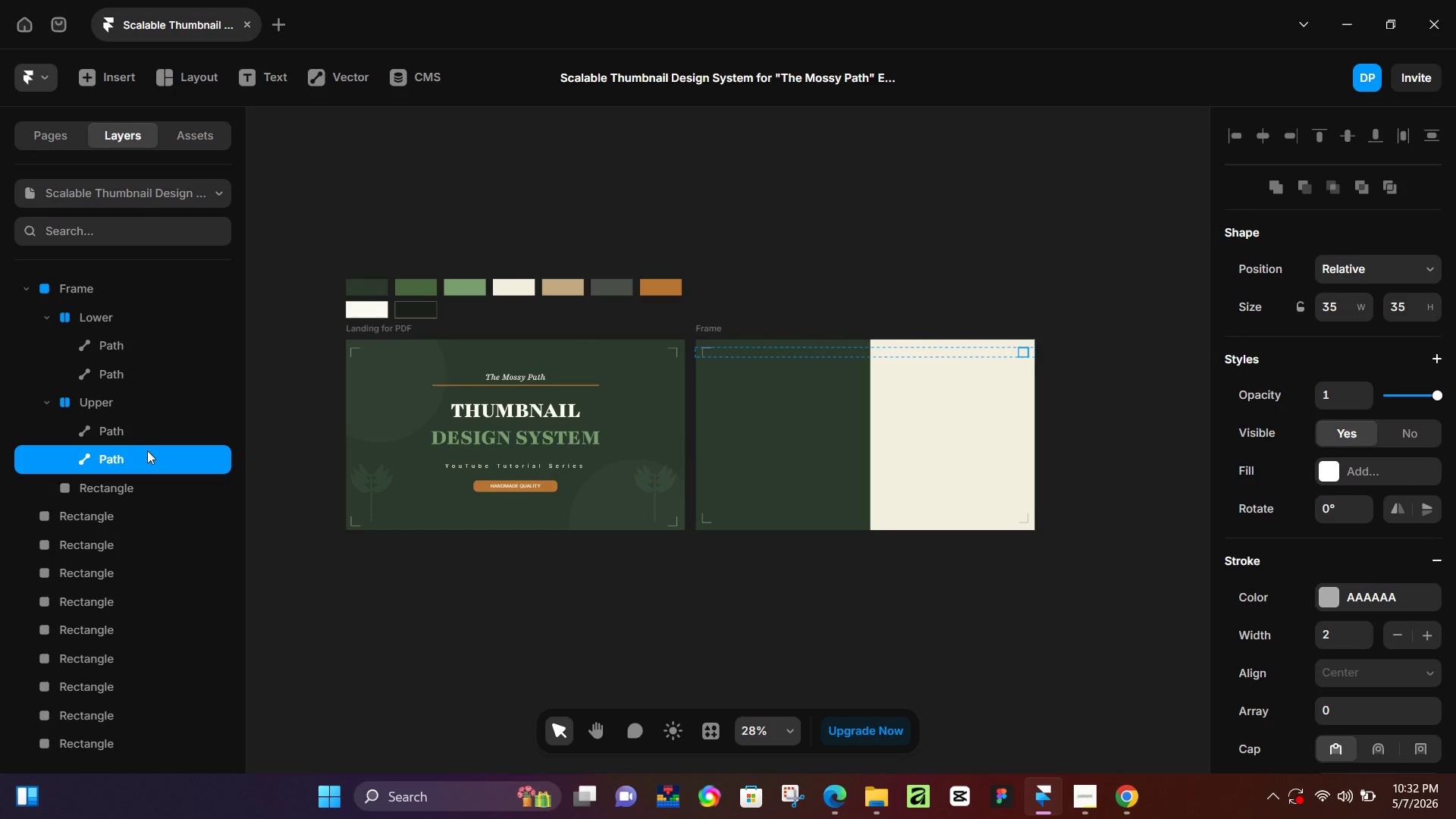 
hold_key(key=ControlLeft, duration=1.52)
 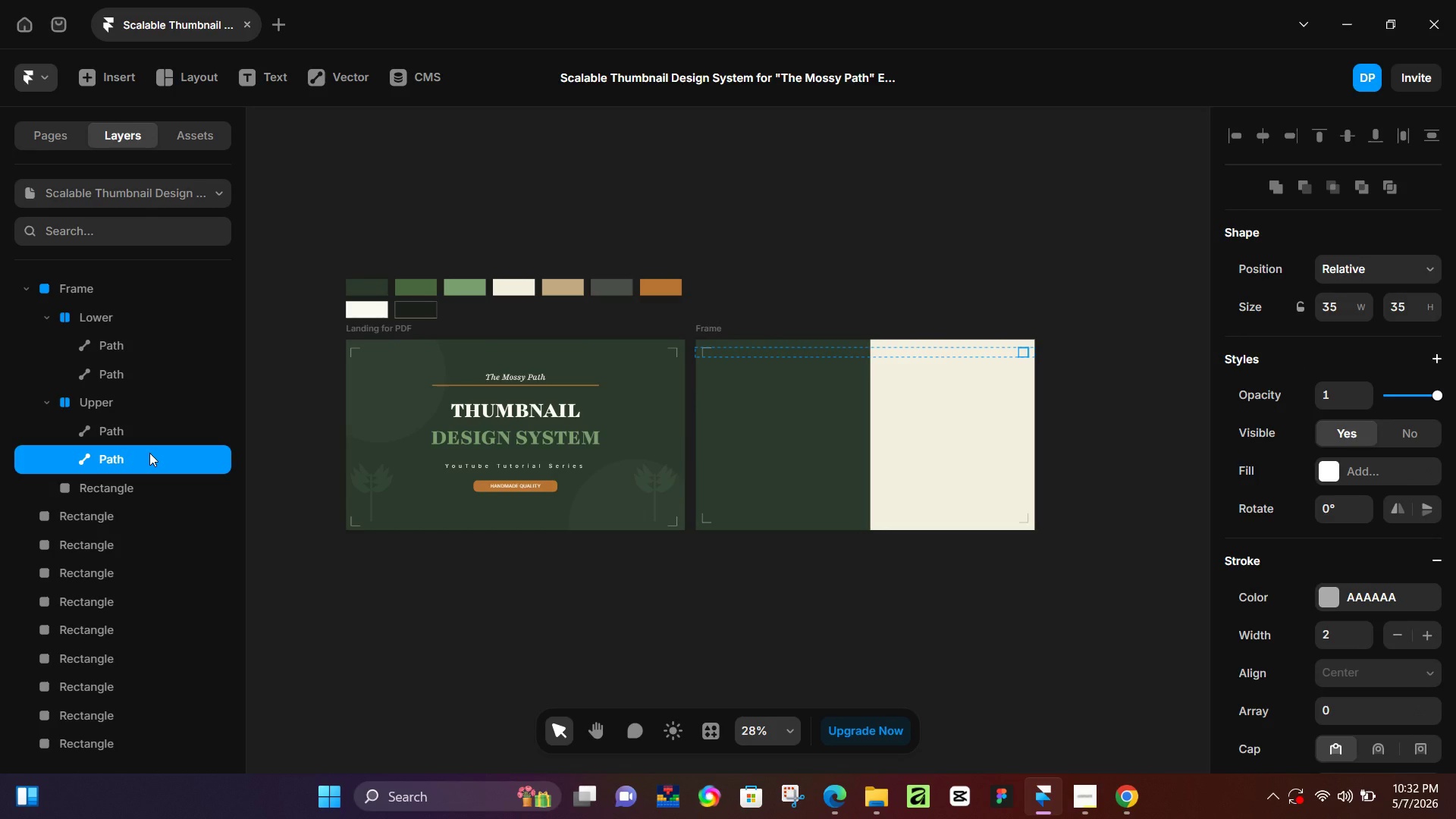 
hold_key(key=ControlLeft, duration=1.39)
 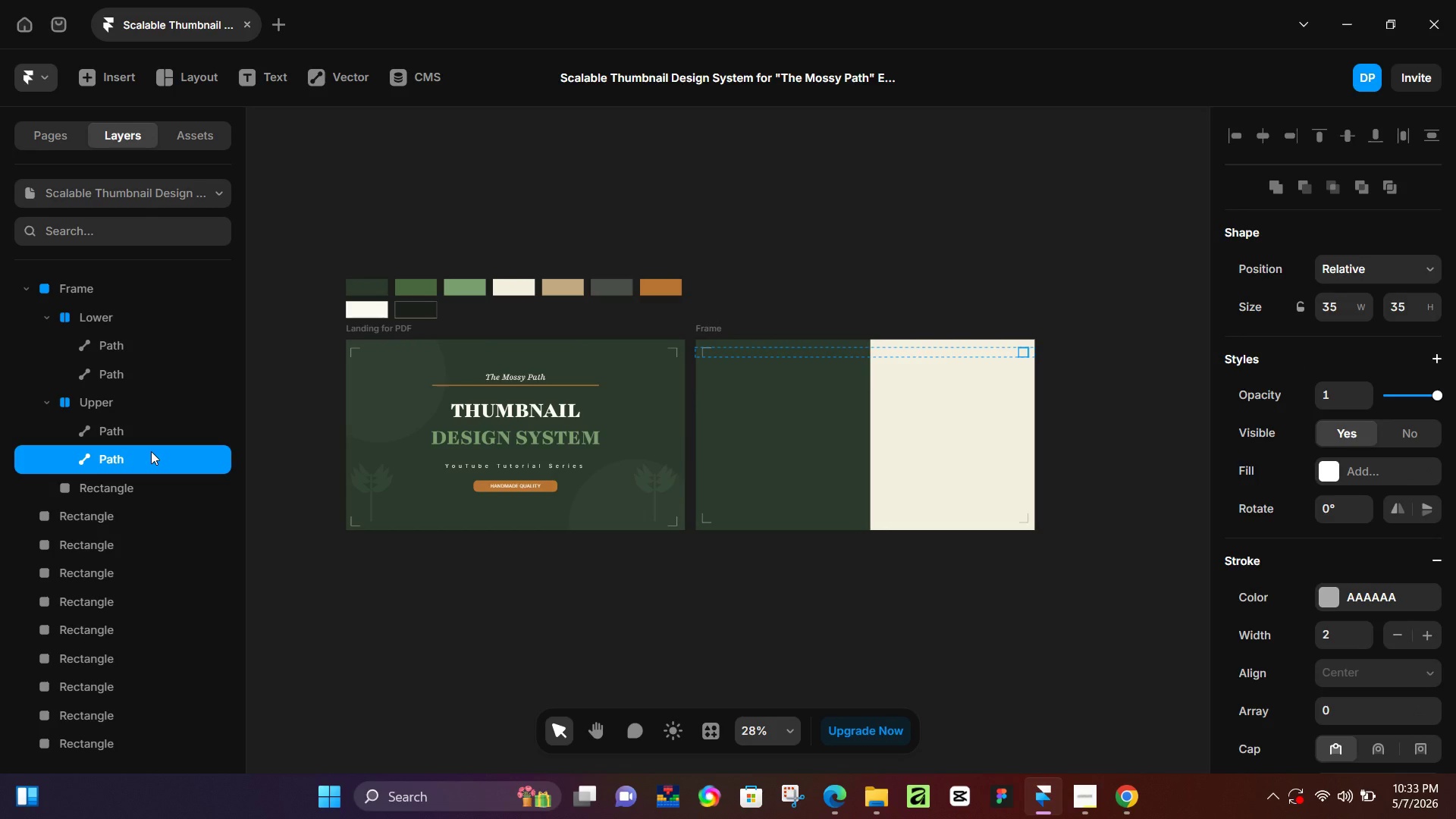 
wait(5.19)
 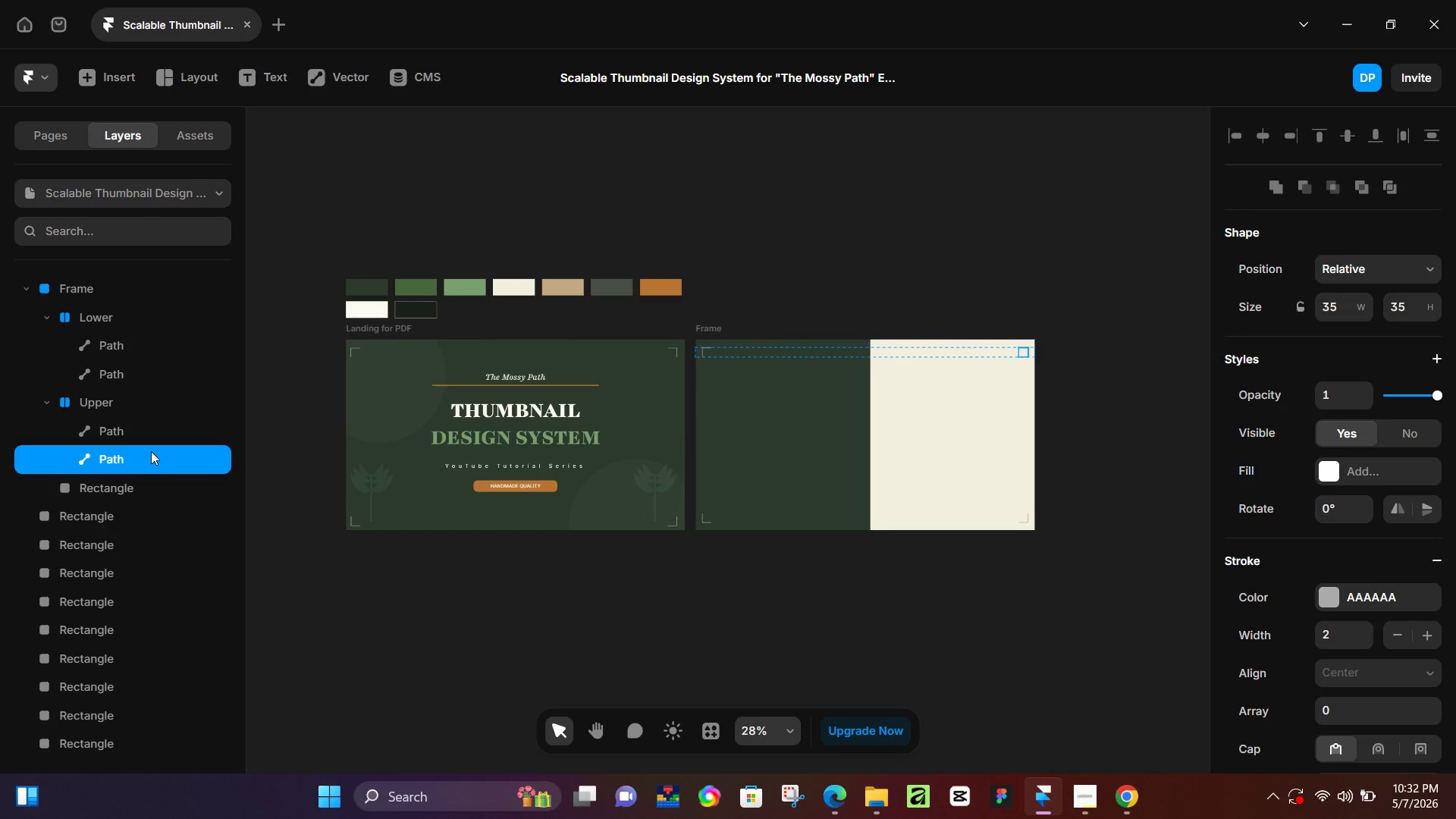 
left_click([41, 398])
 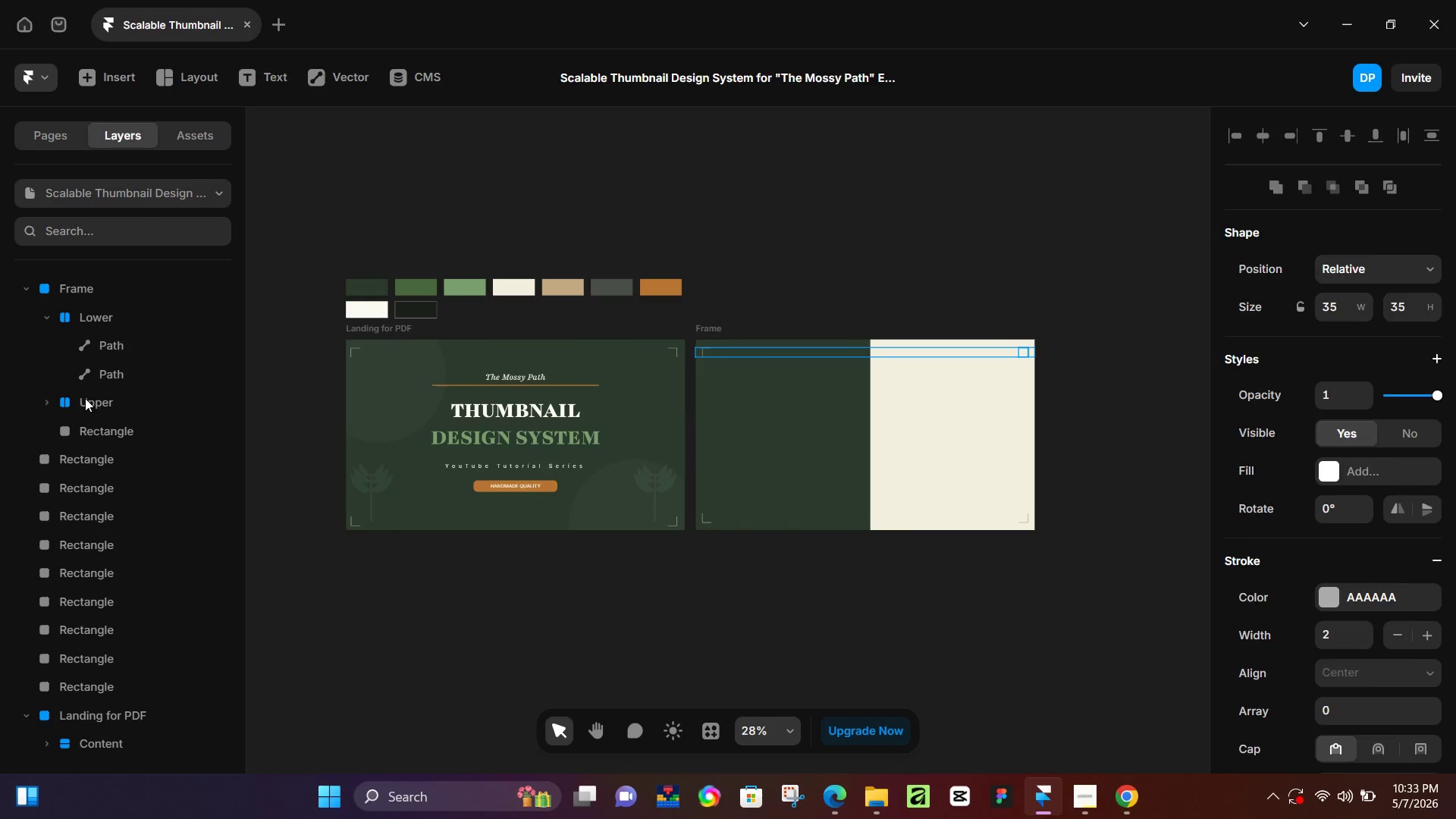 
left_click([85, 398])
 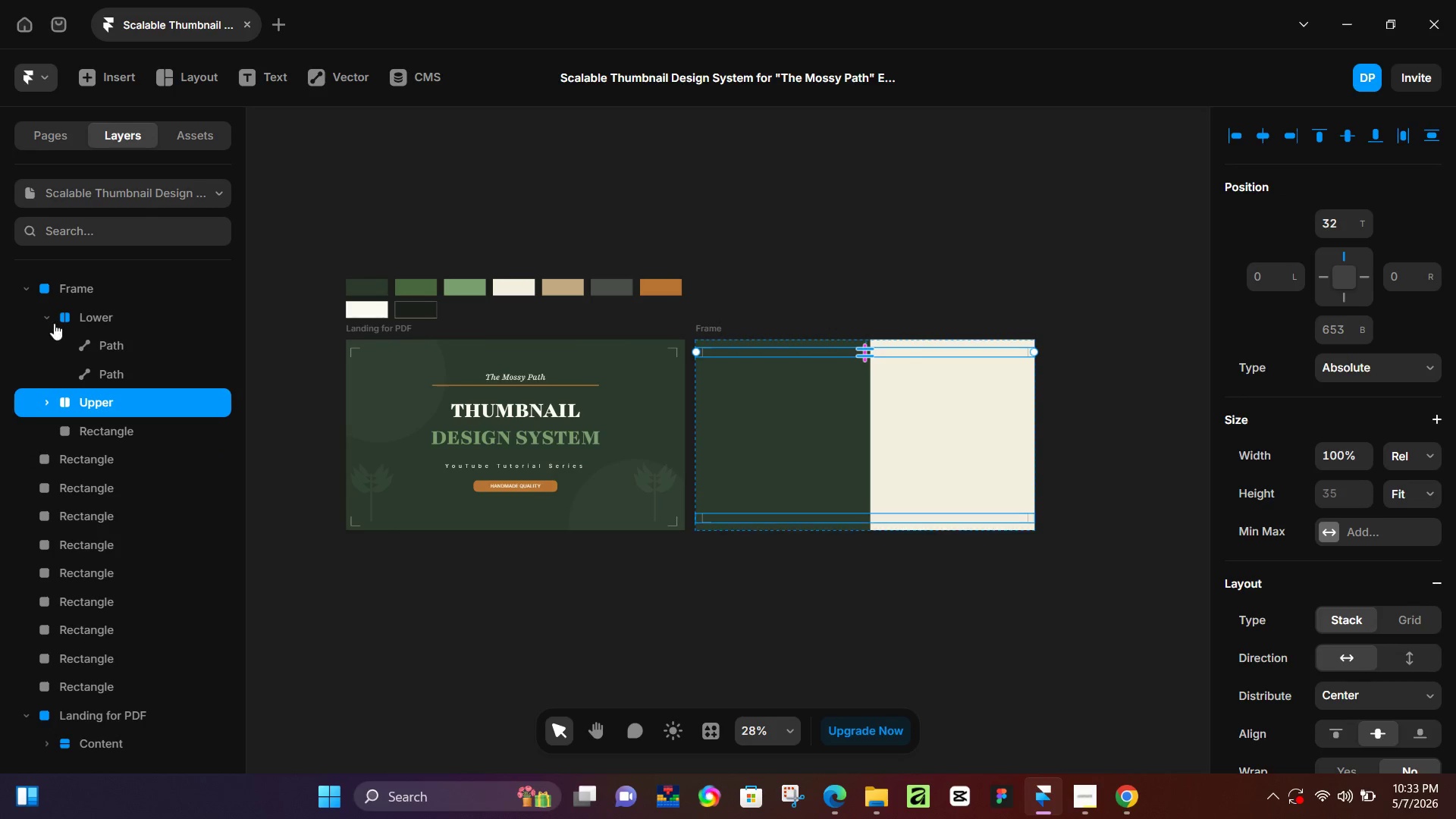 
left_click([47, 318])
 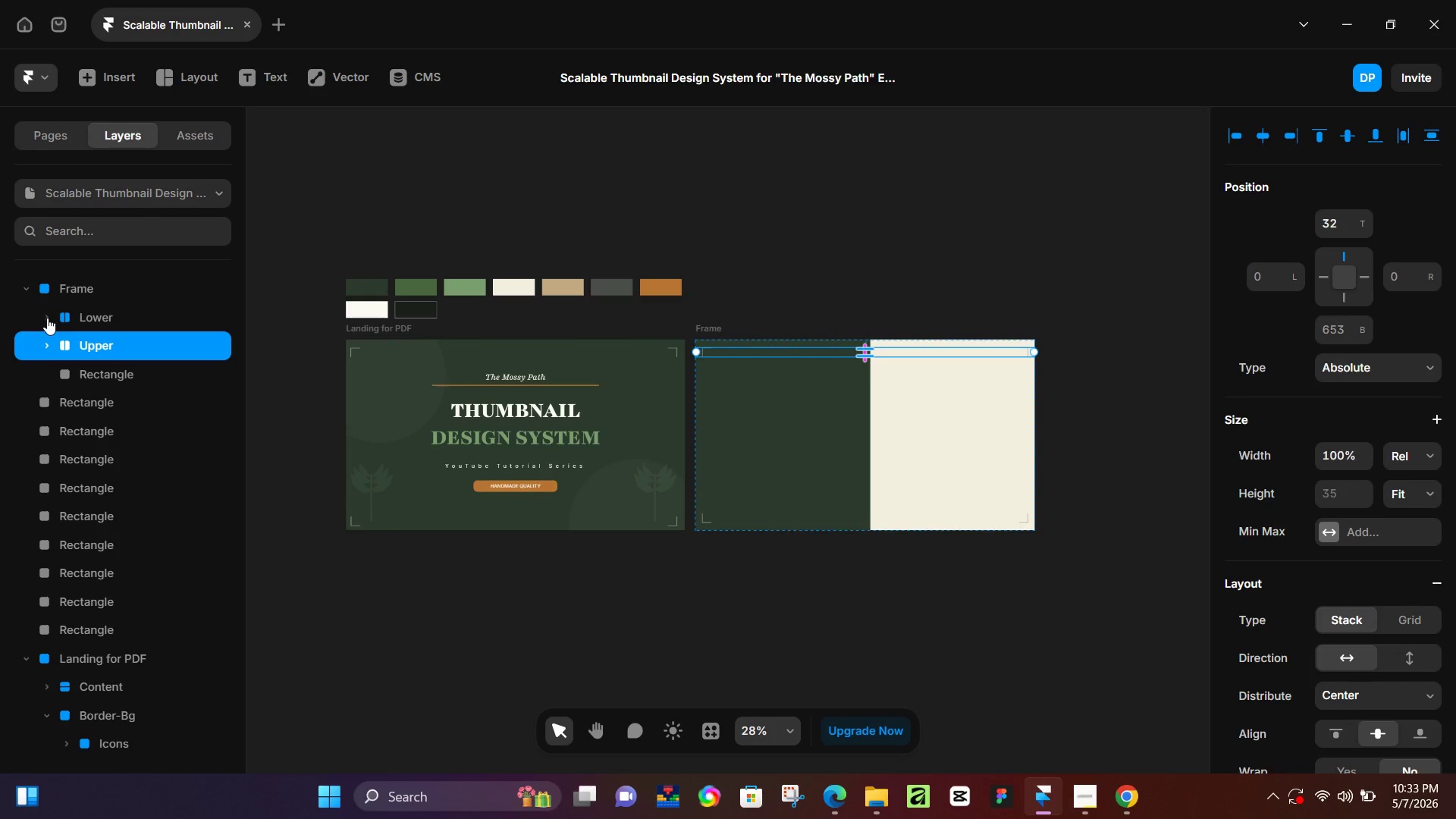 
key(Control+D)
 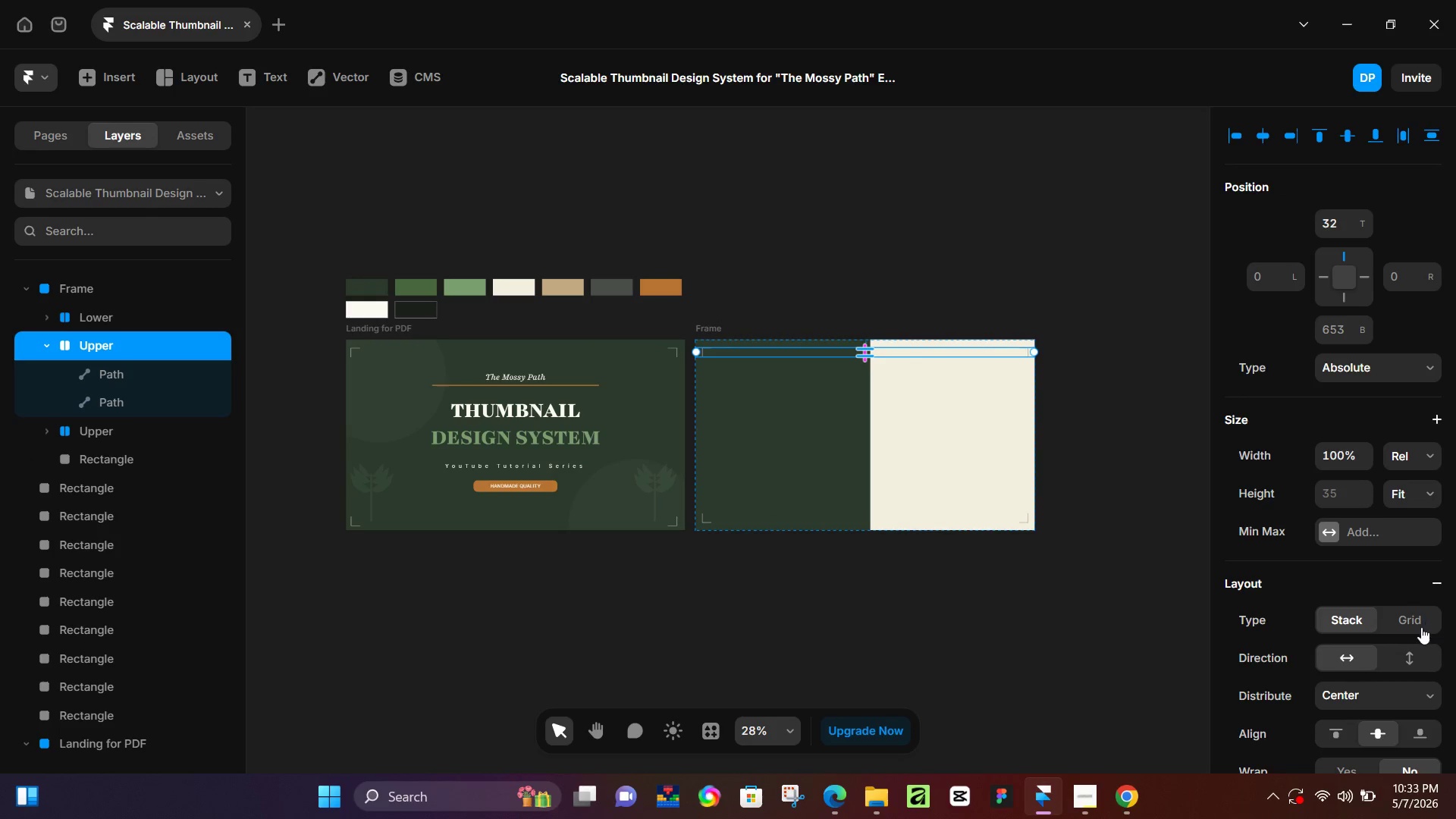 
scroll: coordinate [1407, 661], scroll_direction: down, amount: 3.0
 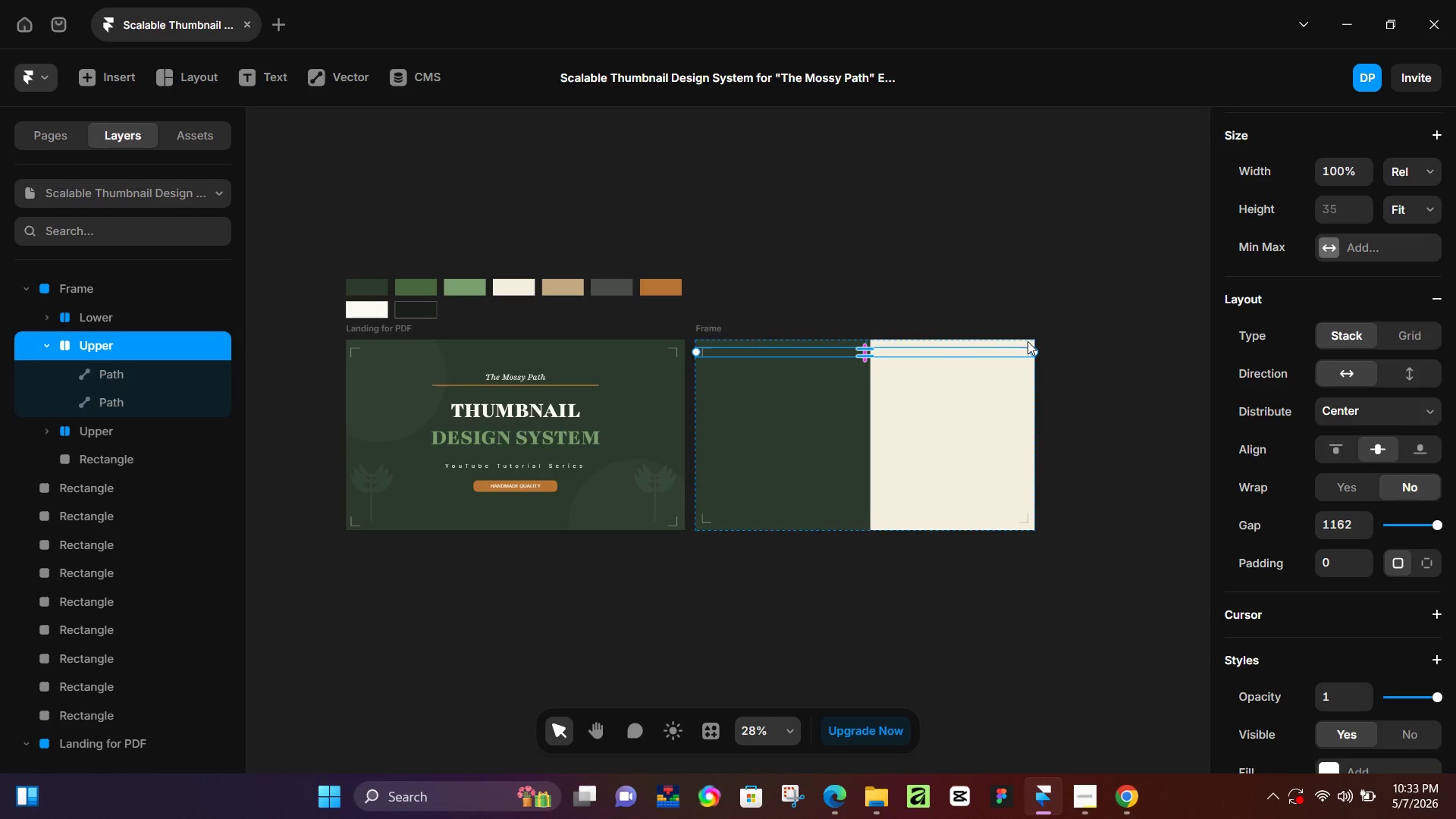 
left_click_drag(start_coordinate=[695, 348], to_coordinate=[913, 354])
 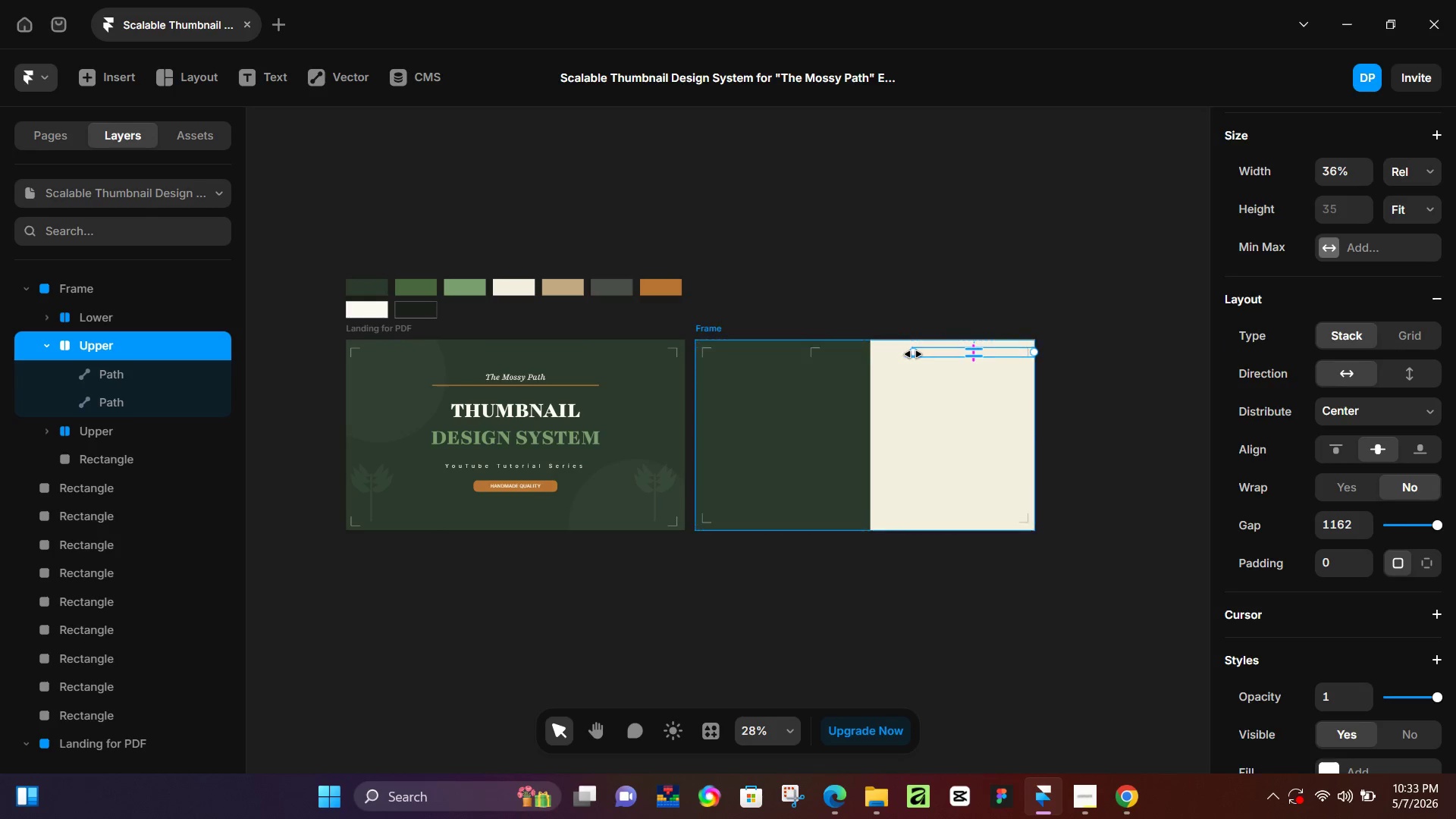 
key(Control+Z)
 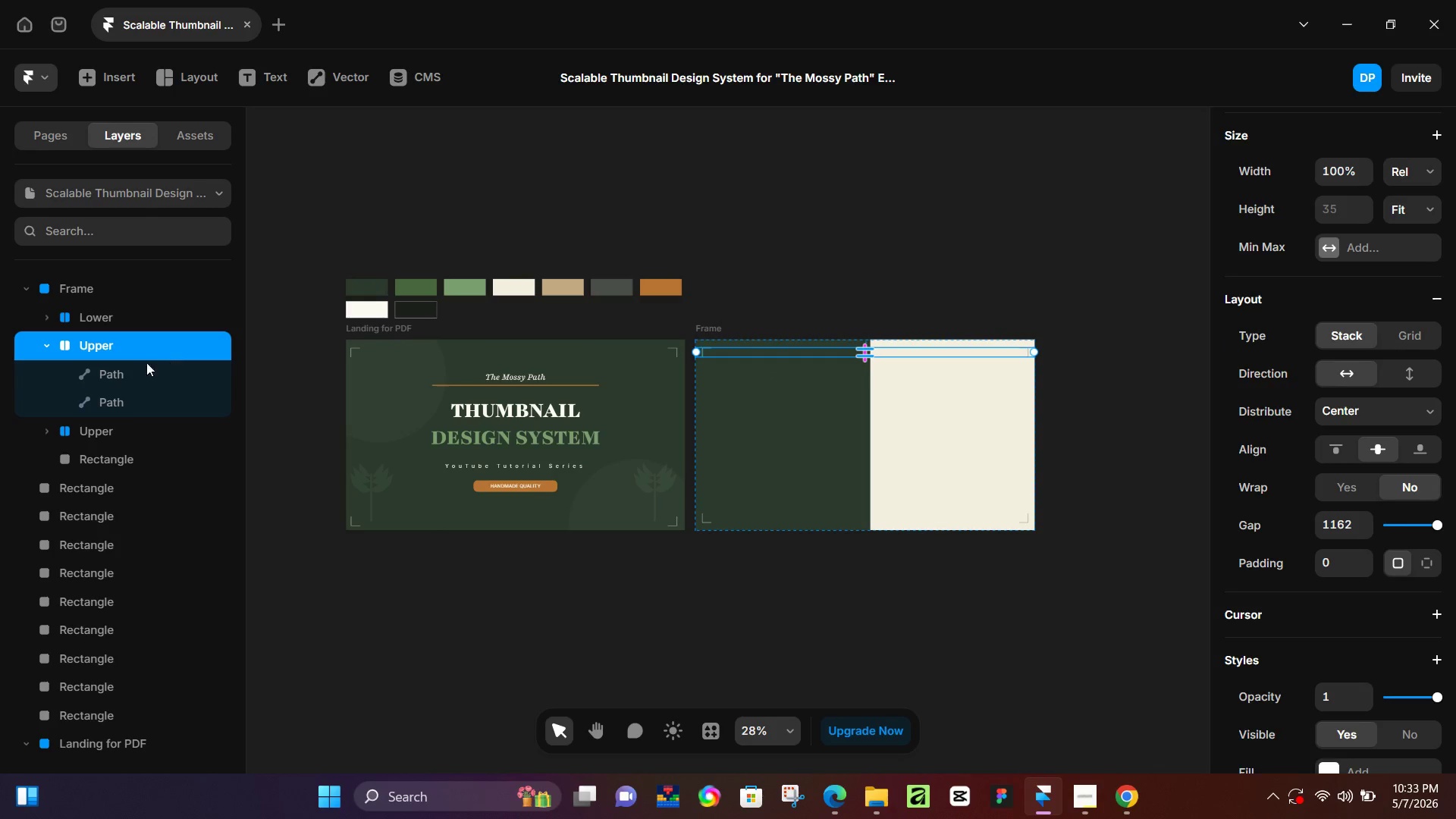 
scroll: coordinate [93, 374], scroll_direction: up, amount: 2.0
 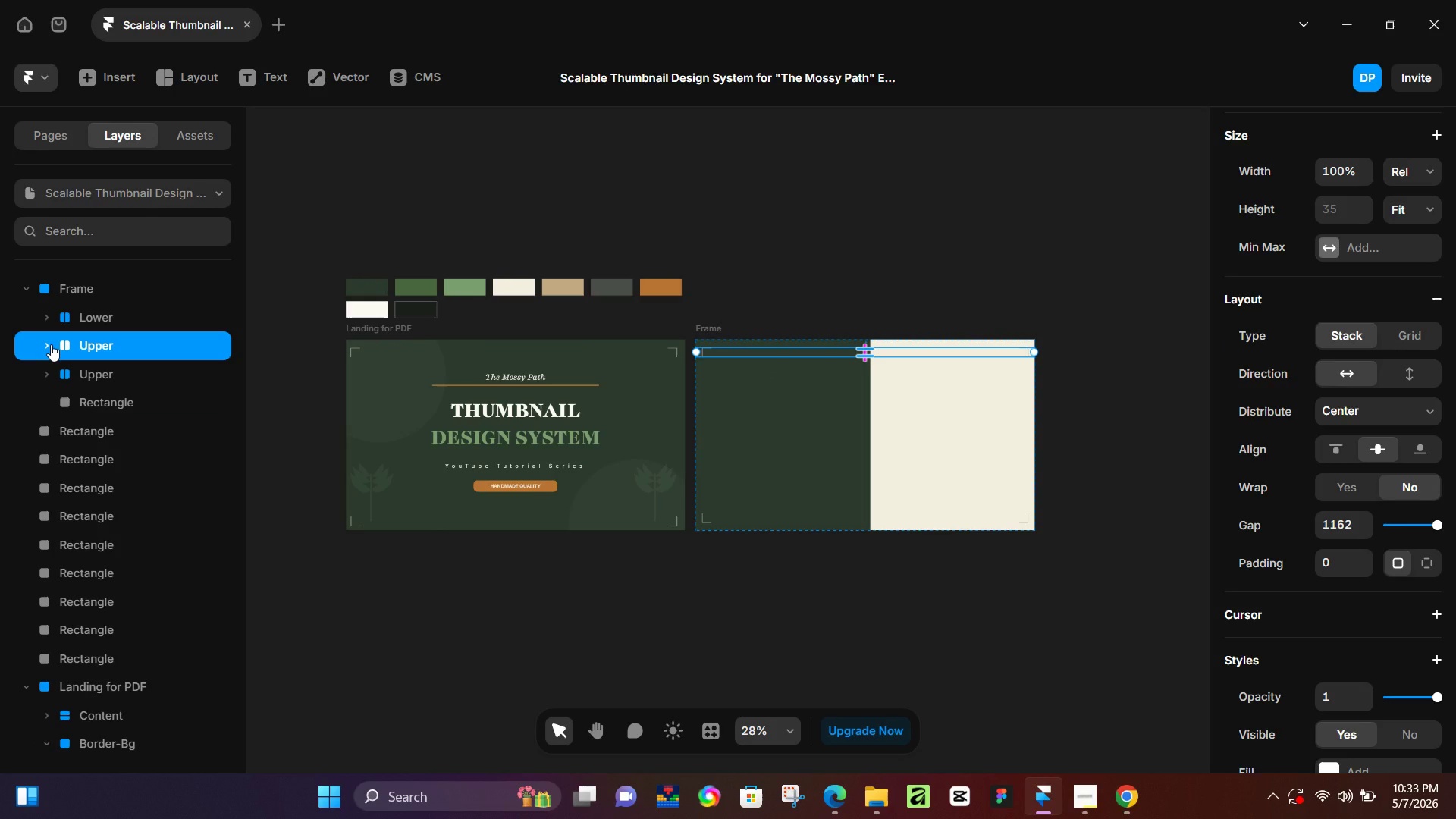 
double_click([51, 344])
 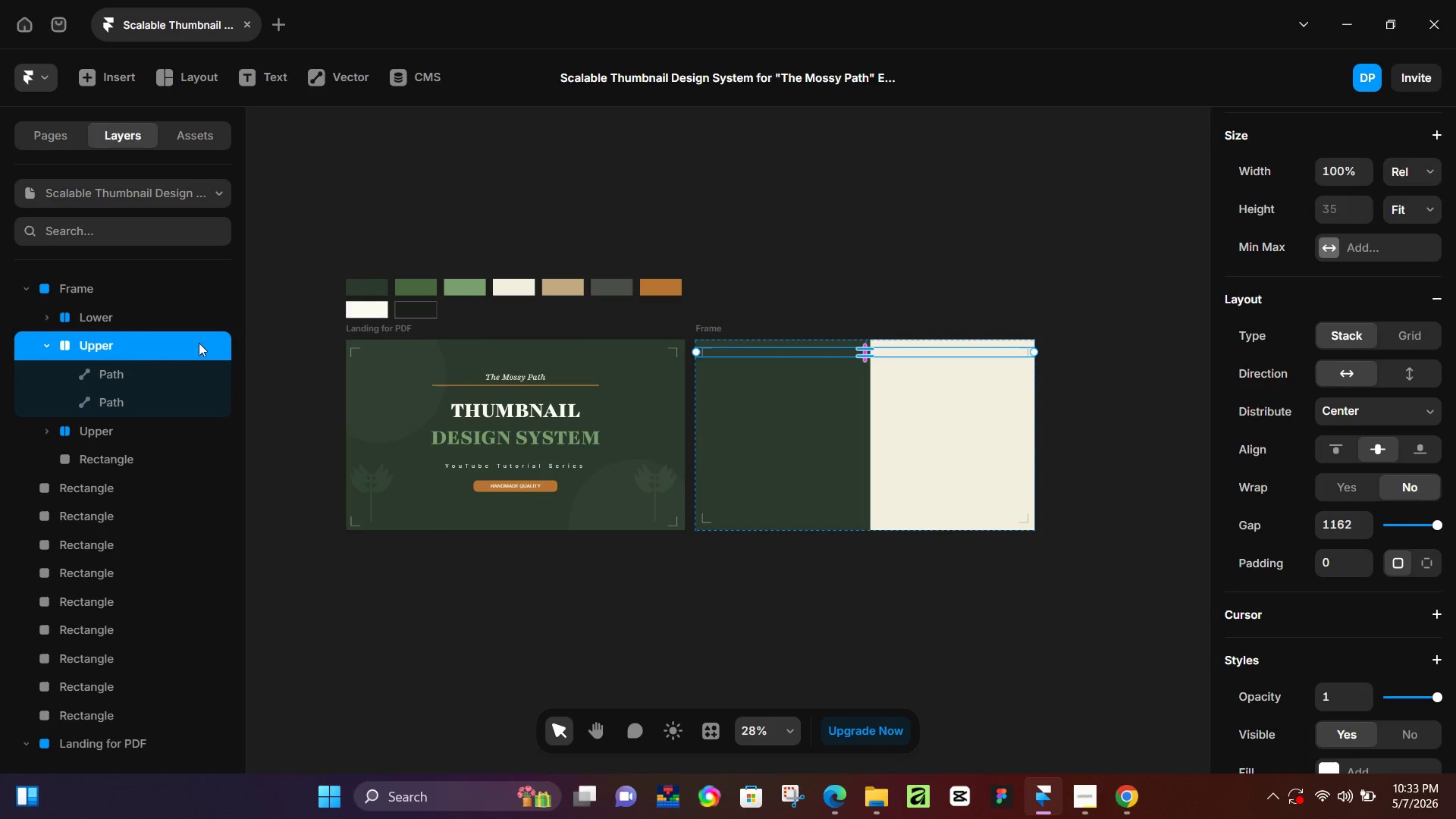 
key(Control+D)
 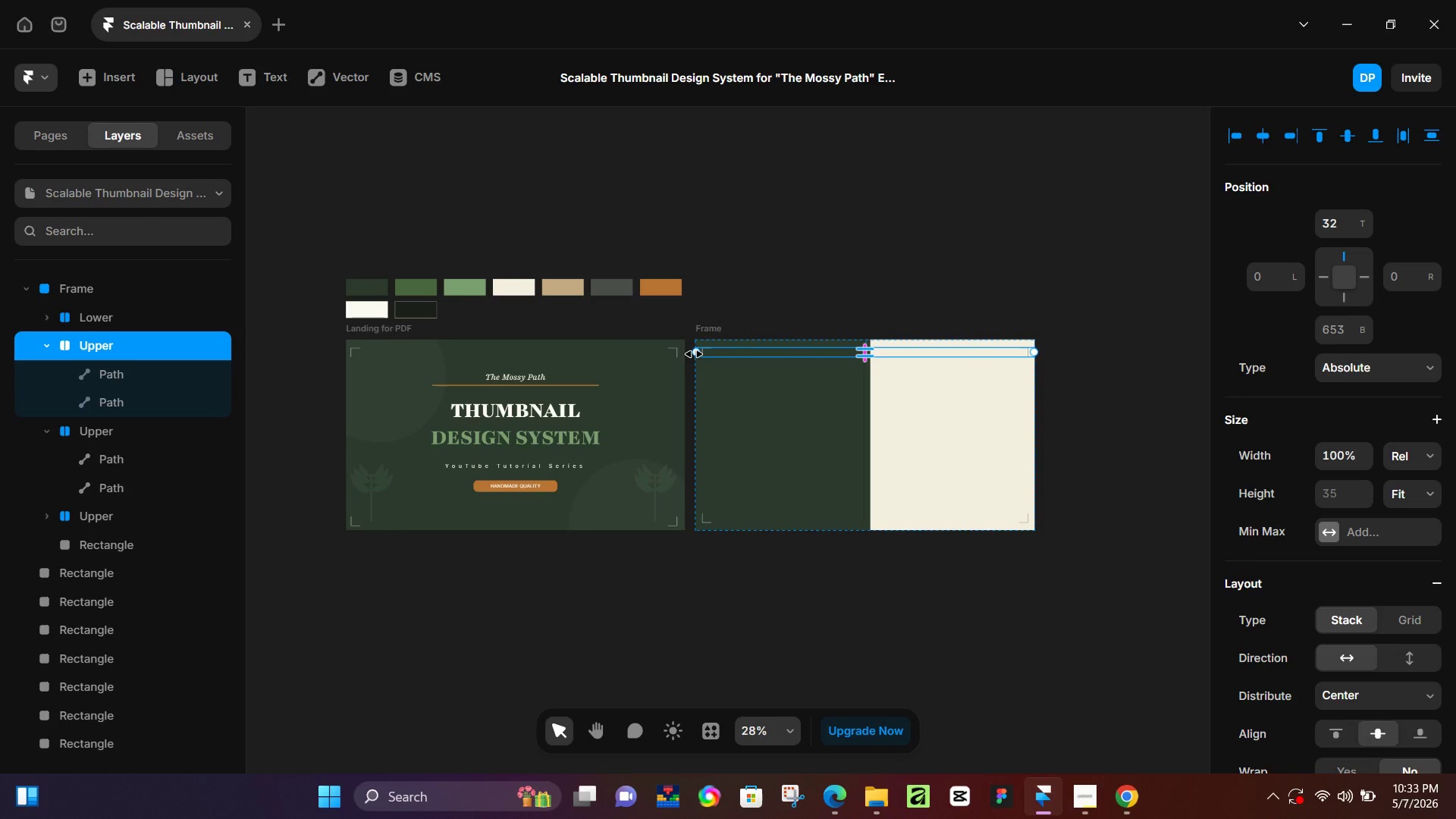 
left_click_drag(start_coordinate=[696, 353], to_coordinate=[861, 358])
 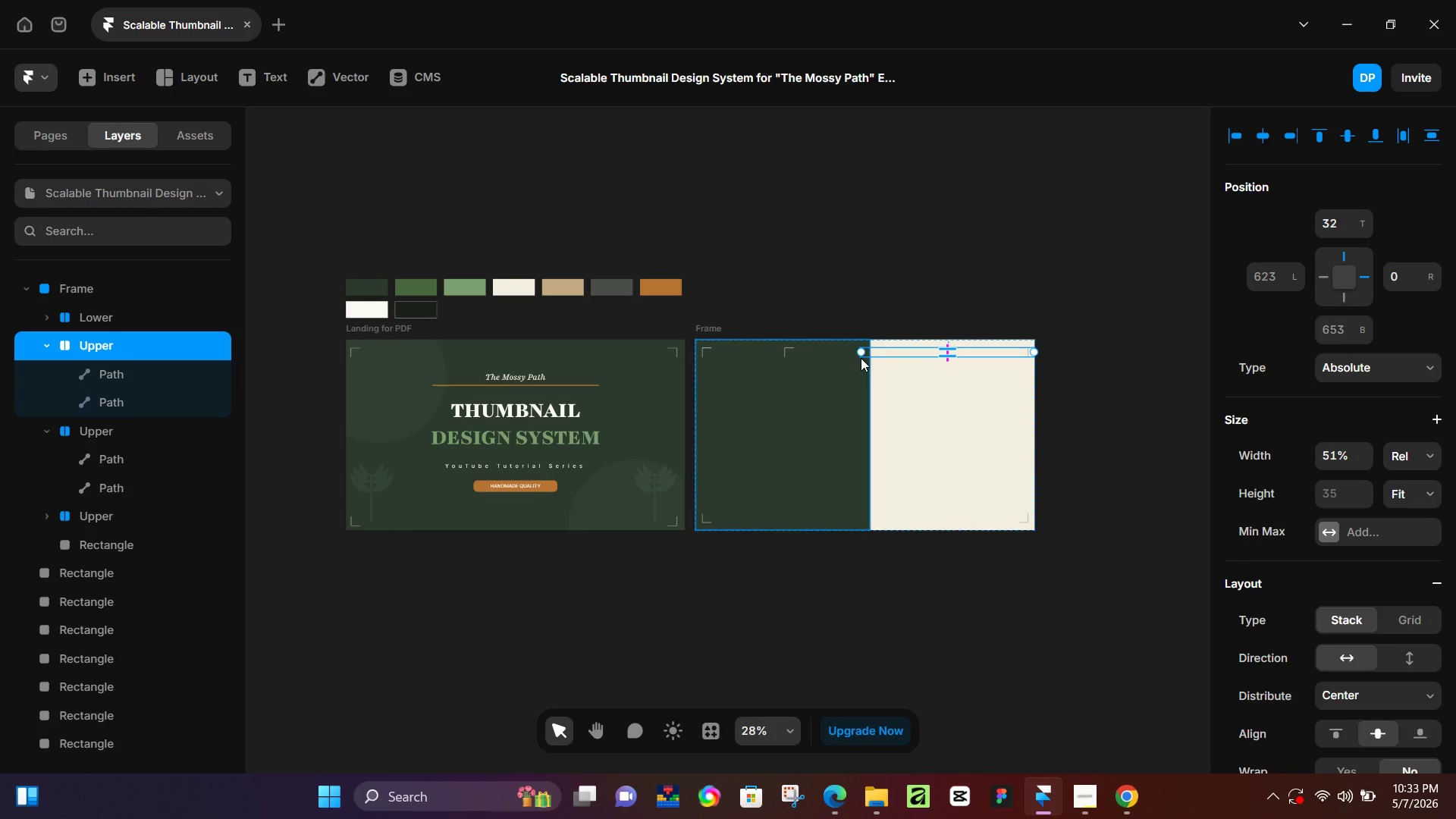 
key(Control+Z)
 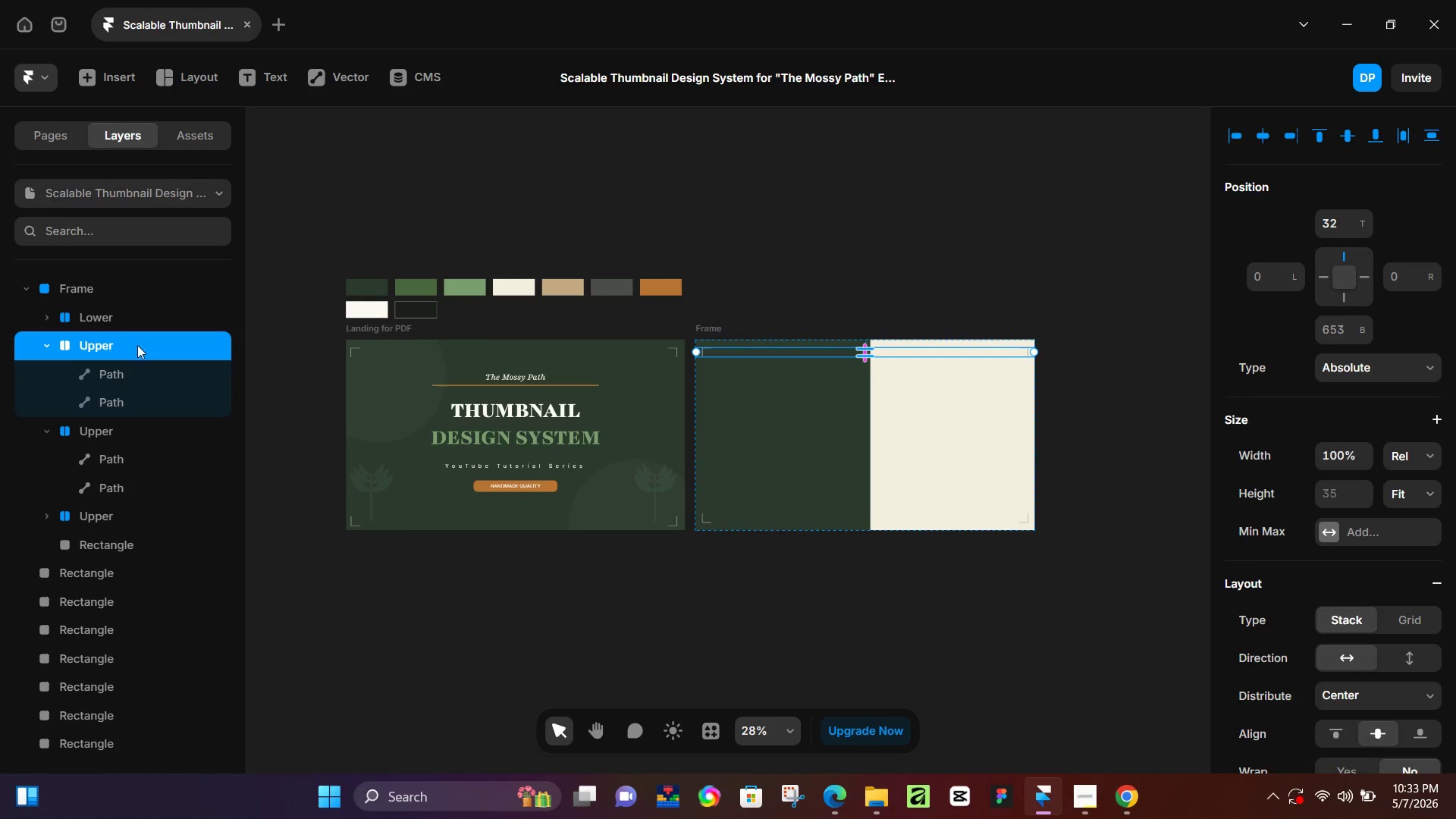 
left_click([127, 369])
 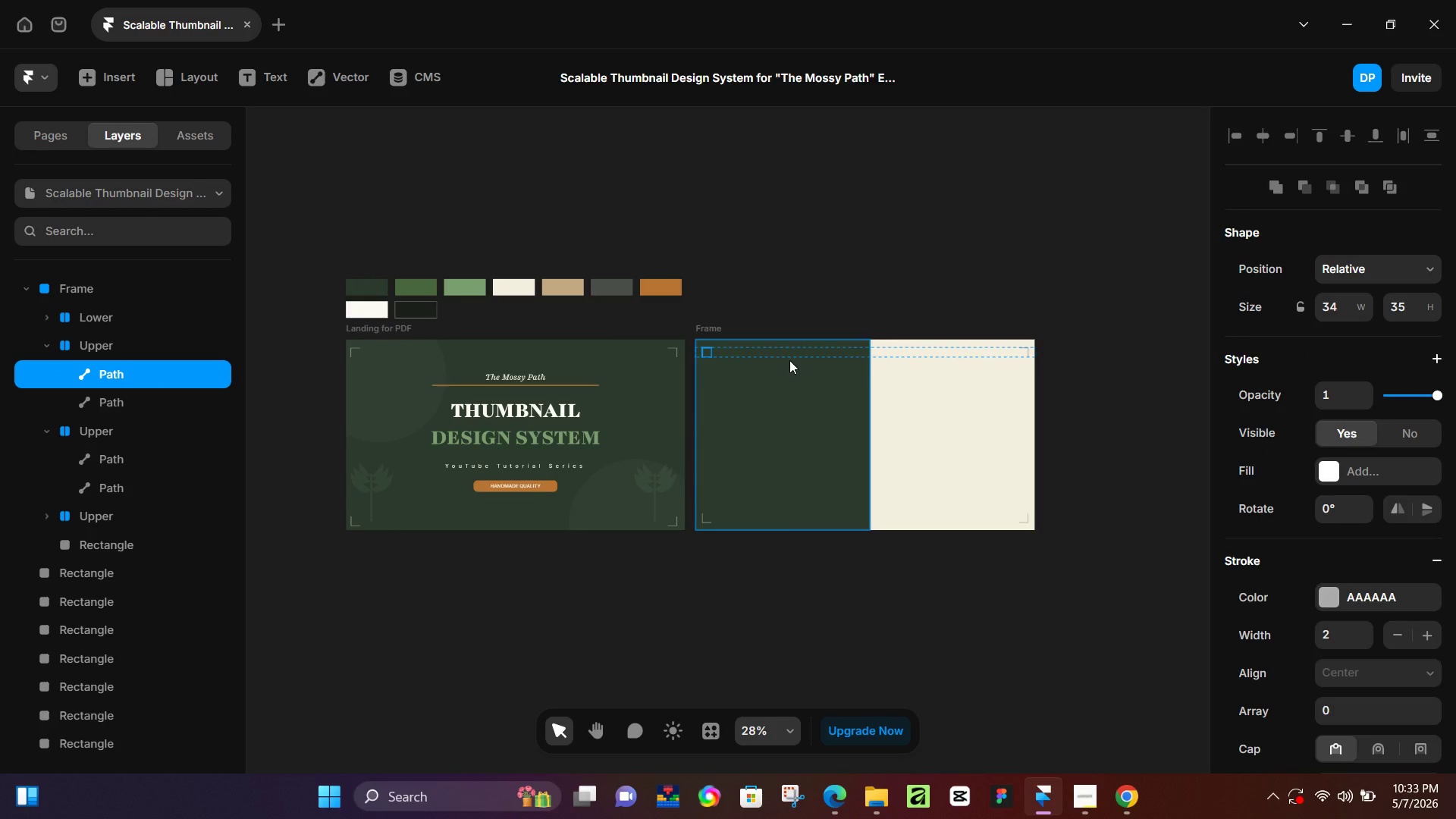 
hold_key(key=ArrowRight, duration=1.52)
 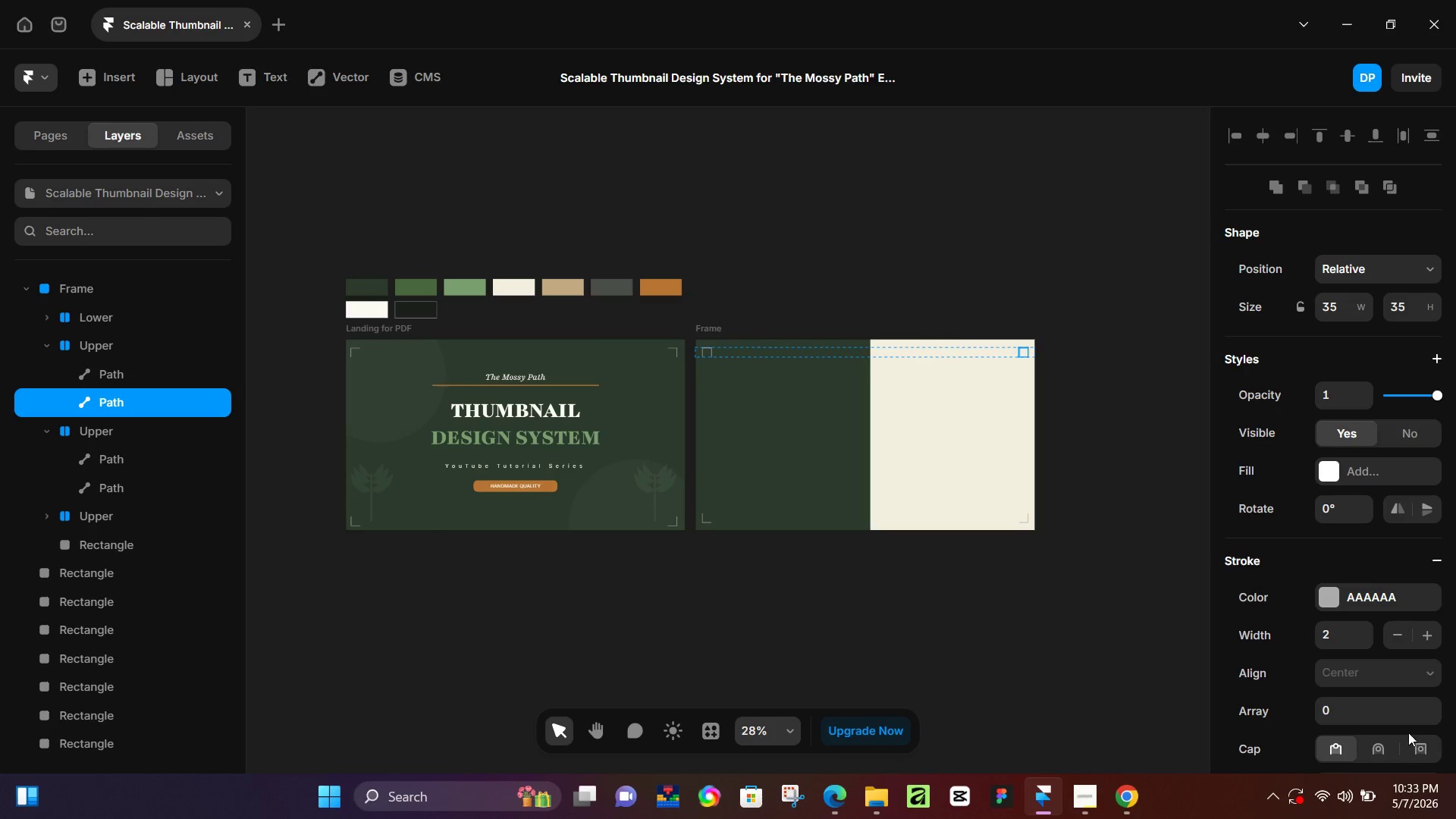 
hold_key(key=ArrowRight, duration=0.5)
 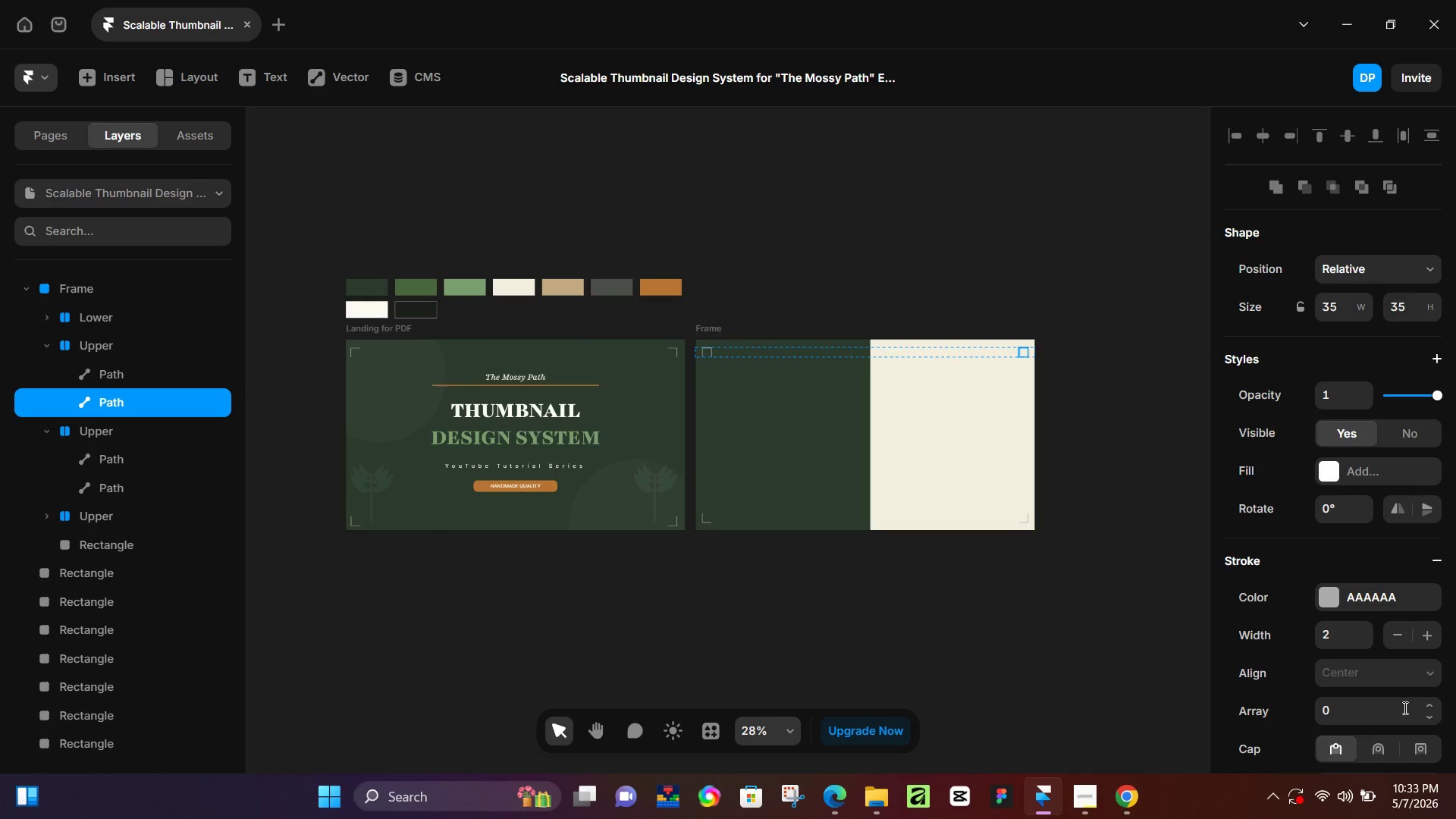 
scroll: coordinate [1385, 689], scroll_direction: down, amount: 3.0
 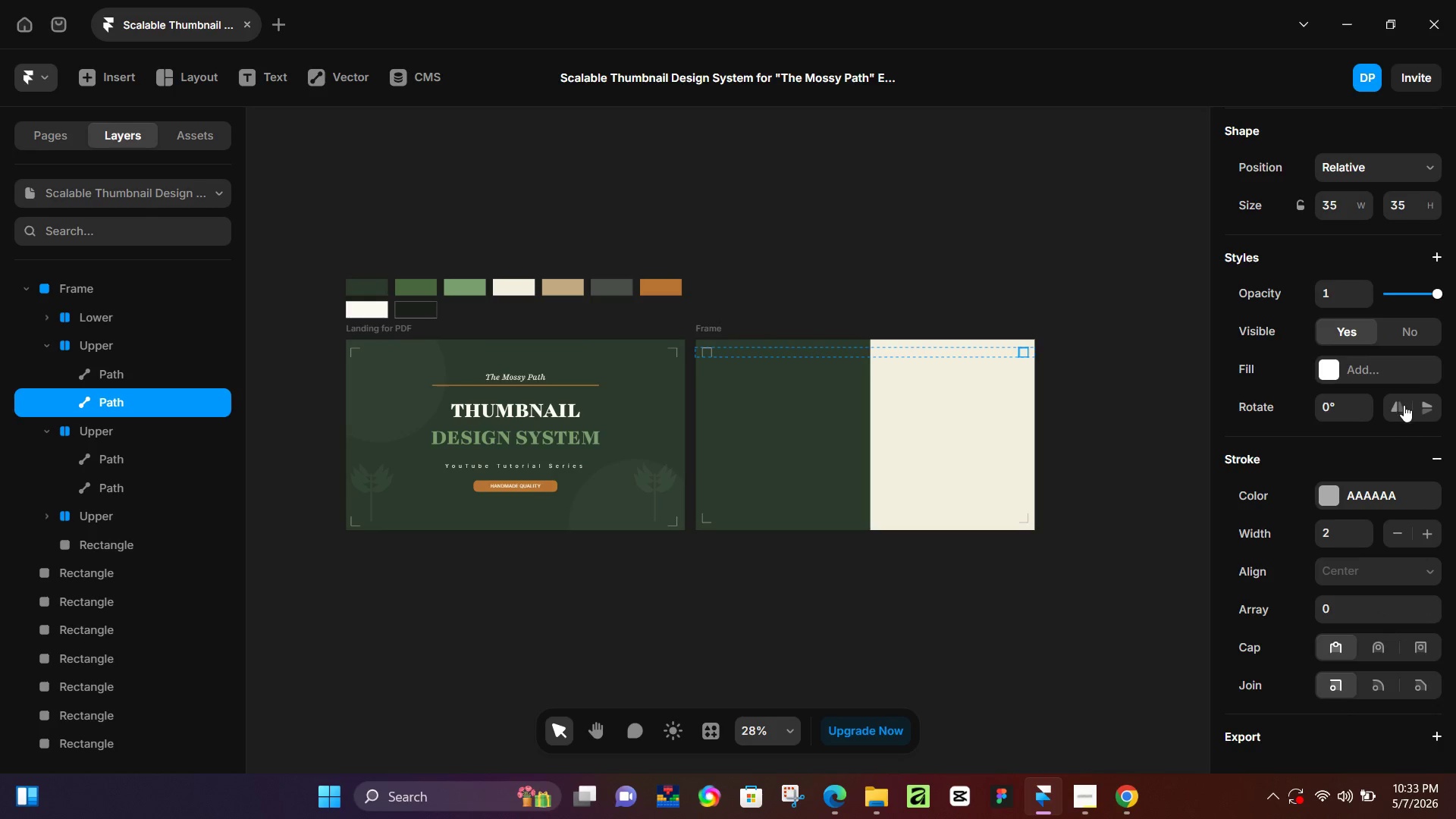 
left_click([1404, 405])
 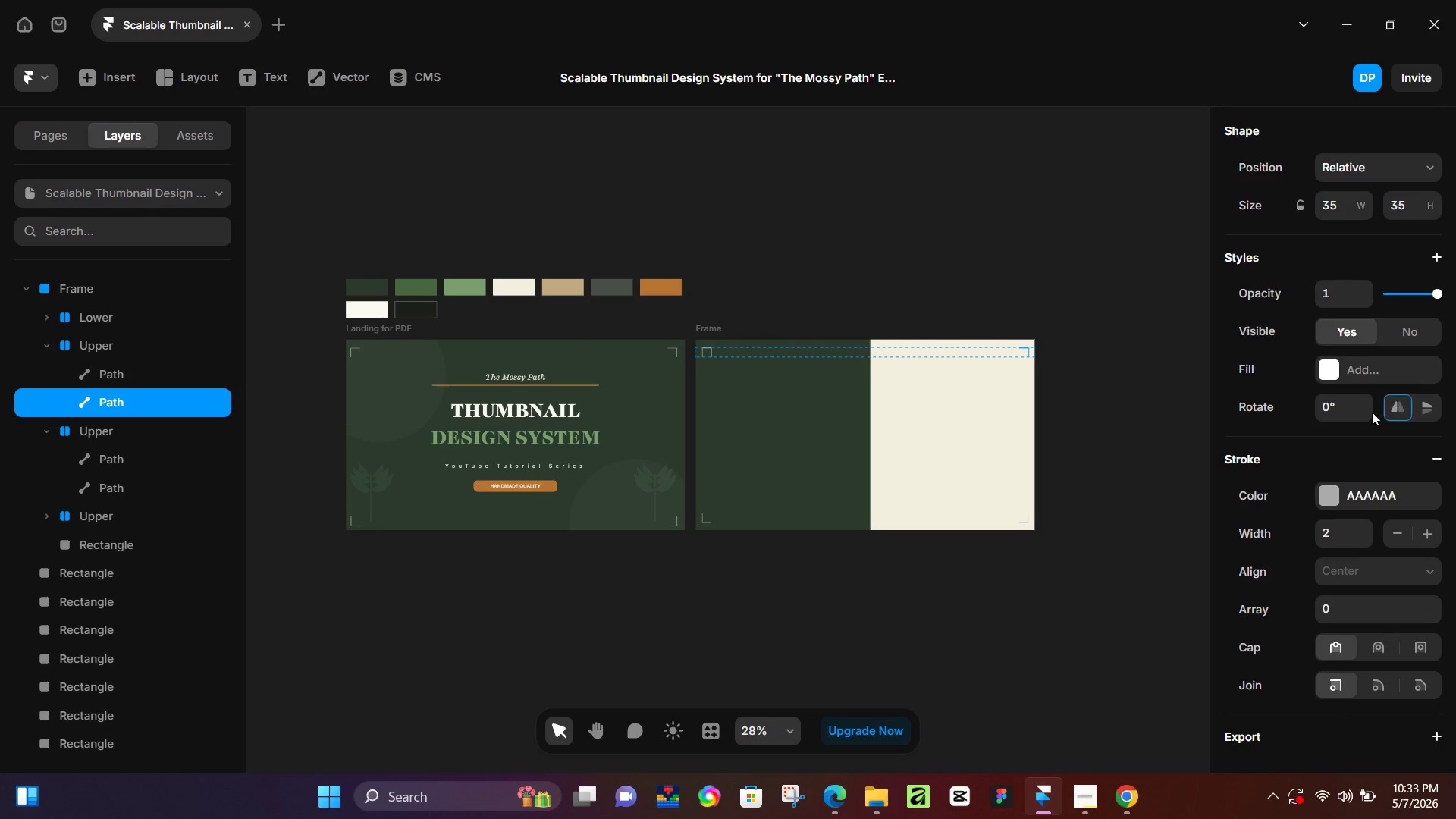 
hold_key(key=ArrowRight, duration=1.52)
 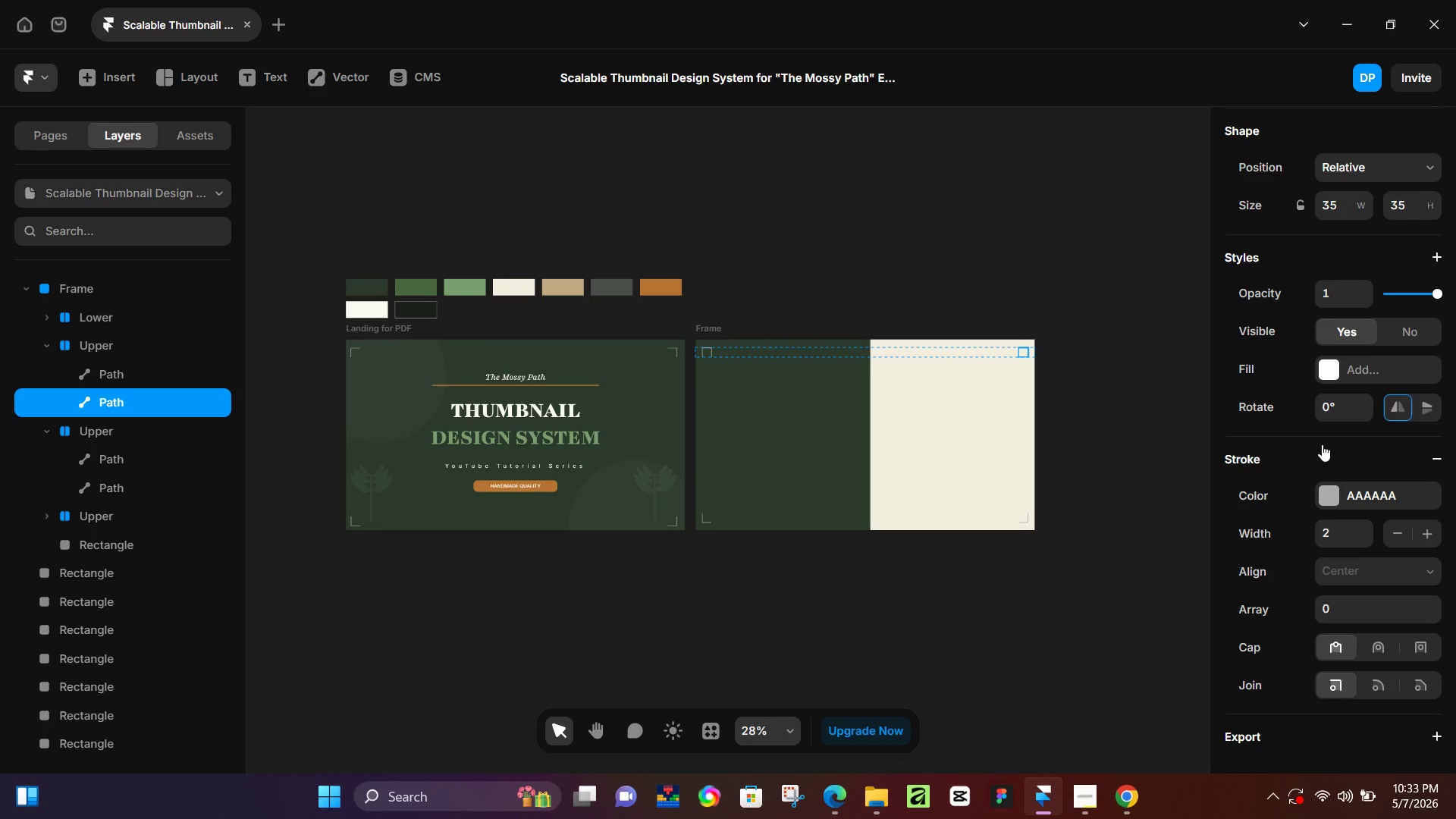 
hold_key(key=ArrowRight, duration=1.5)
 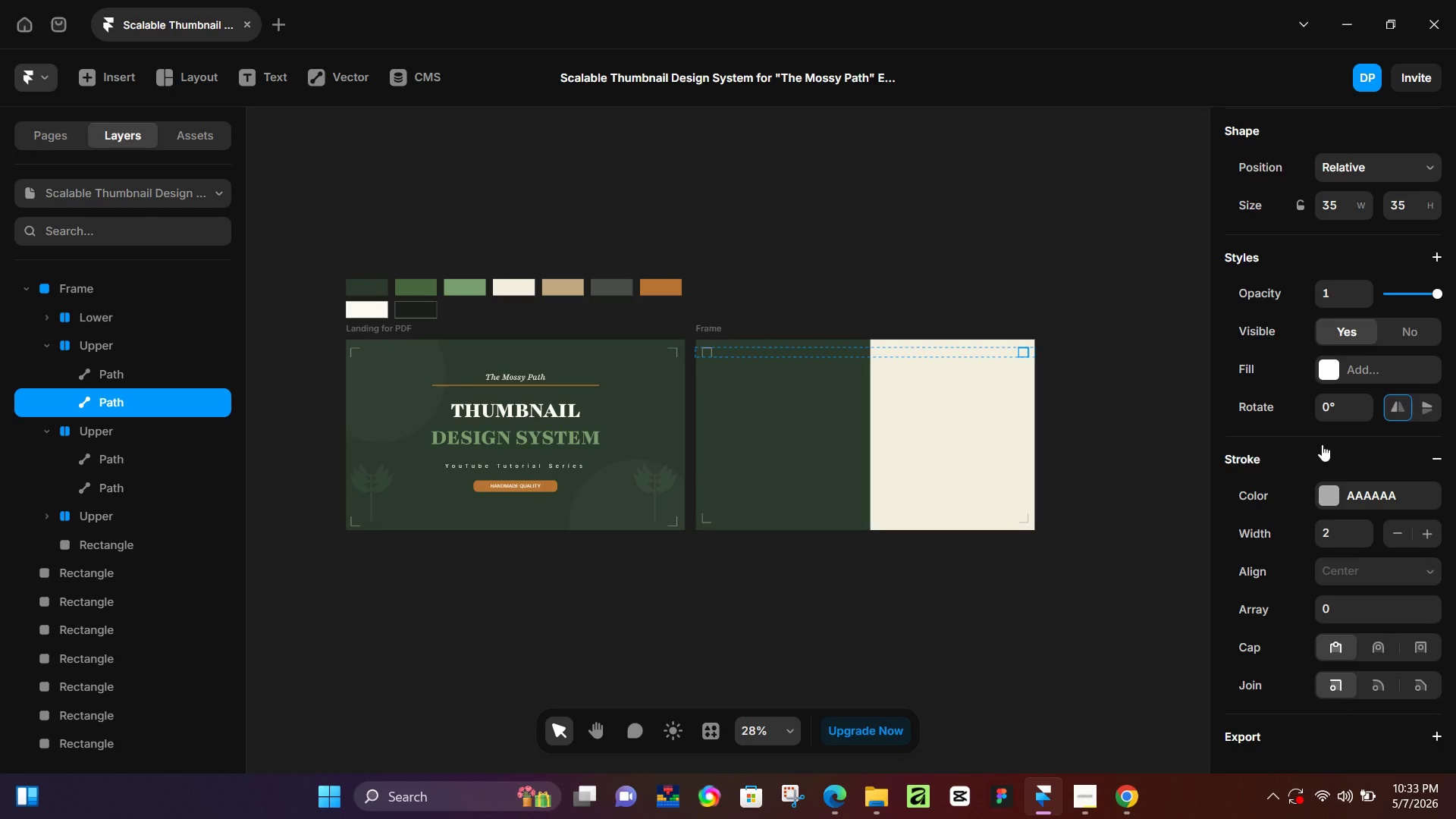 
hold_key(key=ArrowRight, duration=1.5)
 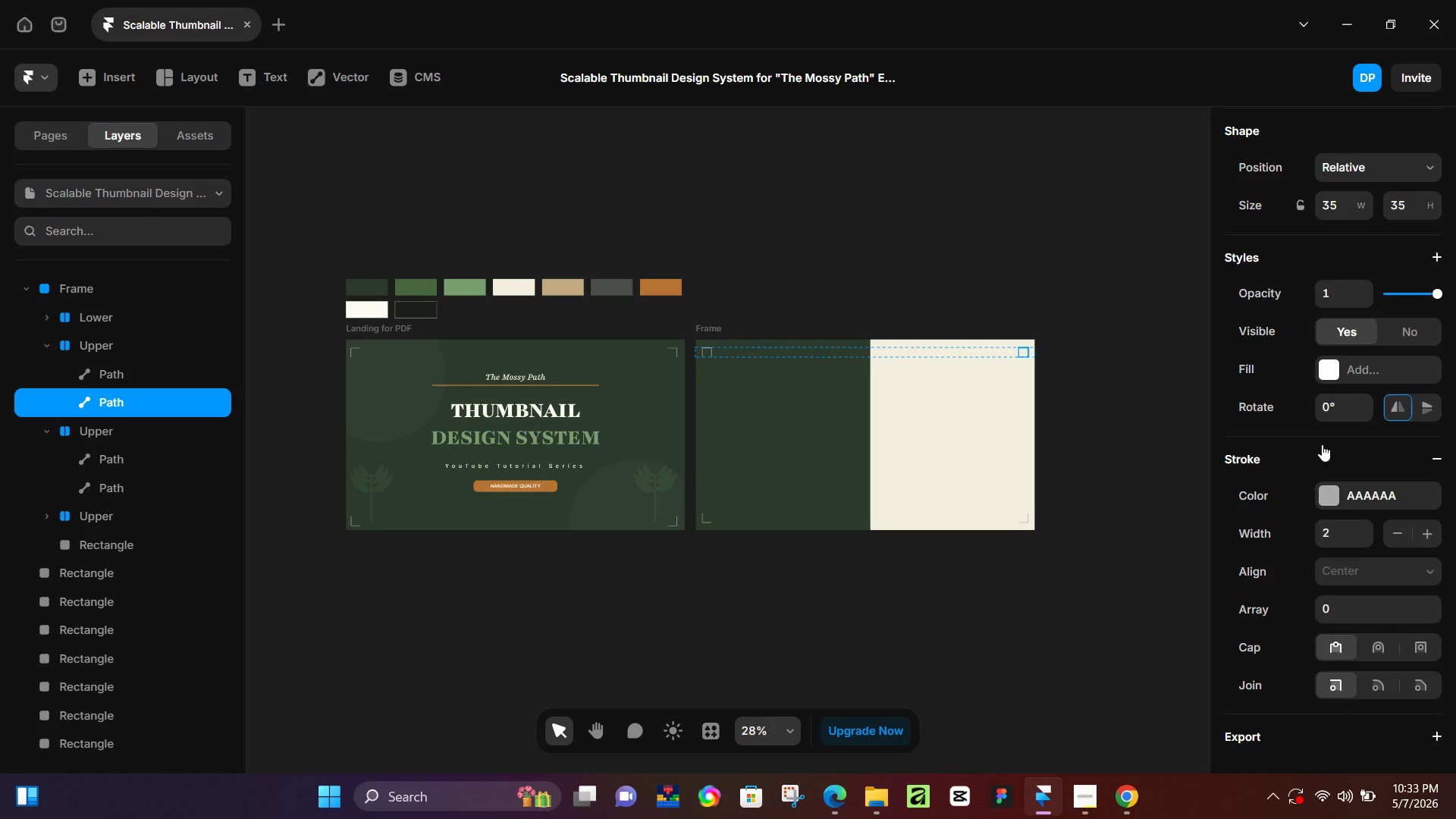 
hold_key(key=ArrowRight, duration=1.5)
 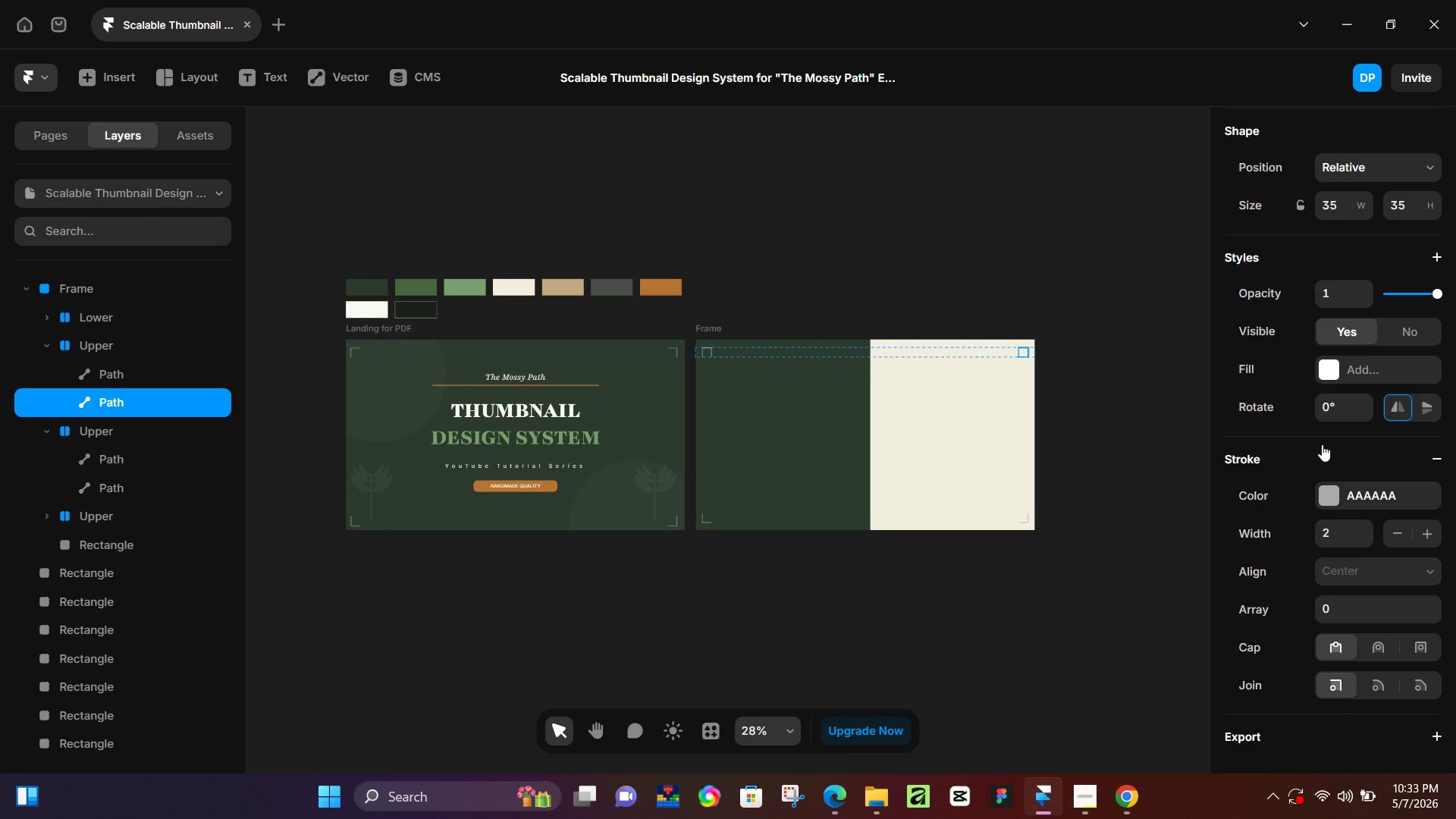 
hold_key(key=ArrowRight, duration=1.52)
 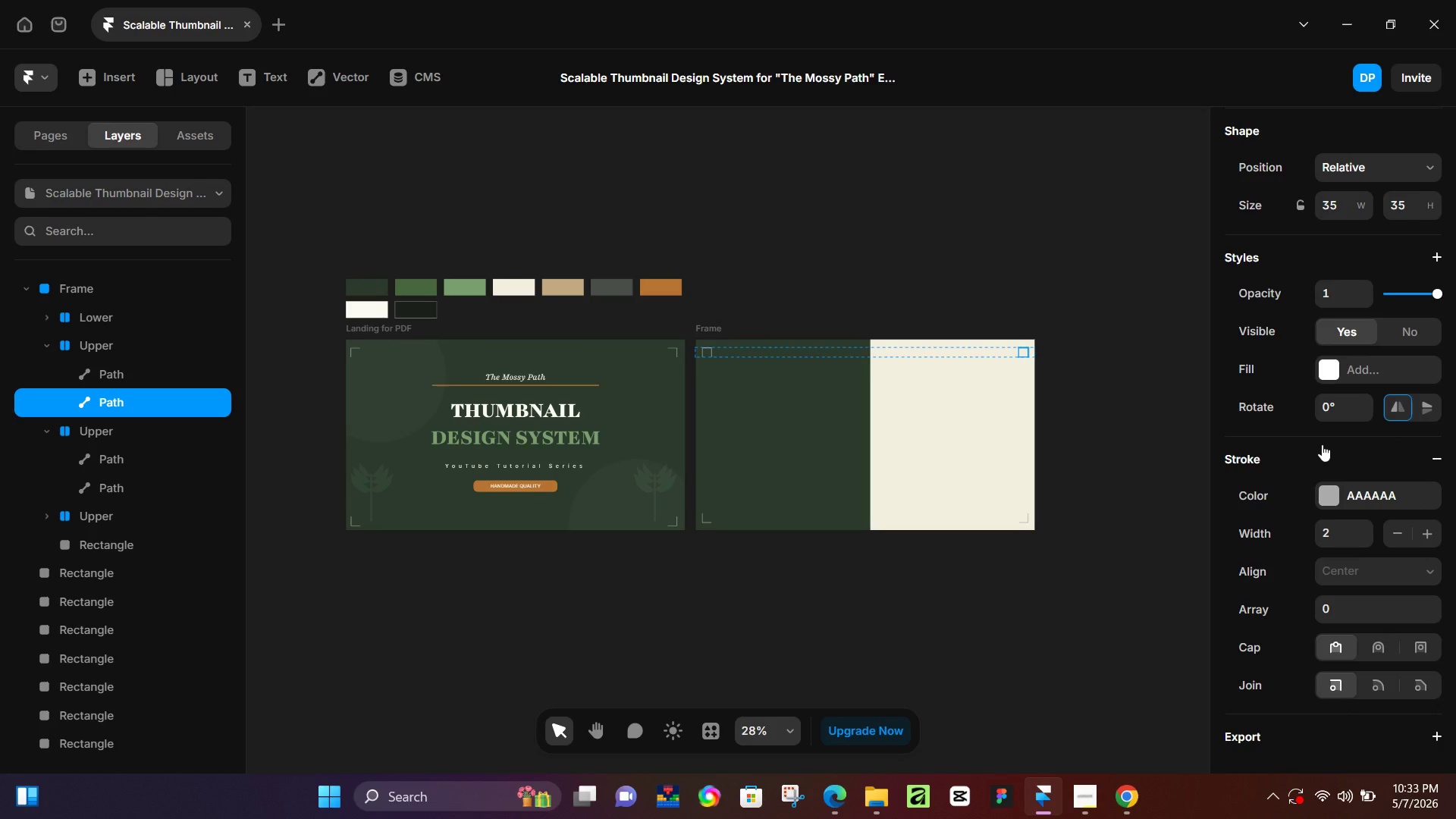 
hold_key(key=ArrowRight, duration=1.5)
 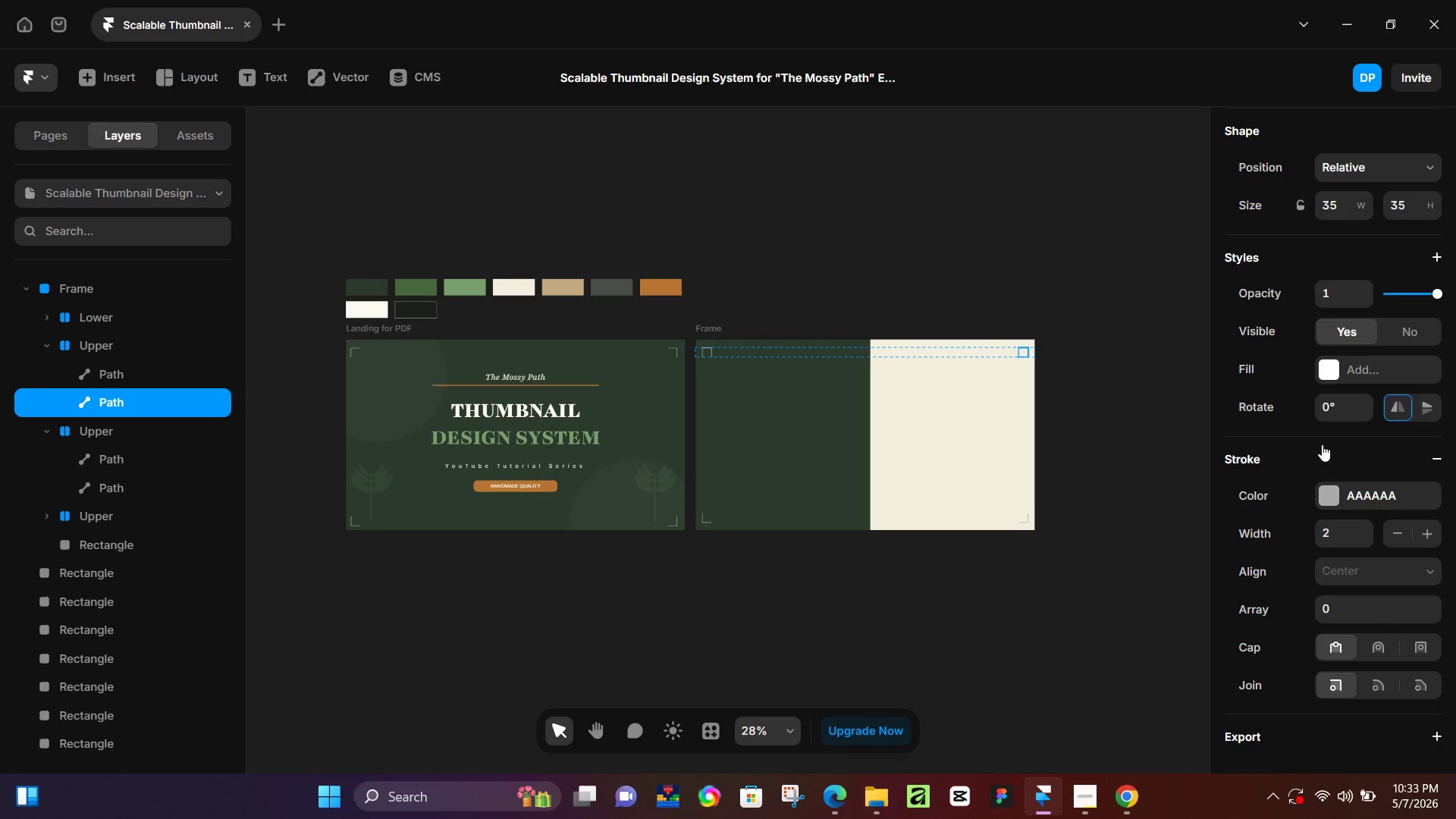 
hold_key(key=ArrowRight, duration=1.0)
 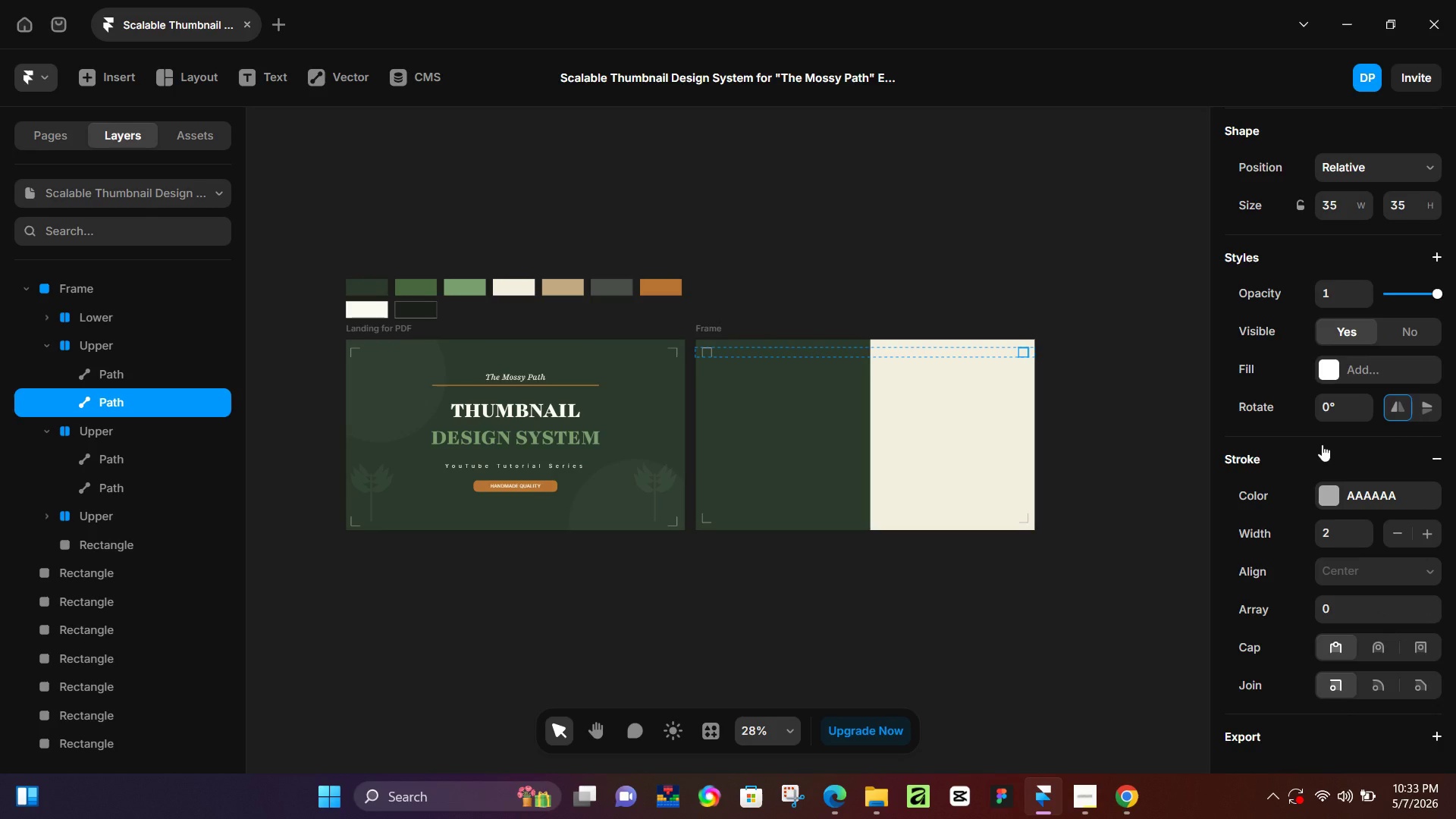 
key(ArrowRight)
 